 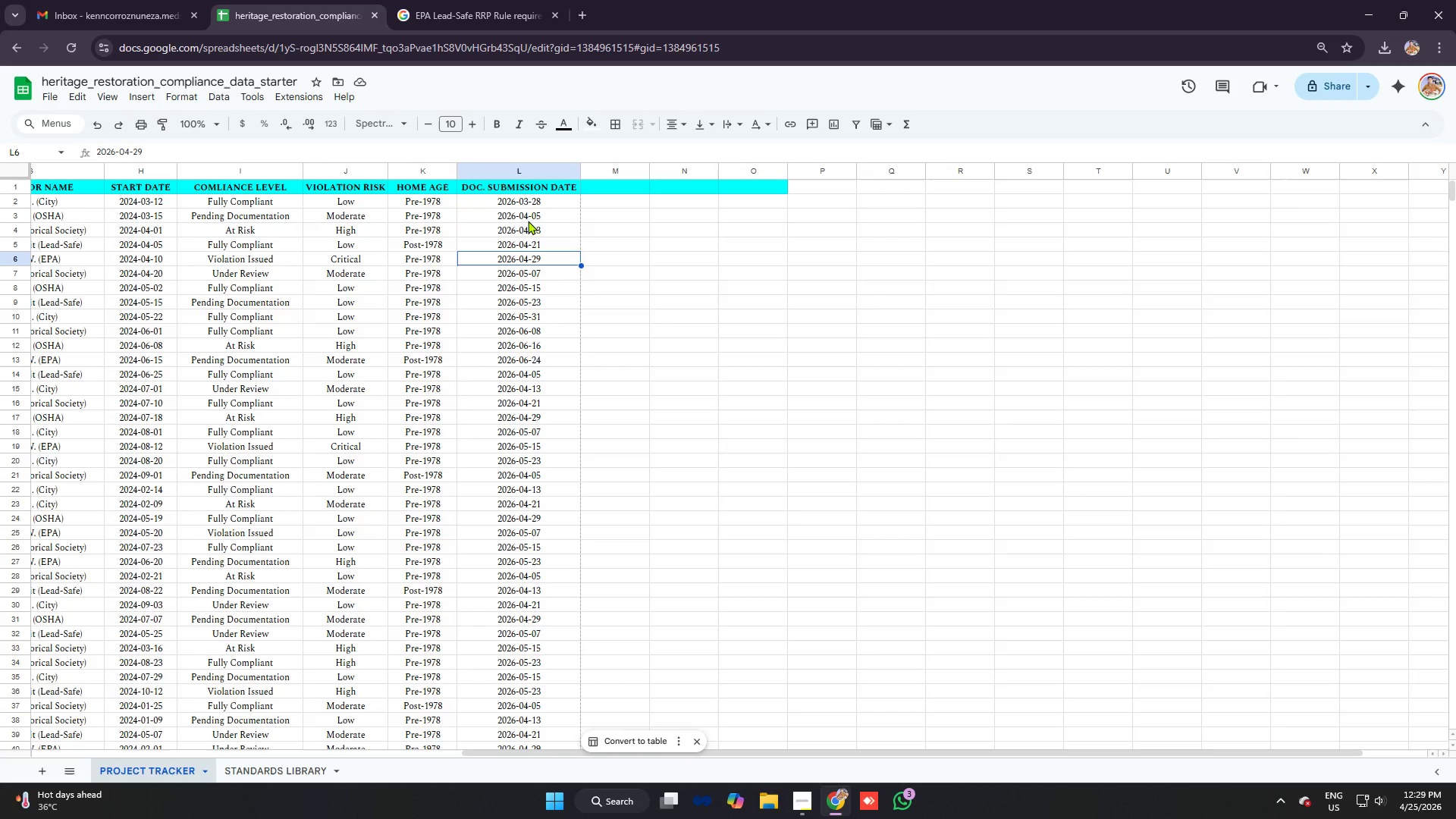 
left_click([525, 208])
 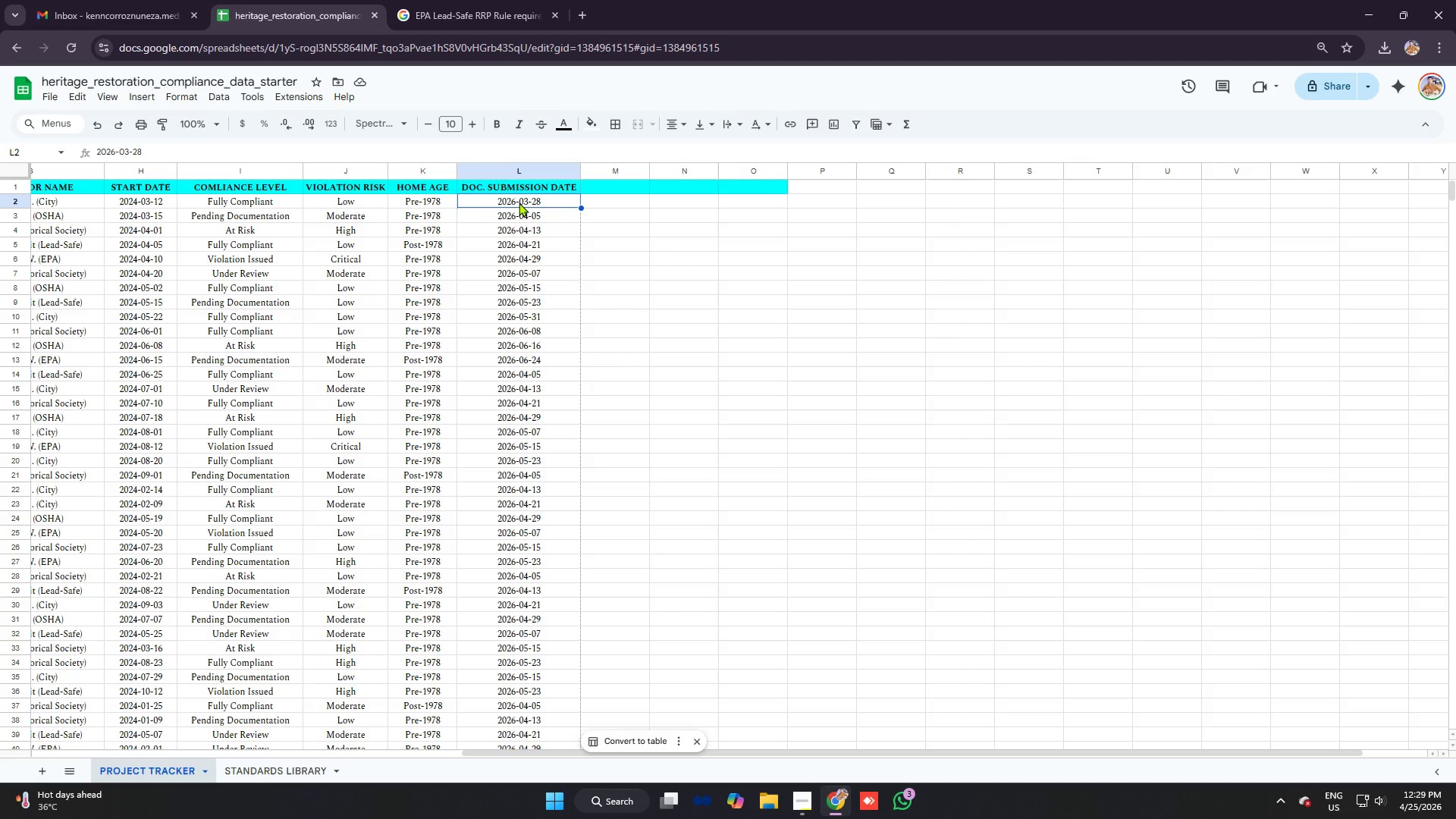 
wait(9.66)
 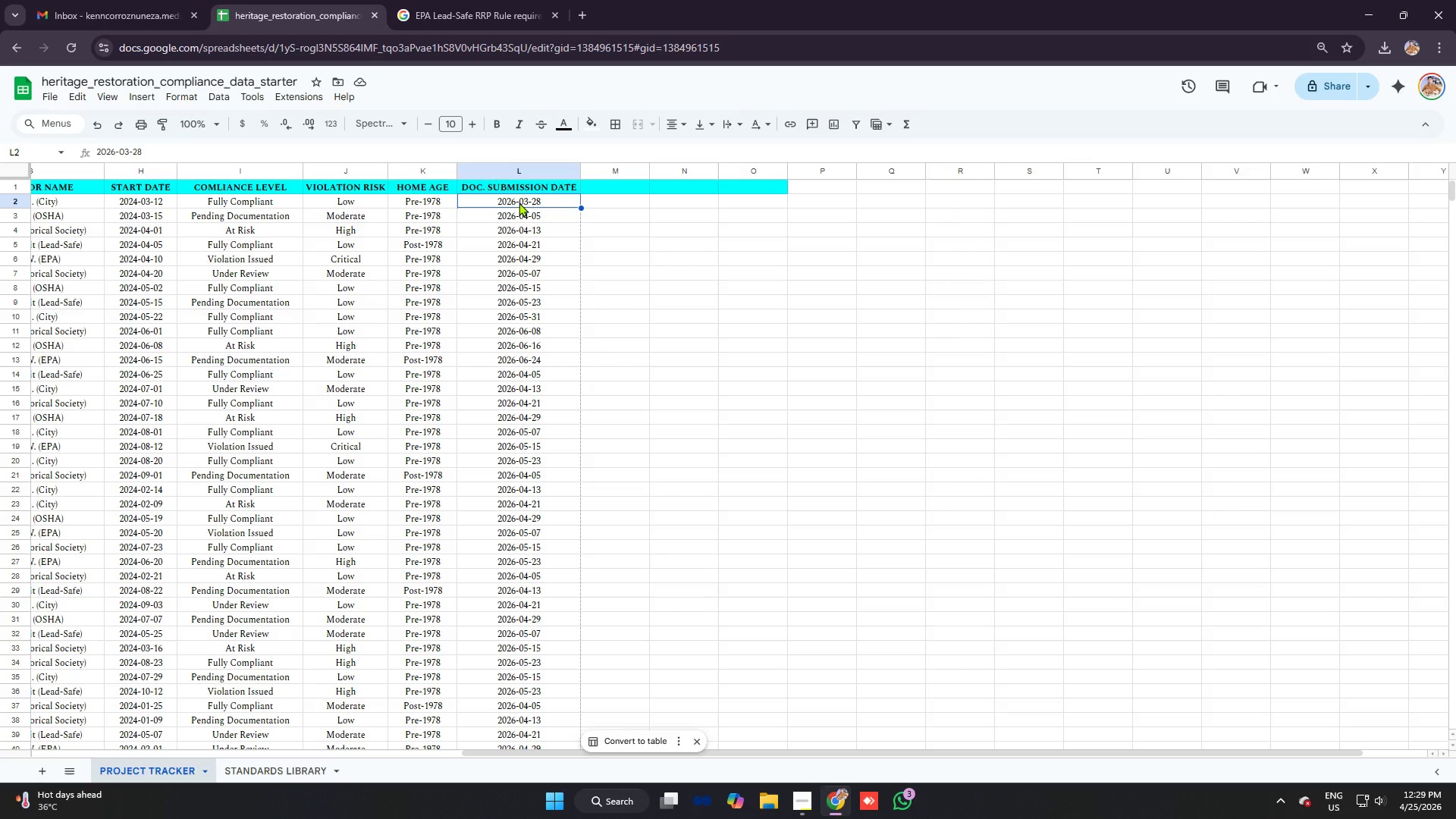 
left_click([623, 191])
 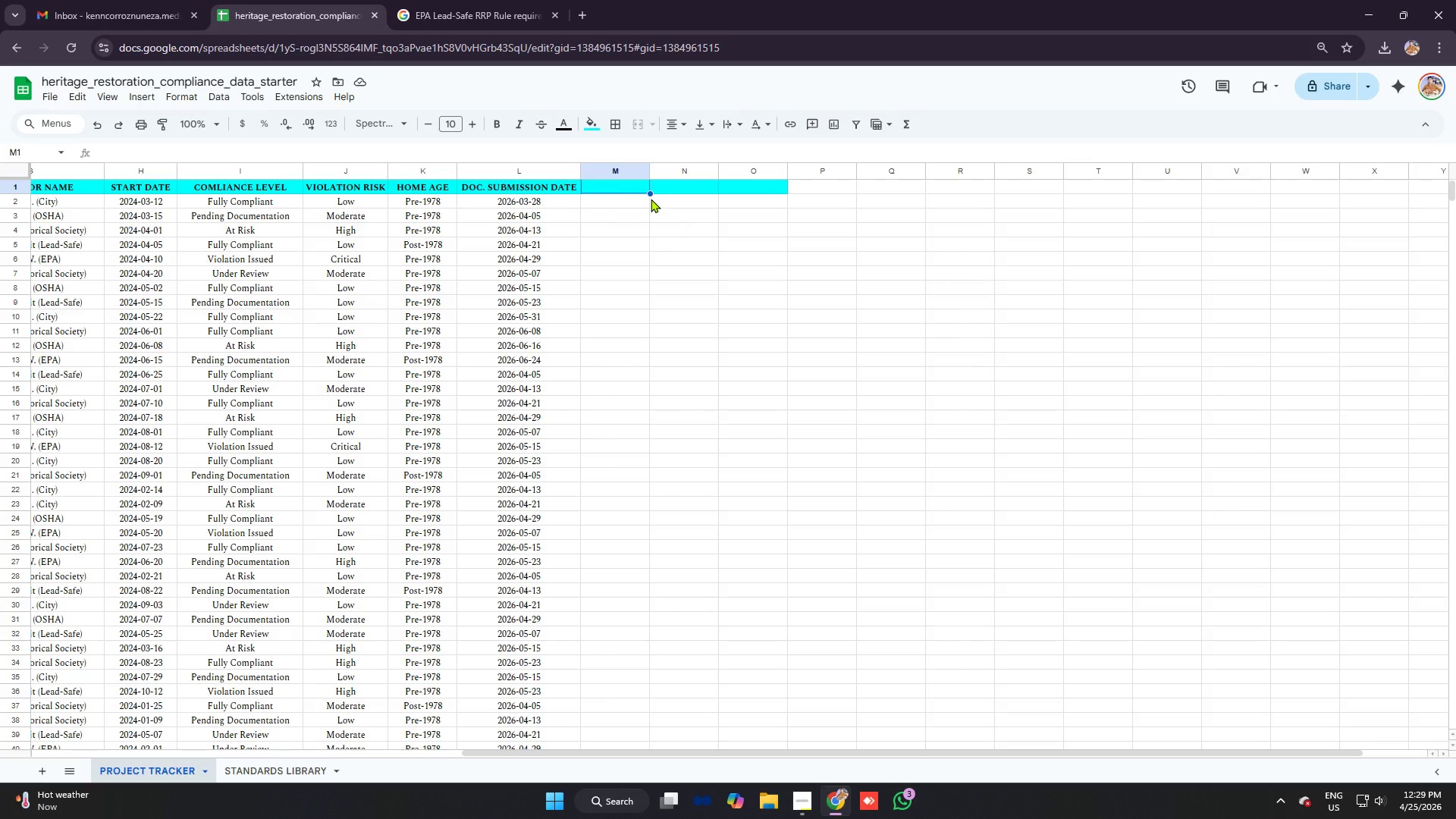 
type(Lead=)
key(Backspace)
type(-Safe Expiry)
 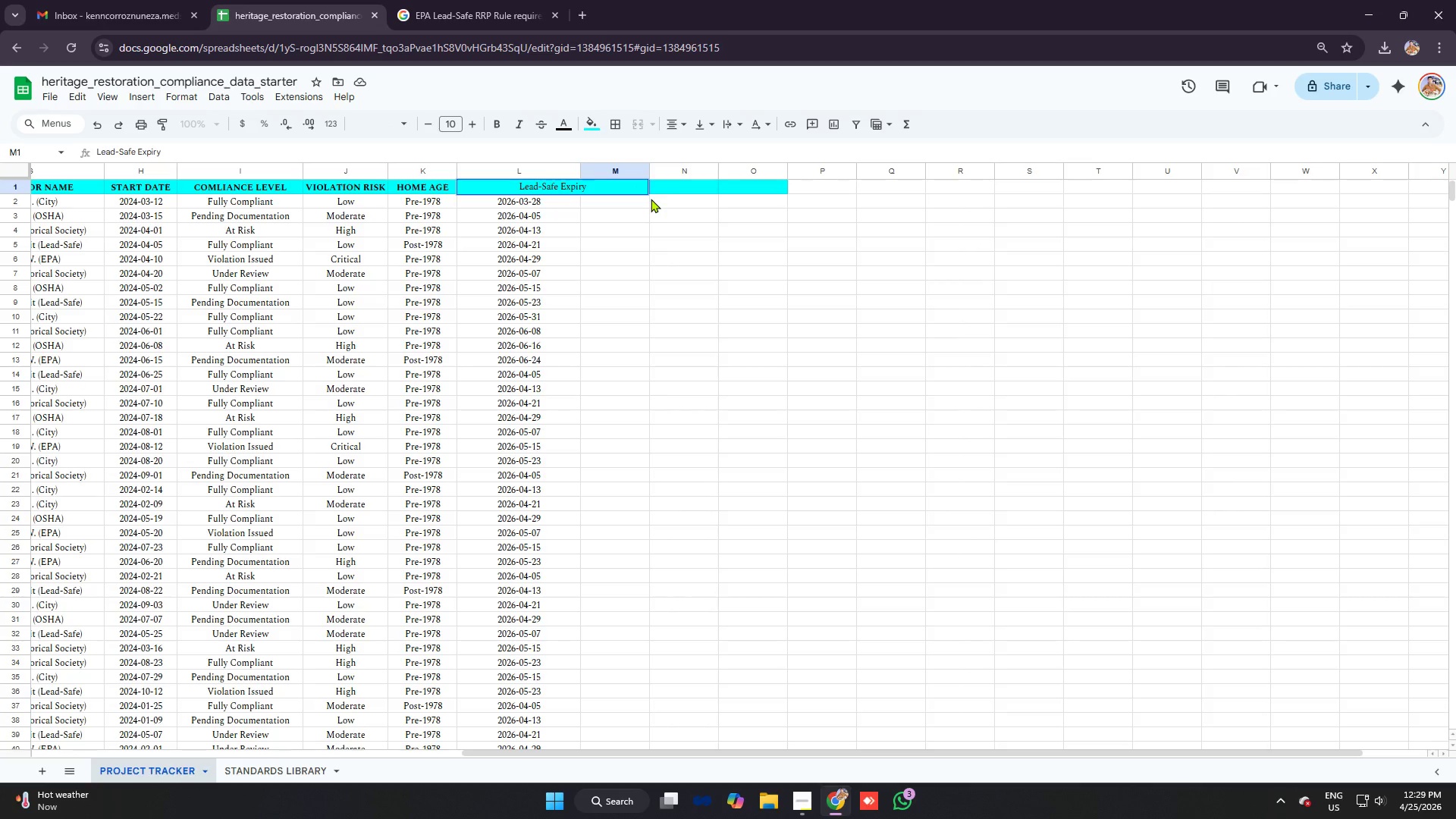 
key(Control+A)
 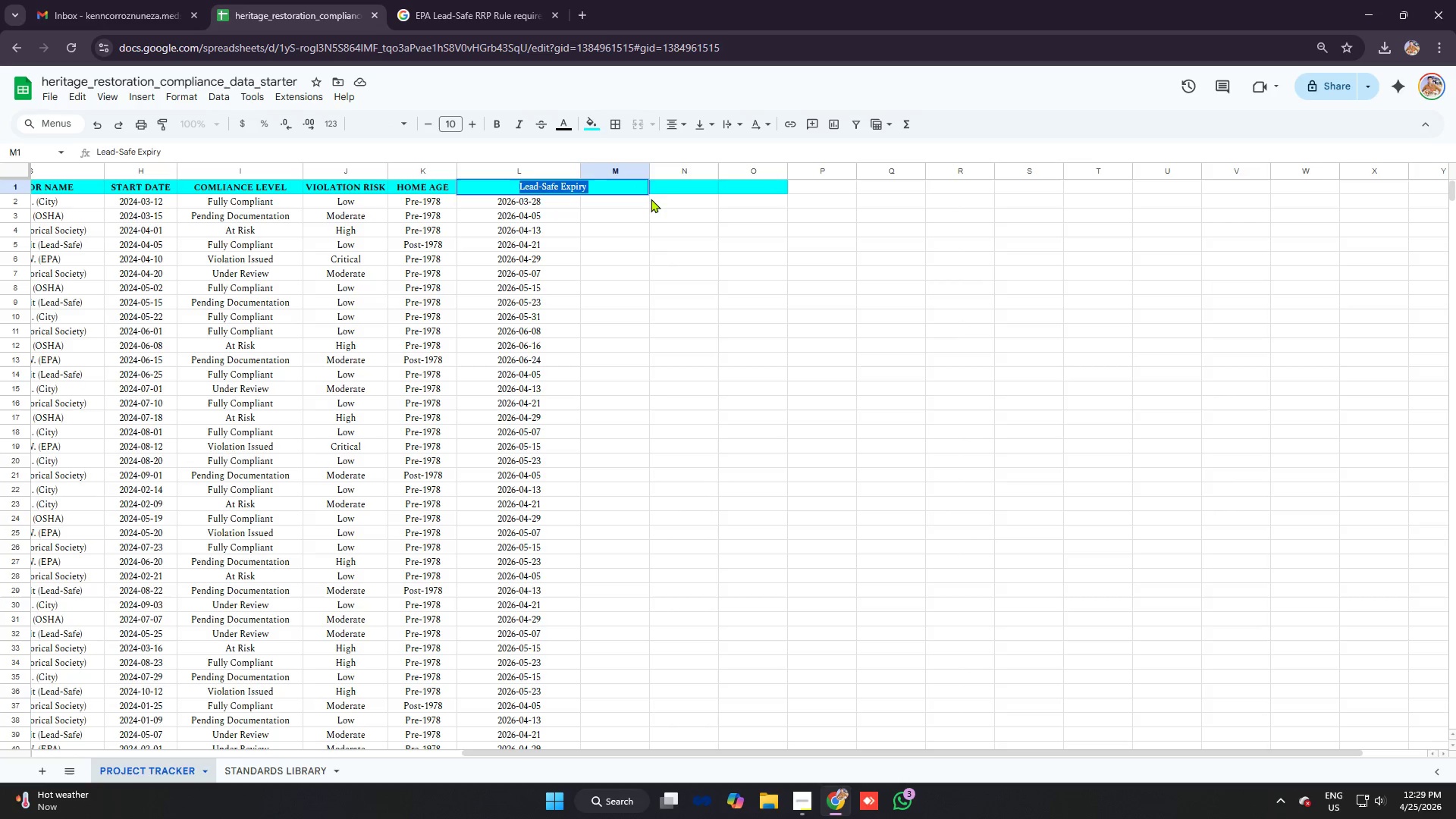 
key(Control+B)
 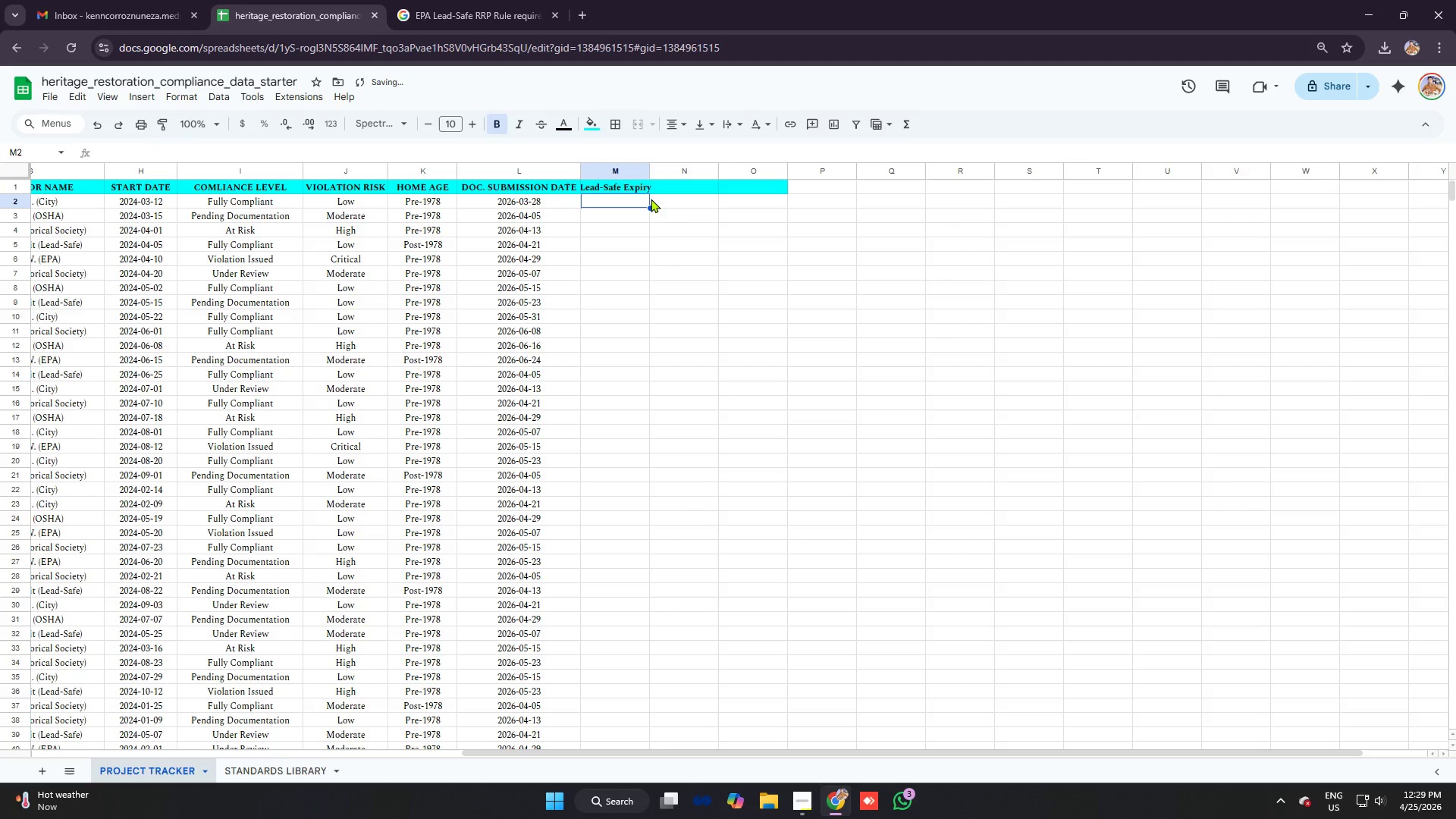 
key(Enter)
 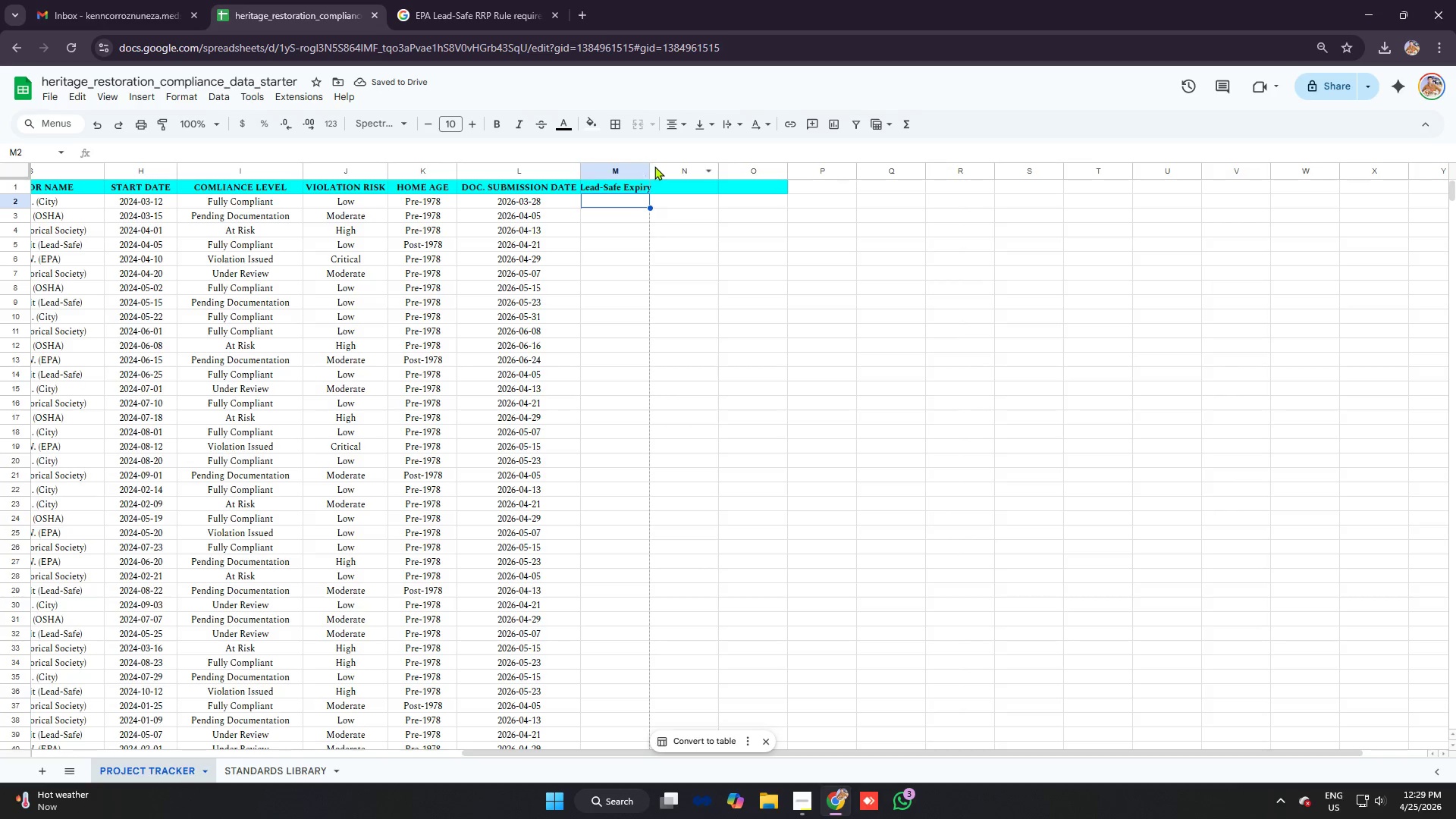 
wait(6.06)
 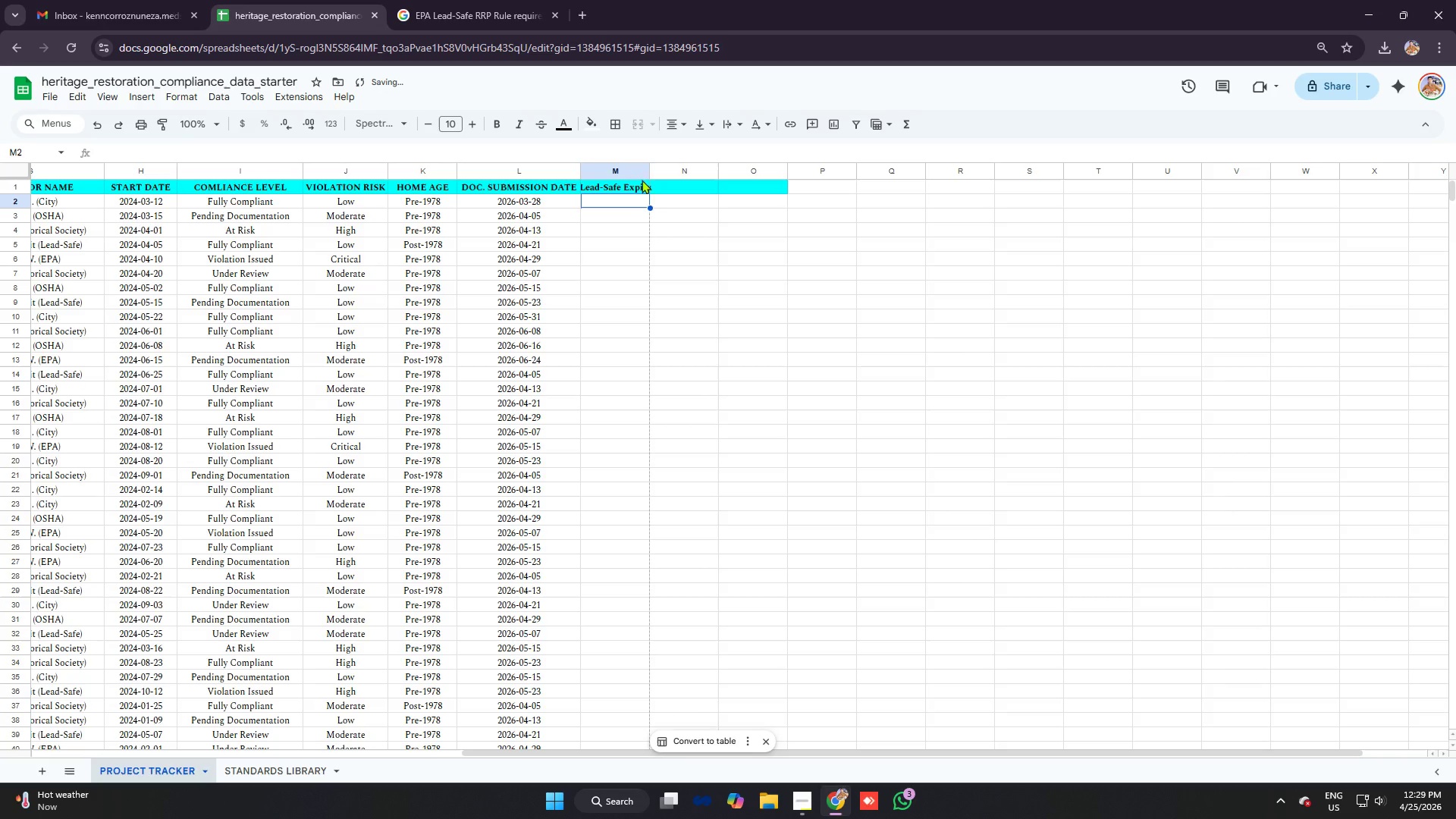 
left_click_drag(start_coordinate=[649, 173], to_coordinate=[679, 168])
 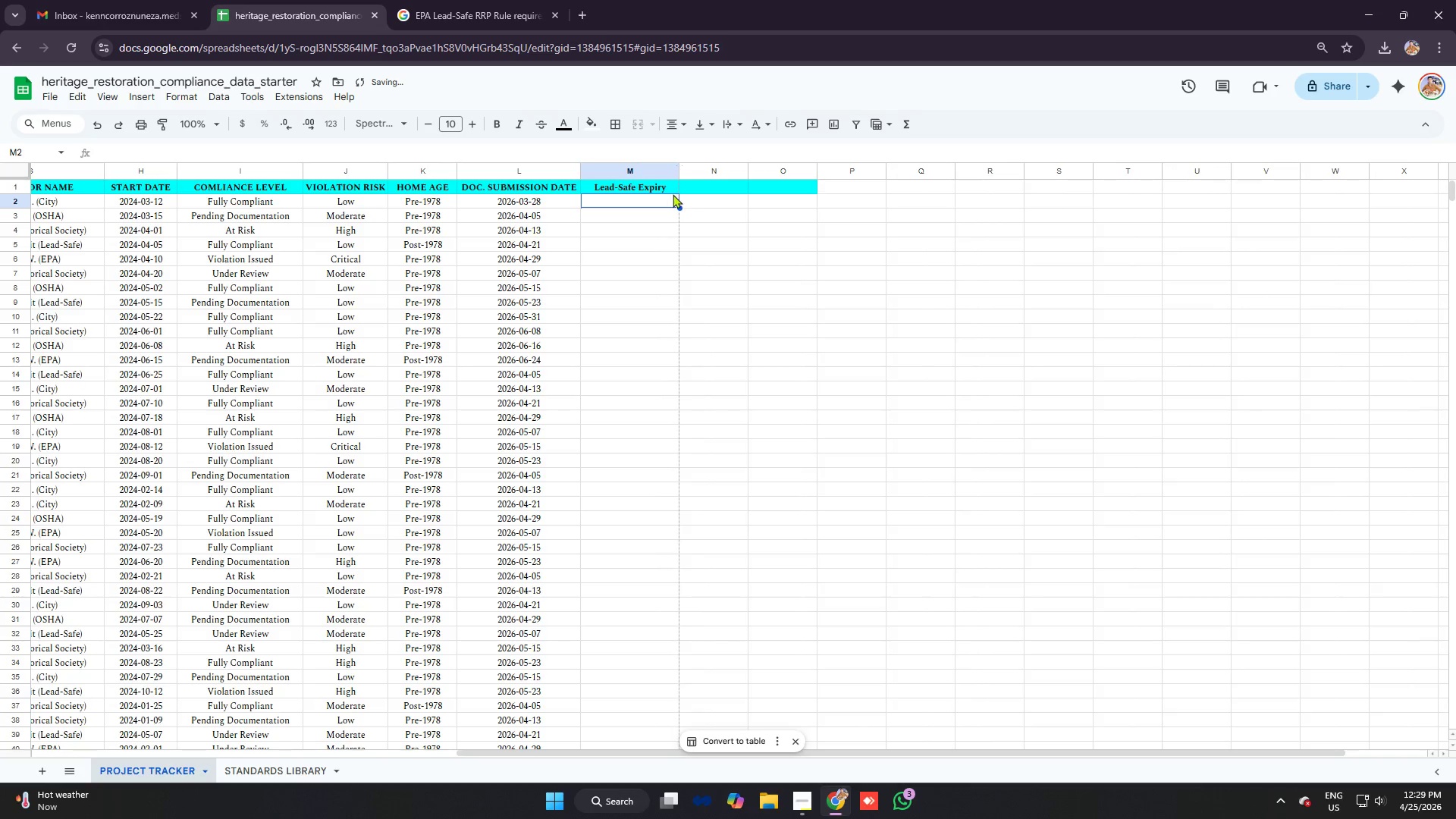 
left_click([671, 194])
 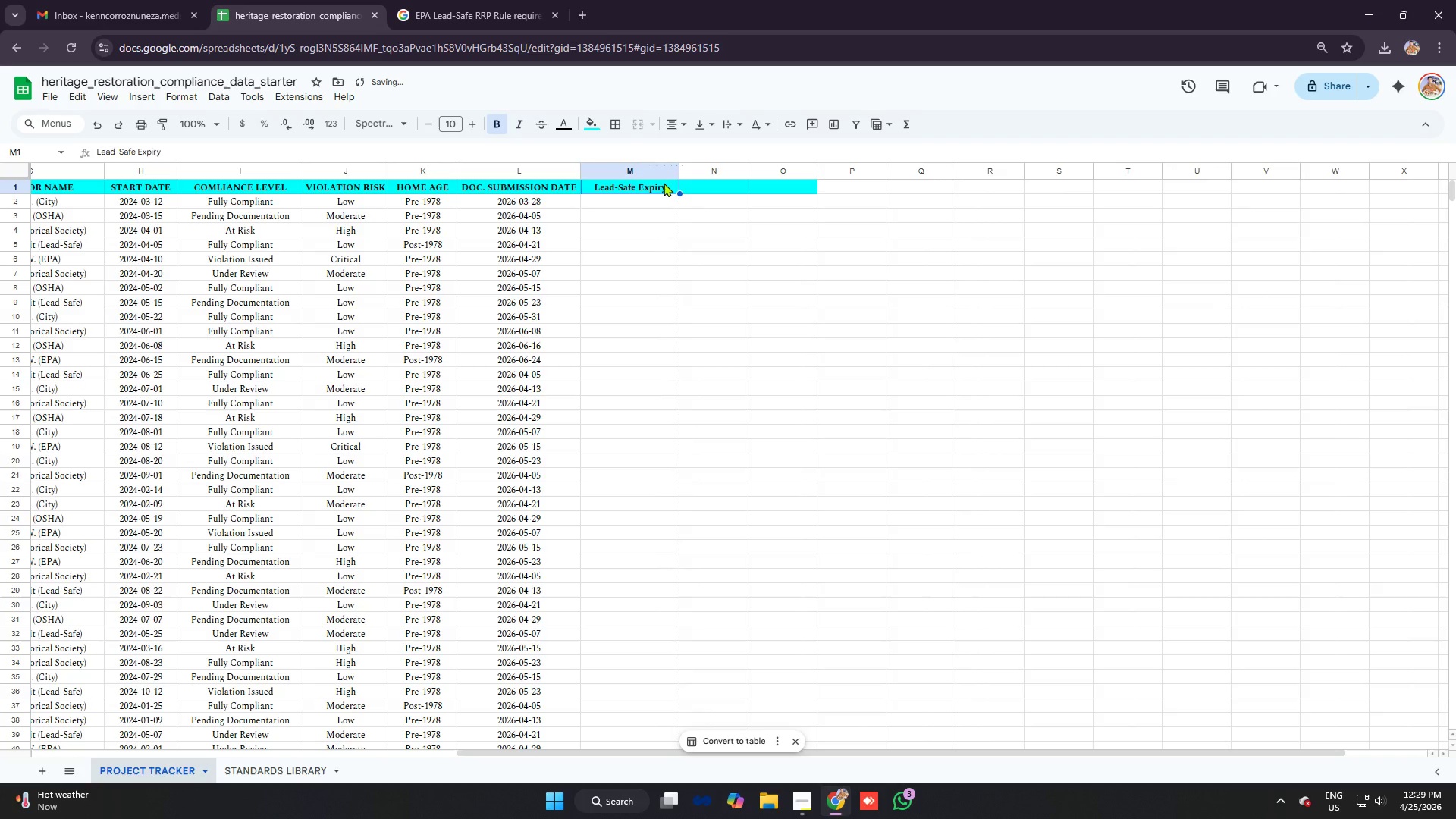 
key(Backspace)
type(lead )
key(Backspace)
key(Backspace)
key(Backspace)
key(Backspace)
key(Tab)
key(Backspace)
key(Backspace)
key(Backspace)
 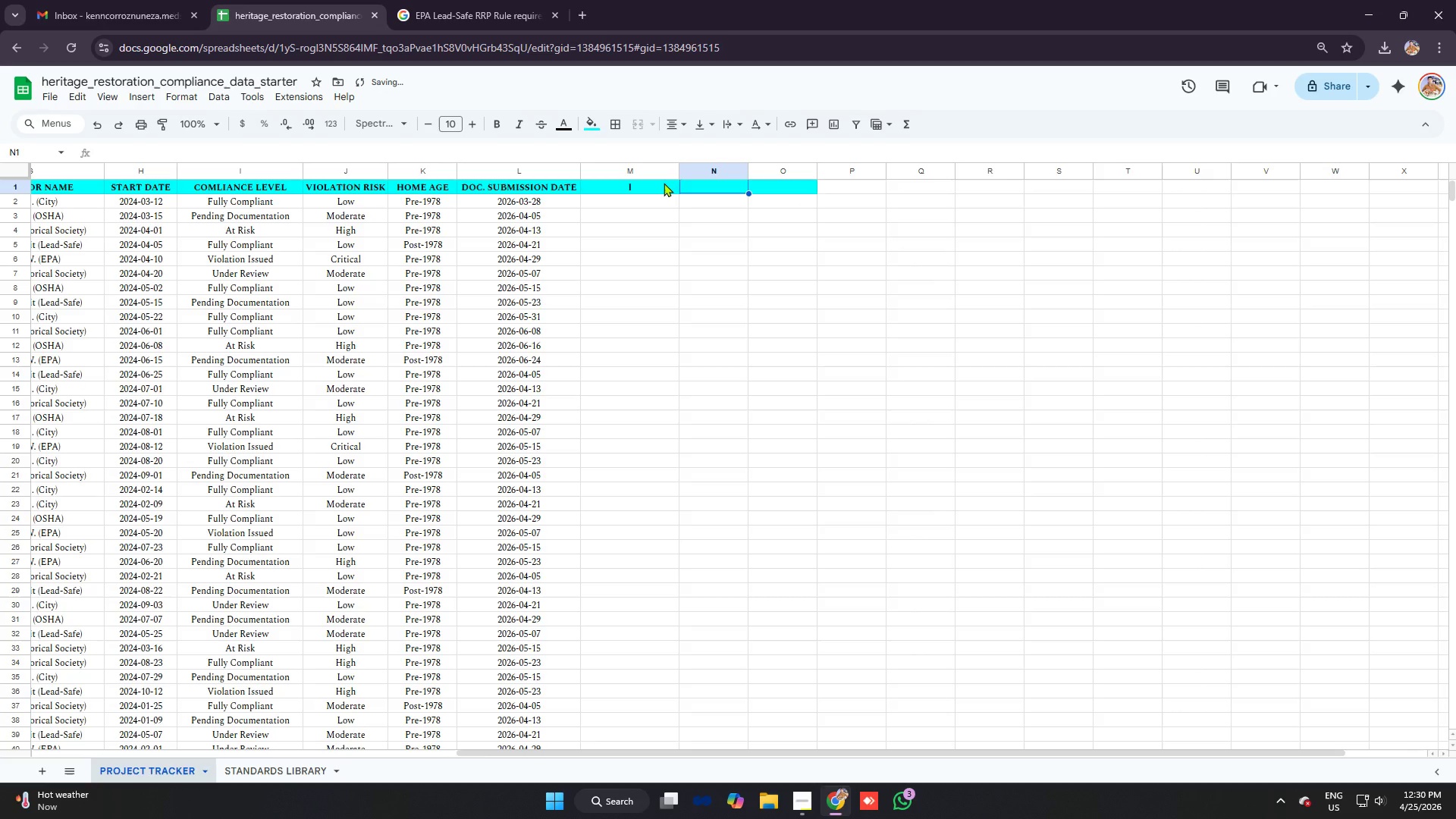 
key(ArrowLeft)
 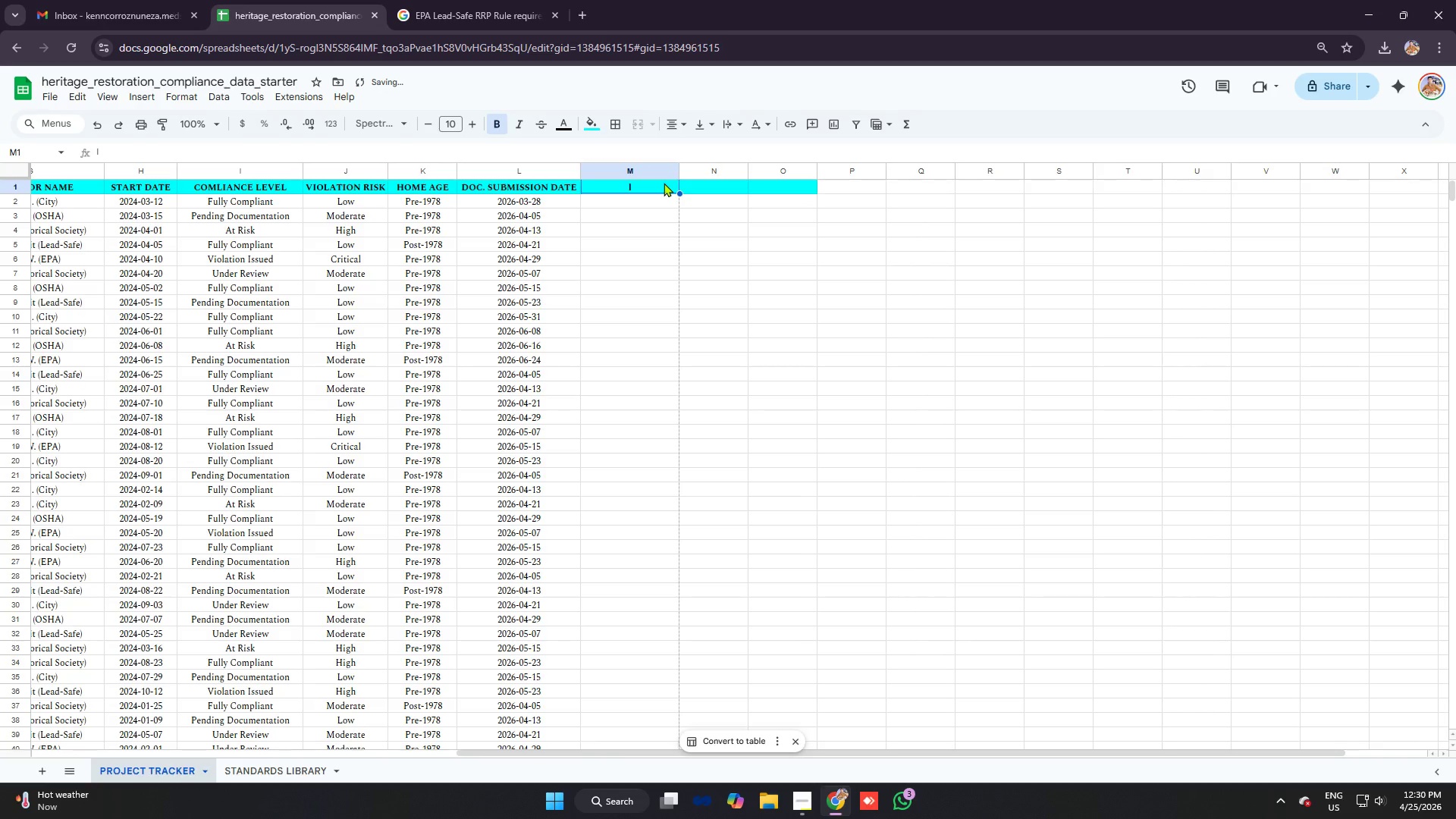 
key(Backspace)
type(LEAD SA)
key(Backspace)
key(Backspace)
key(Backspace)
type(-SAFE EXPIRY)
key(Backspace)
key(Backspace)
key(Backspace)
type(IRY)
 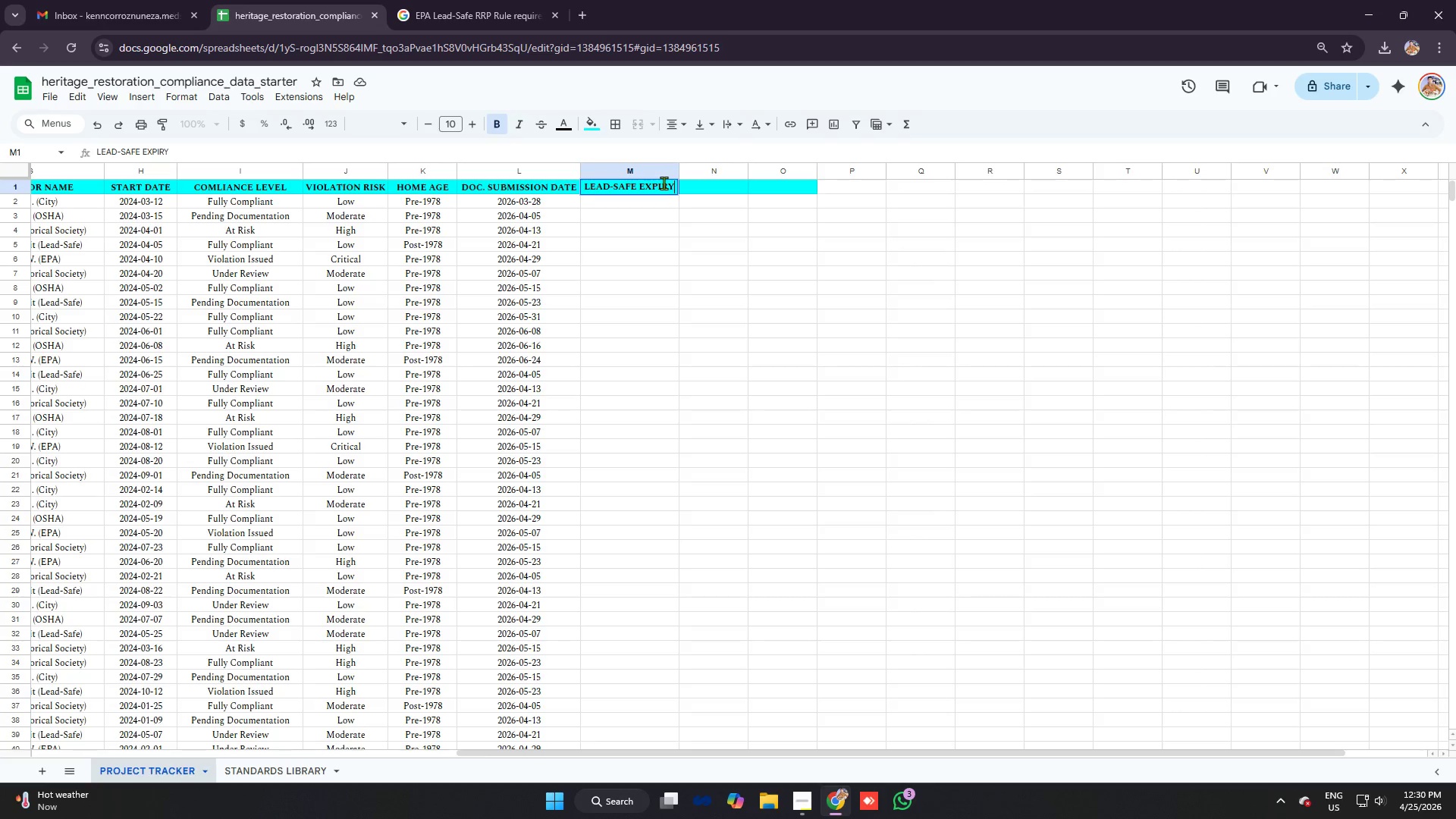 
key(Enter)
 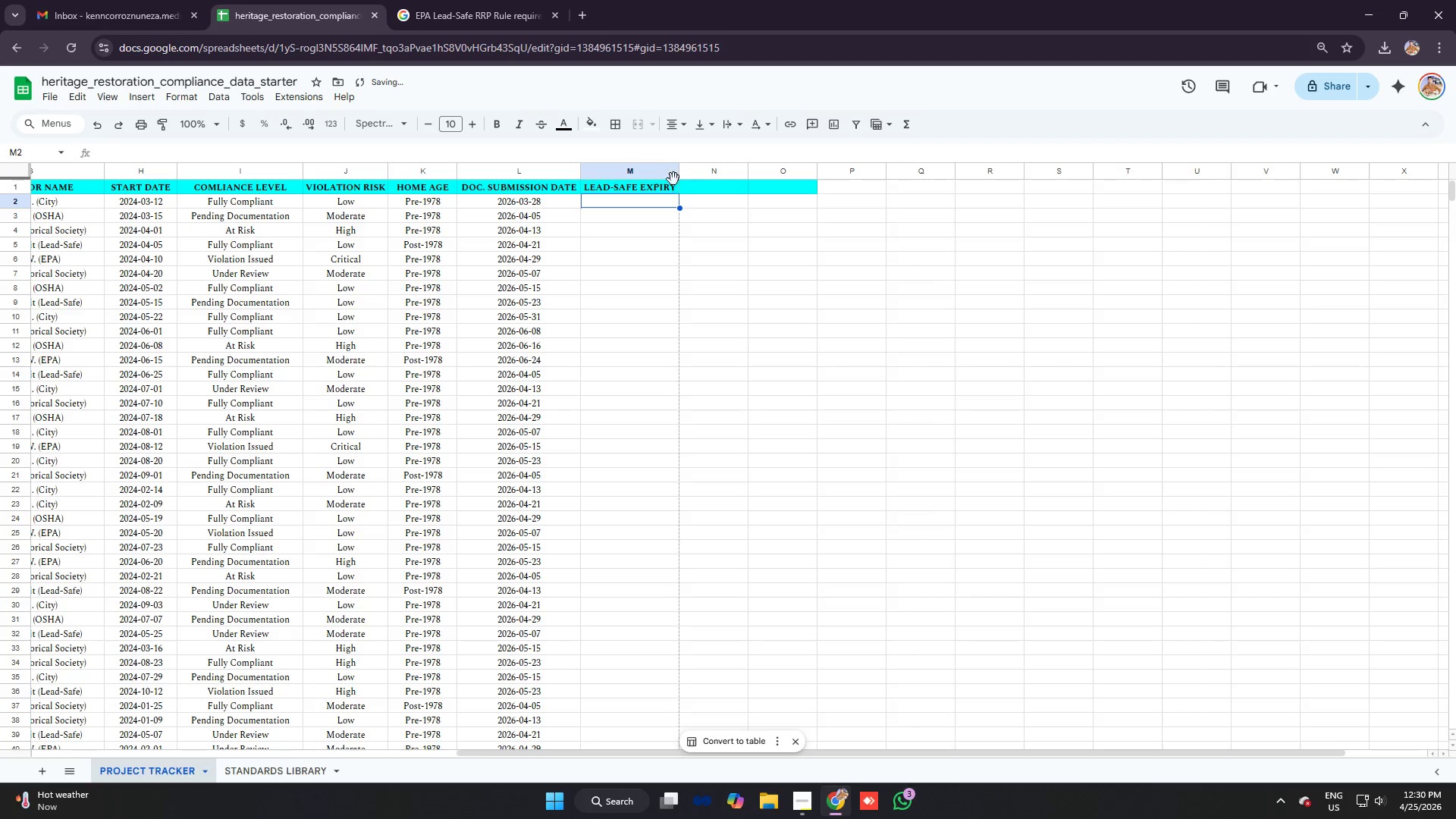 
left_click_drag(start_coordinate=[679, 169], to_coordinate=[714, 170])
 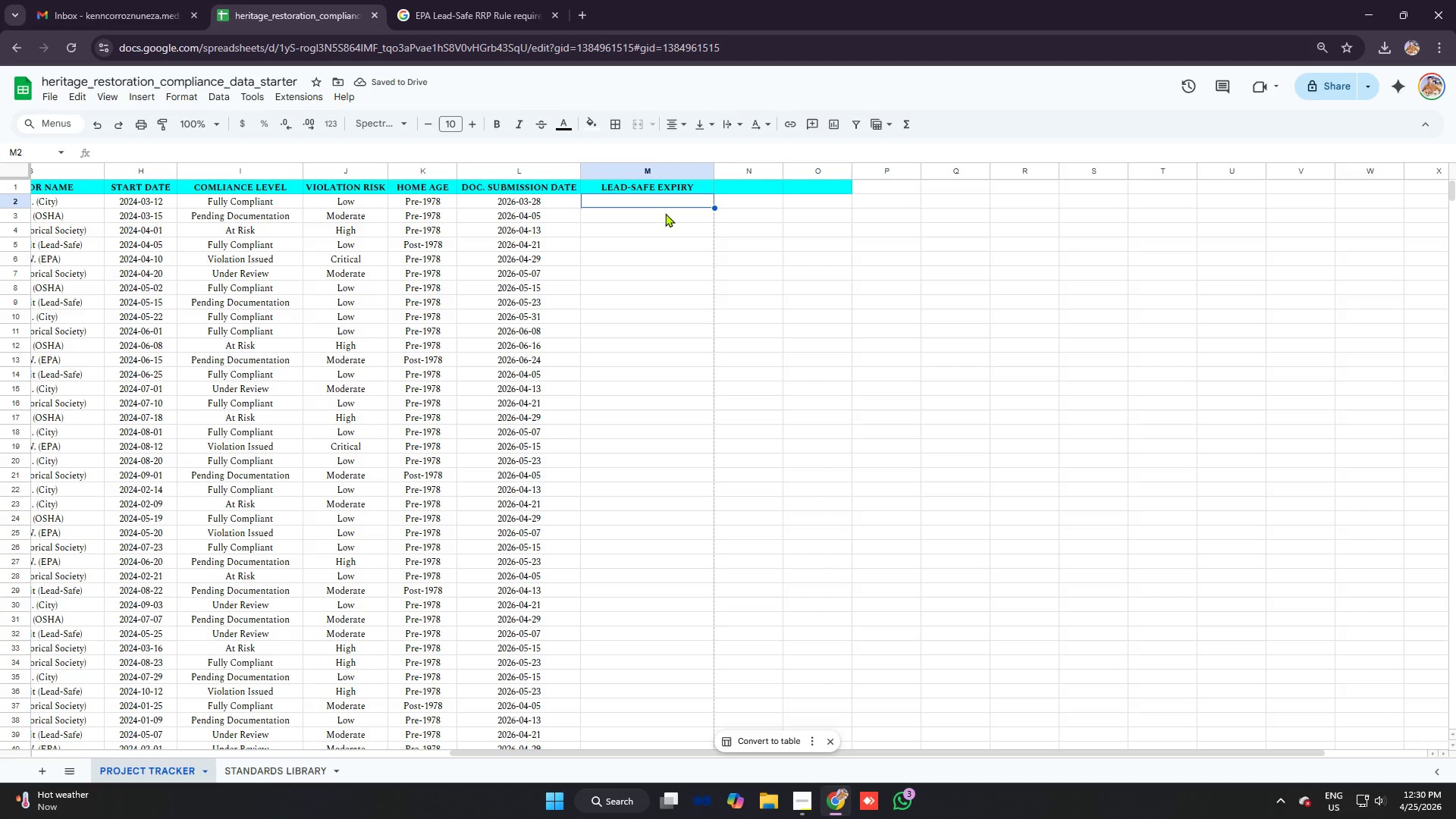 
type(2026-)
 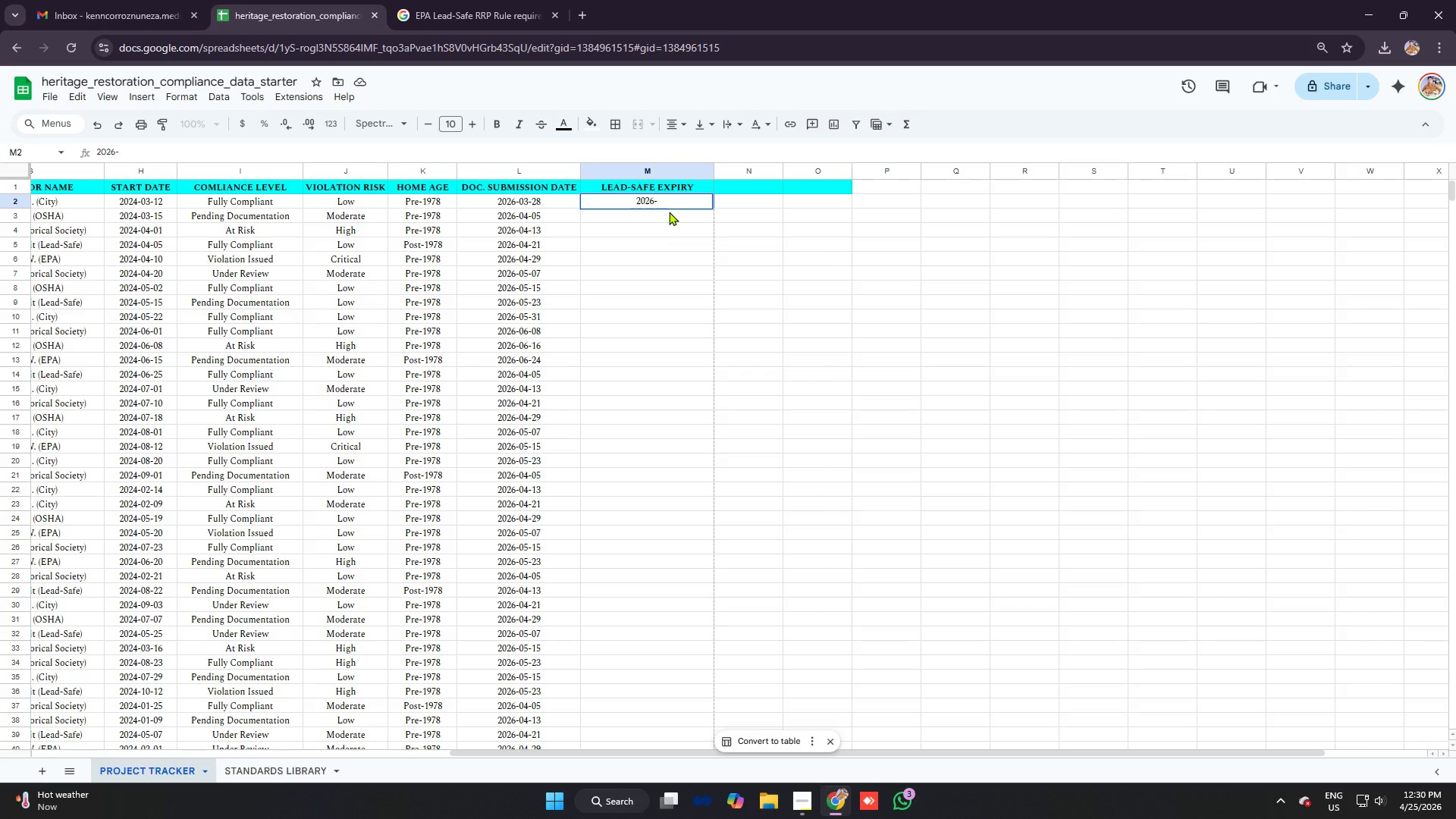 
wait(5.26)
 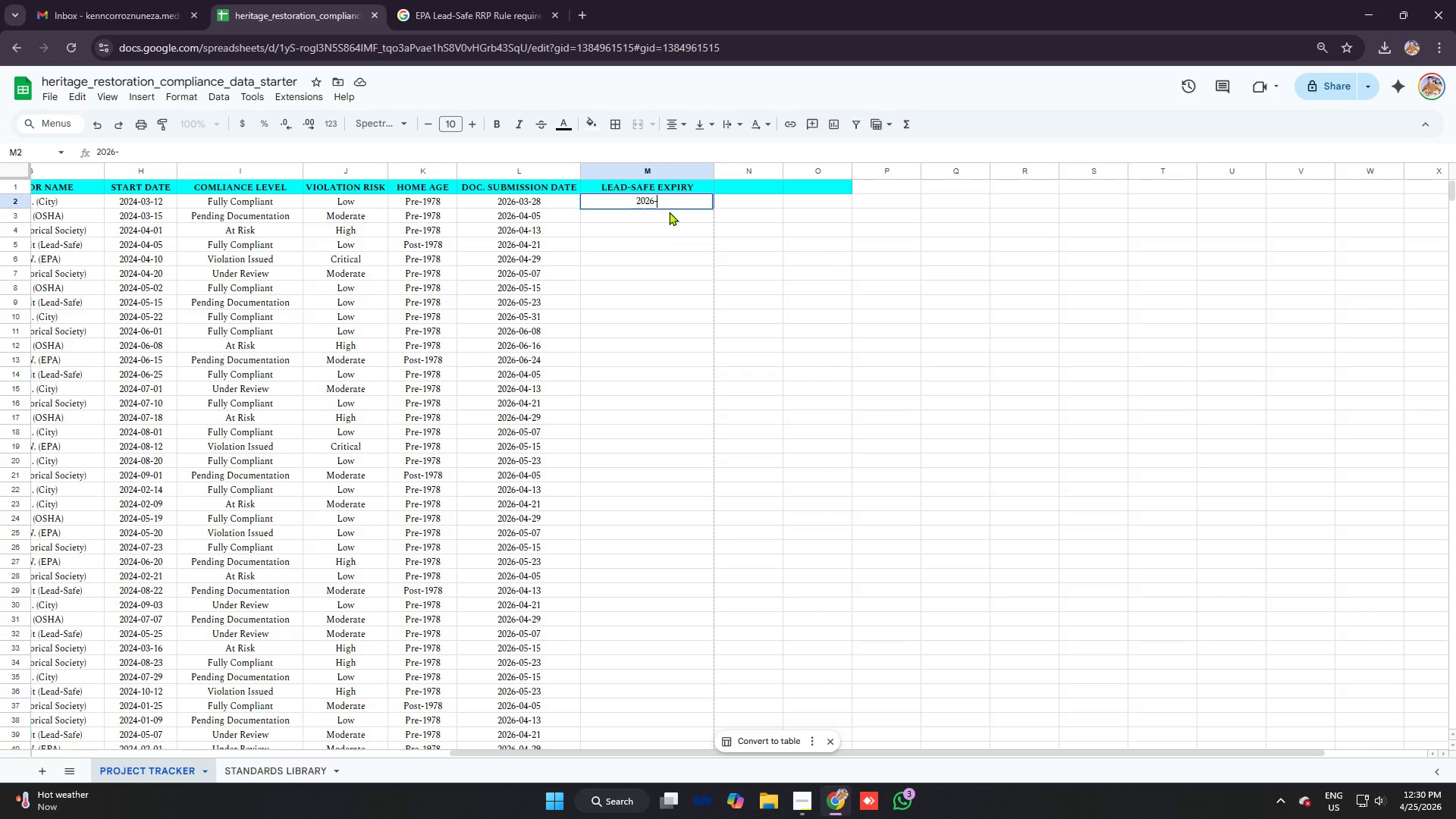 
type(05)
 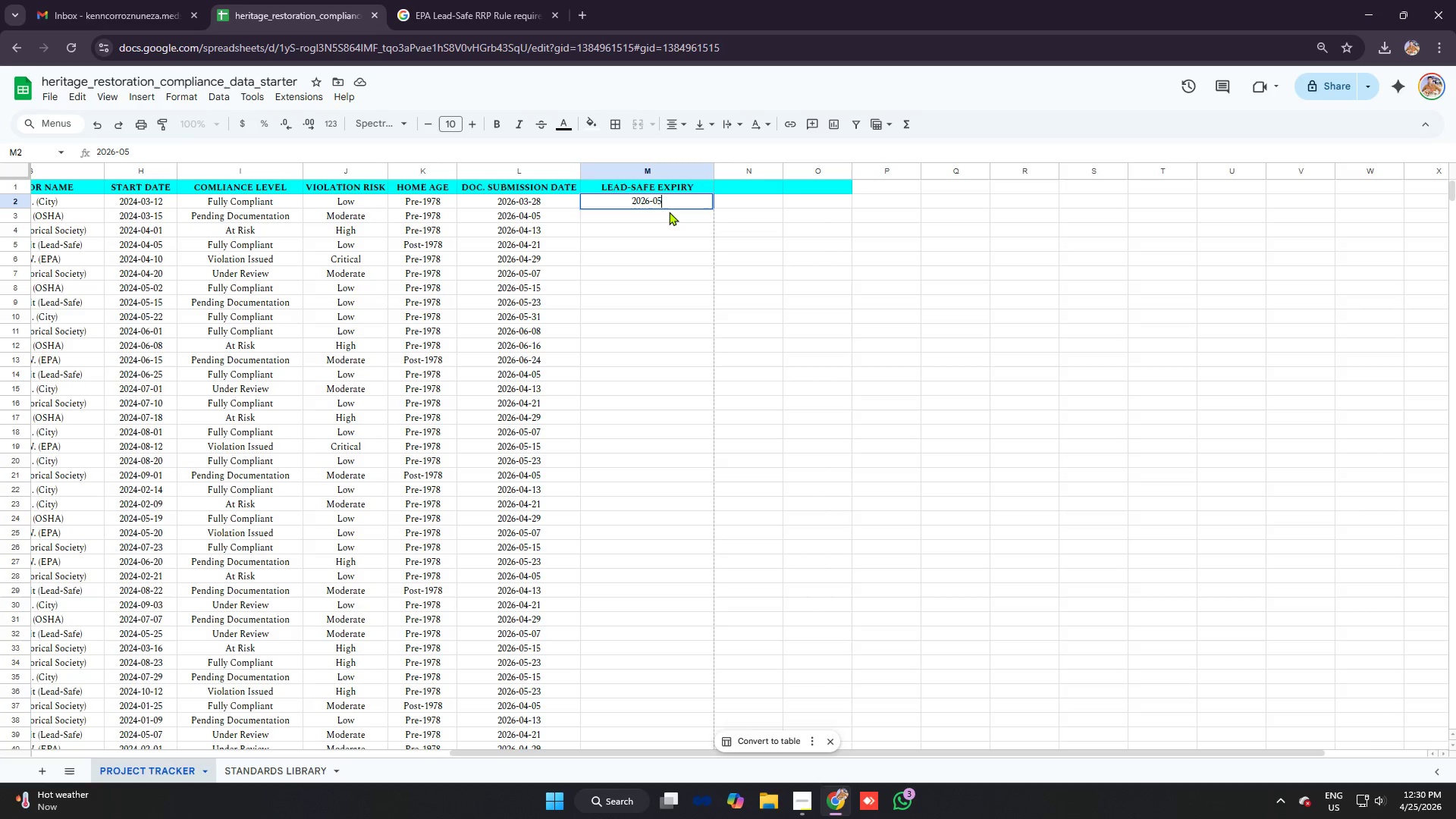 
key(Enter)
 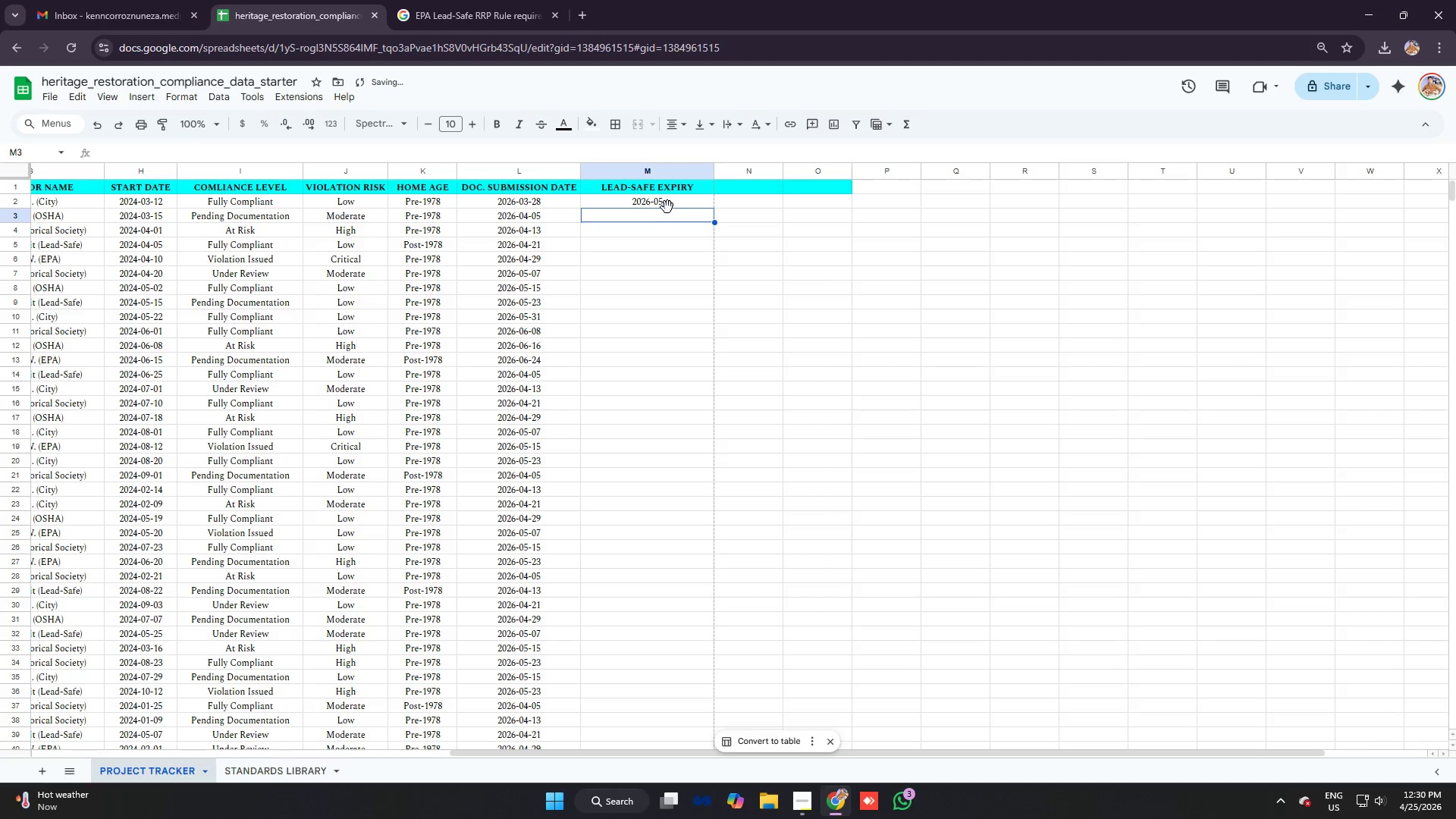 
double_click([667, 202])
 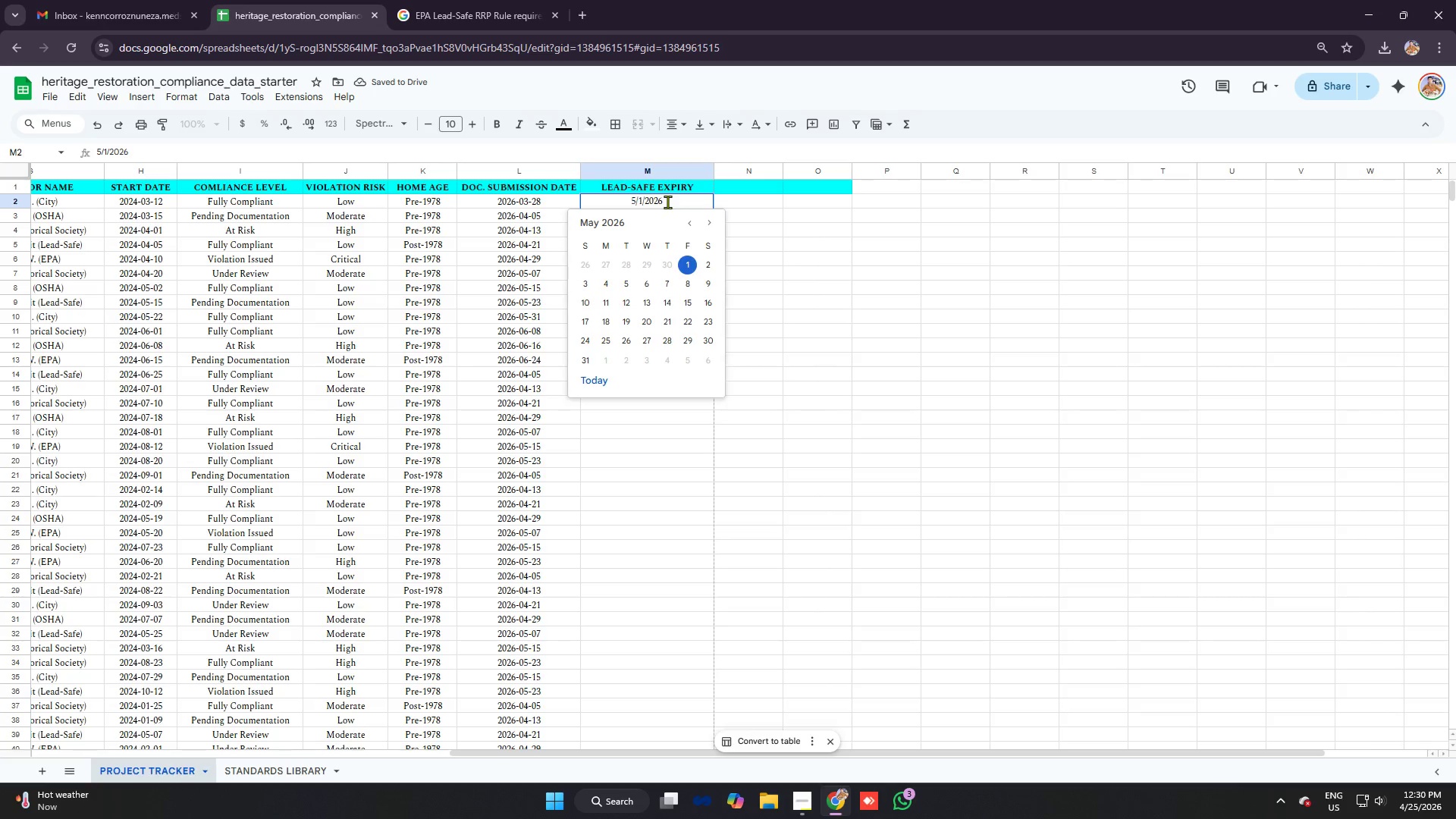 
key(Minus)
 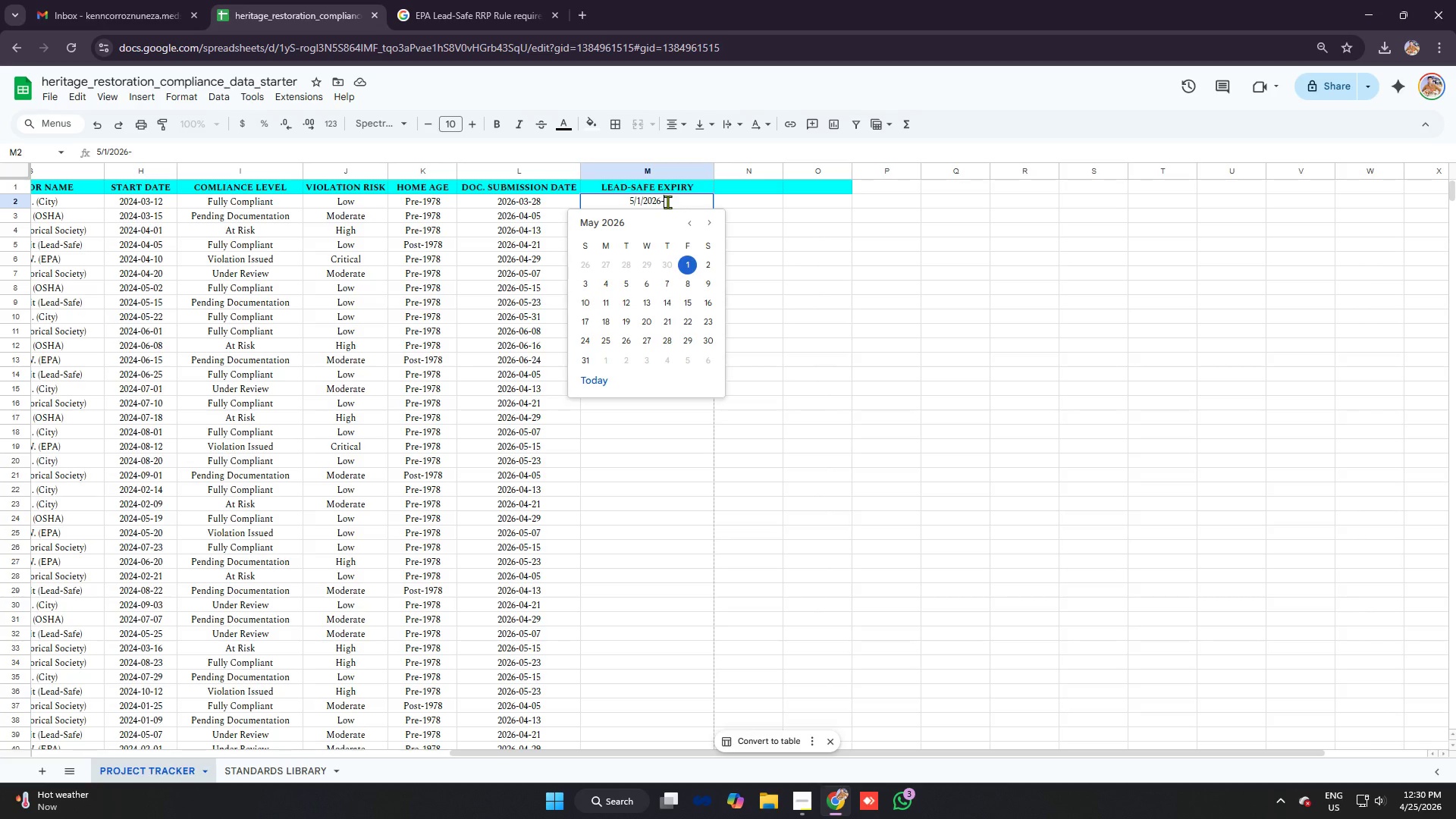 
hold_key(key=3, duration=0.34)
 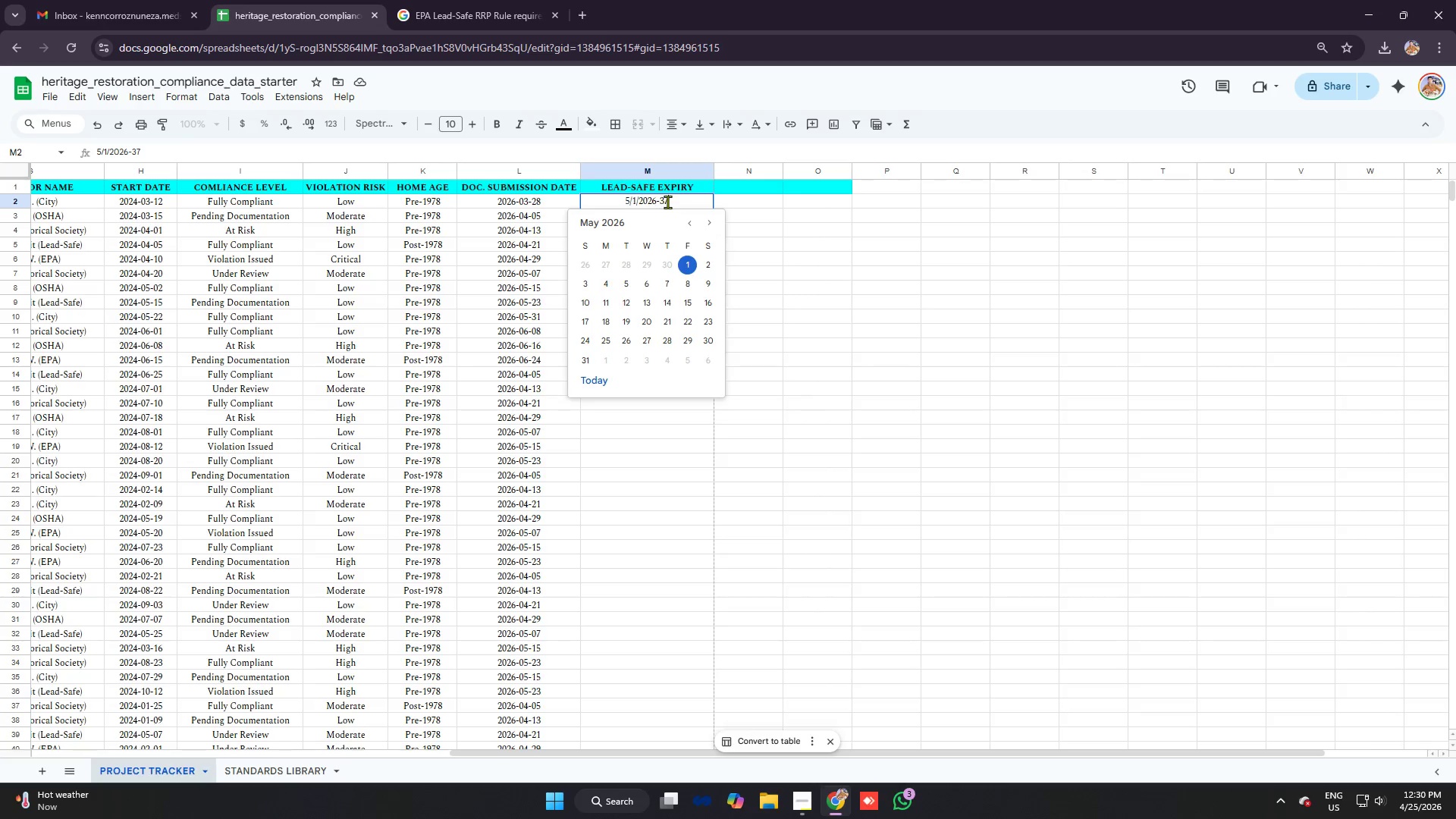 
type(7)
key(Backspace)
key(Backspace)
type(17)
 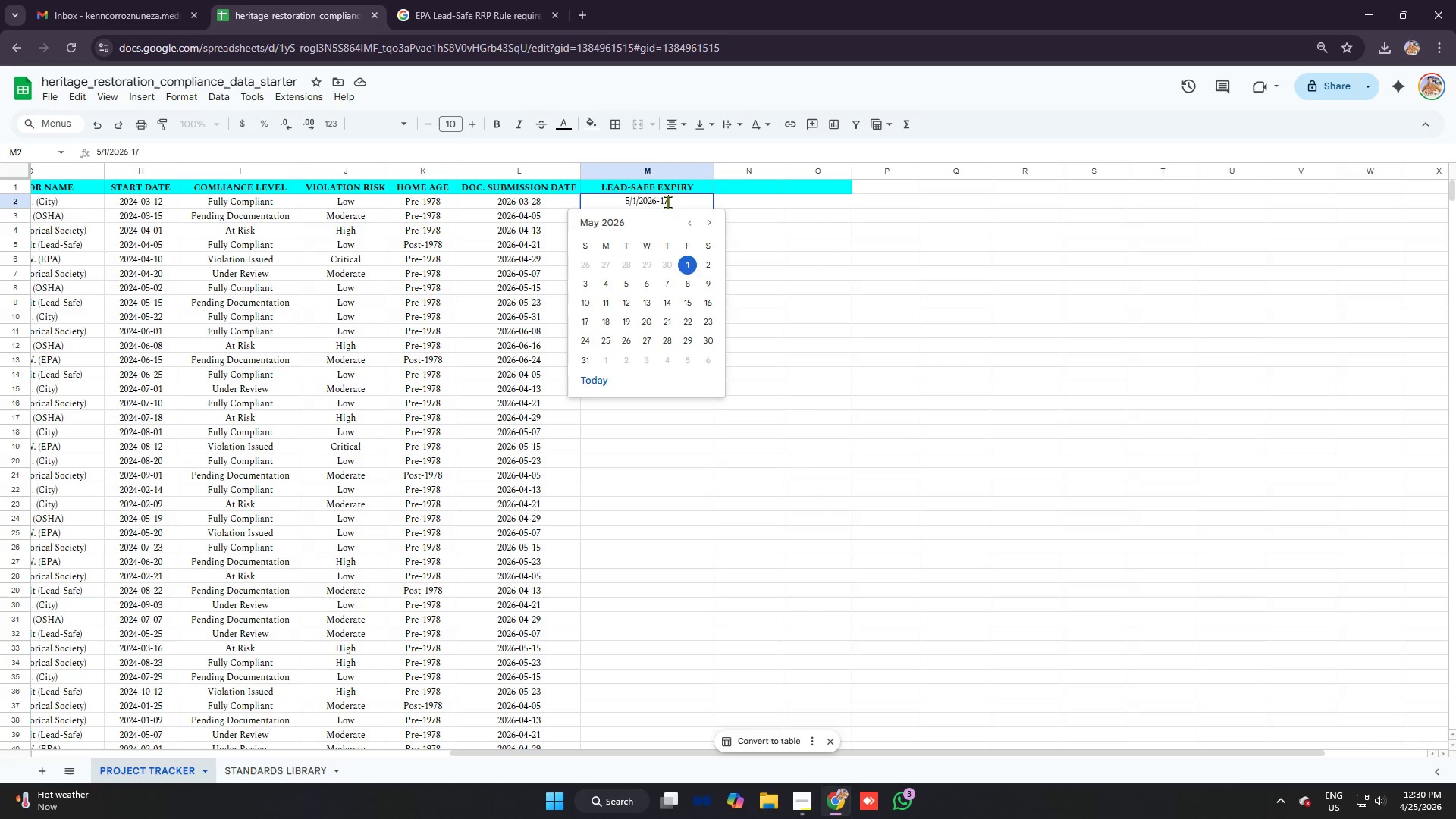 
key(Enter)
 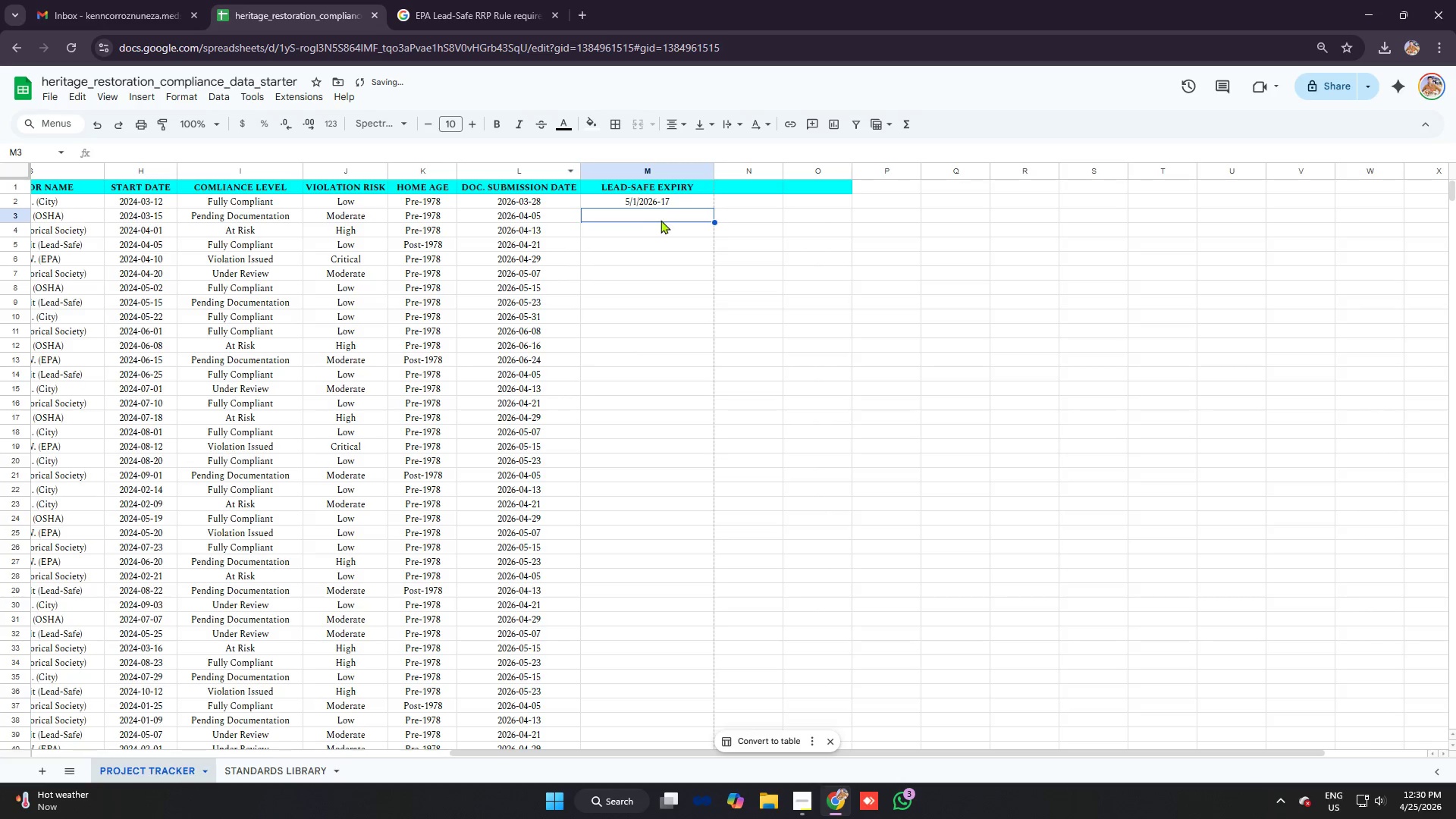 
left_click([665, 204])
 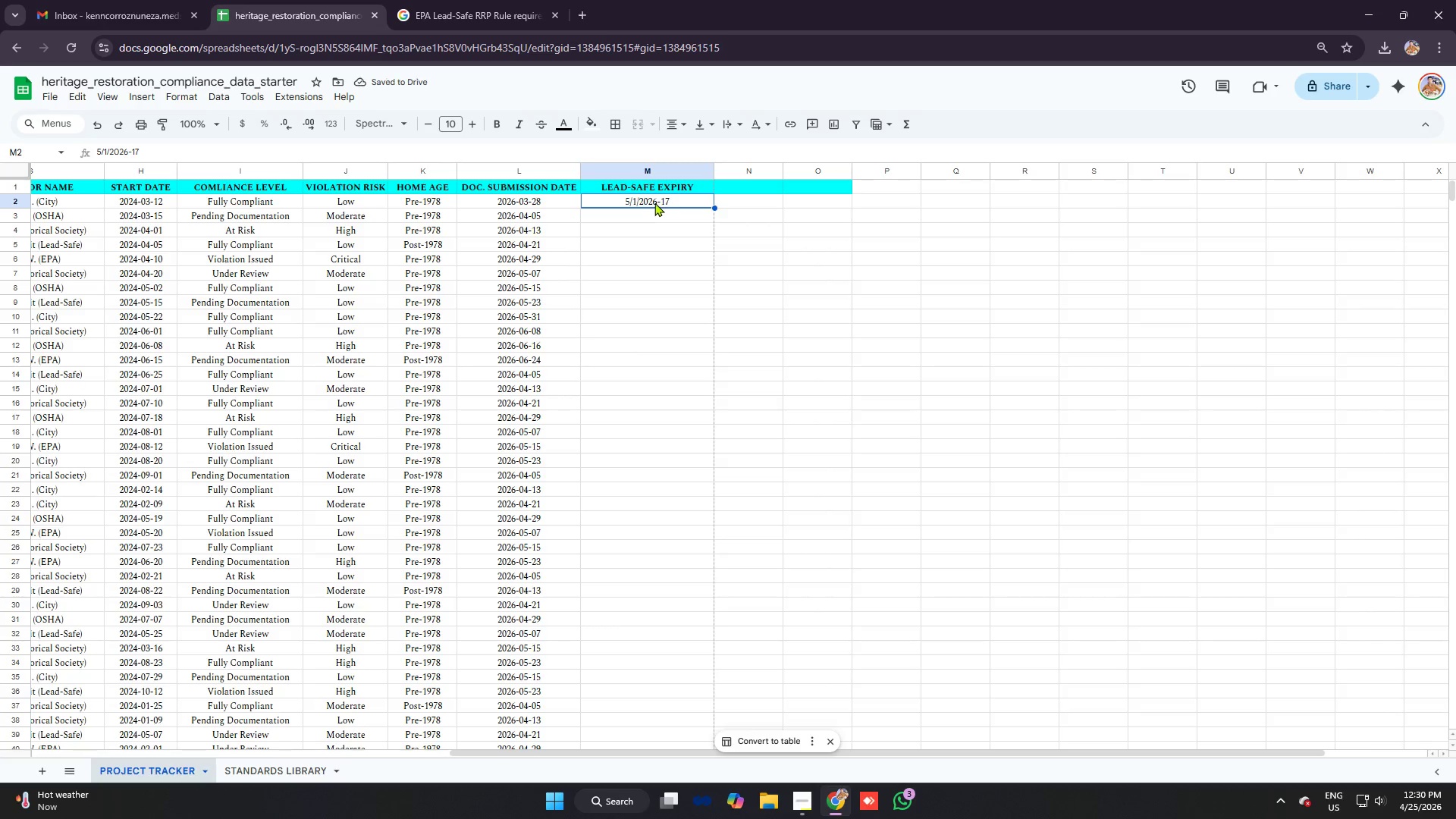 
left_click([651, 202])
 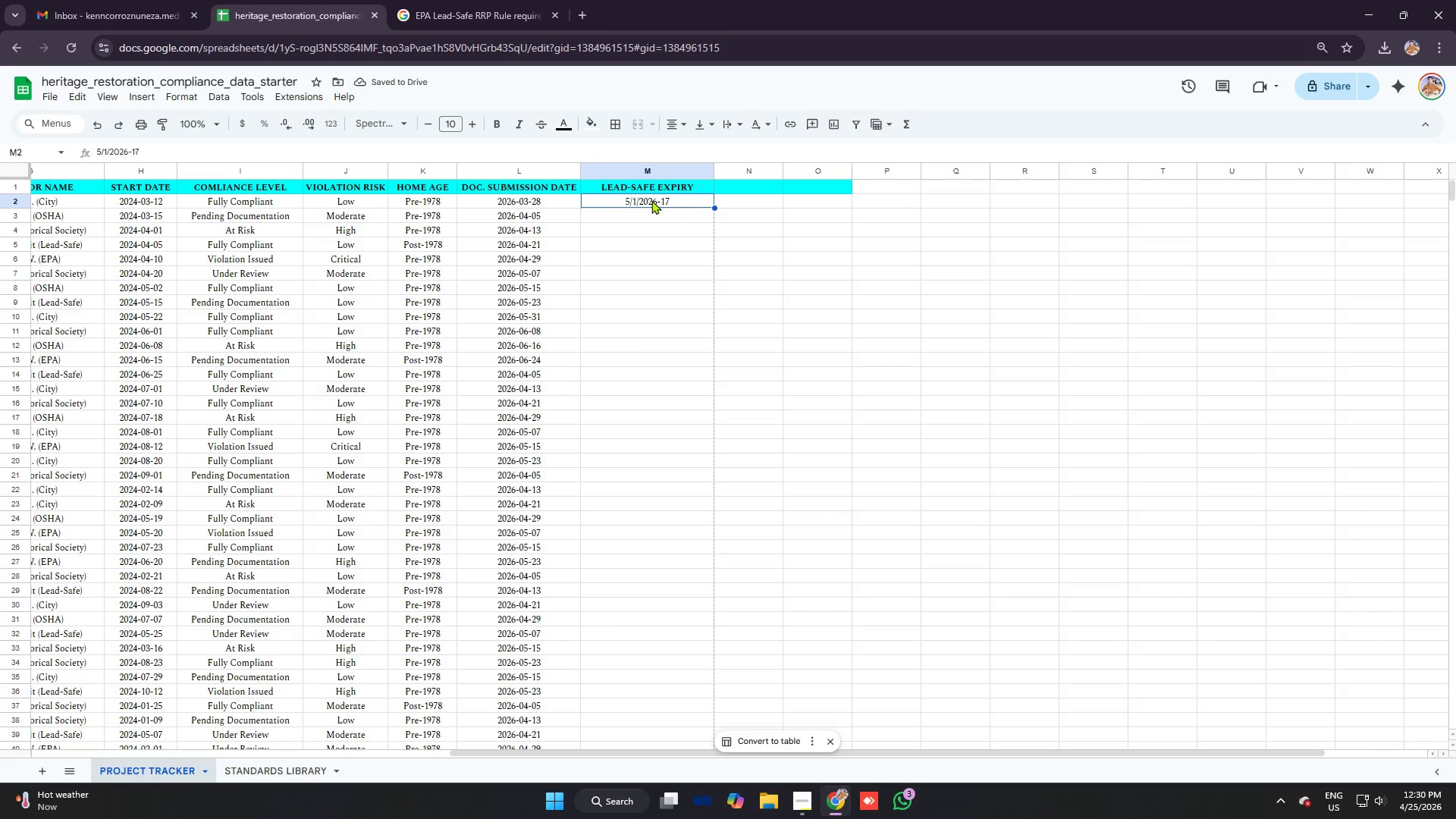 
double_click([651, 200])
 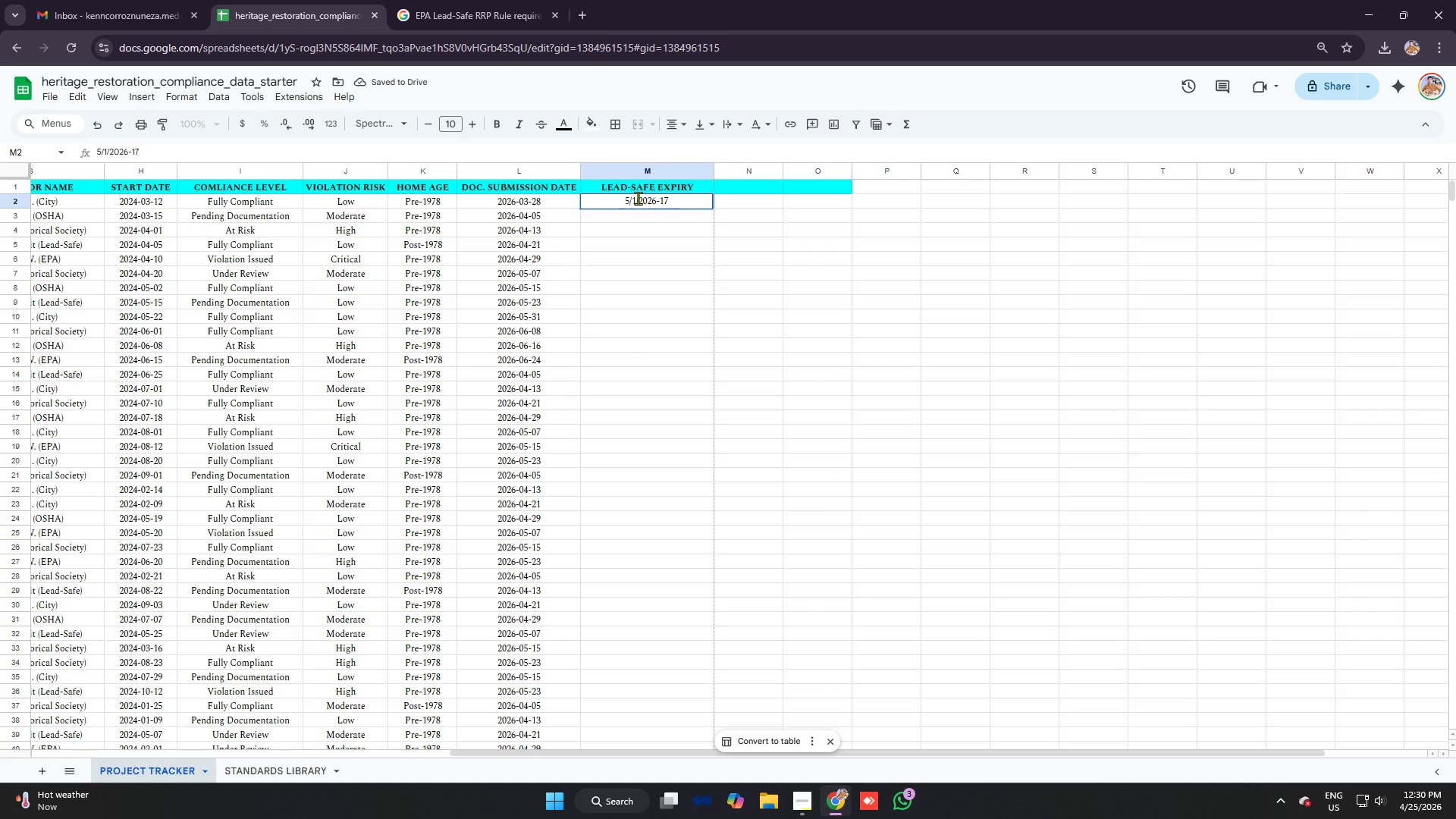 
left_click_drag(start_coordinate=[638, 198], to_coordinate=[610, 196])
 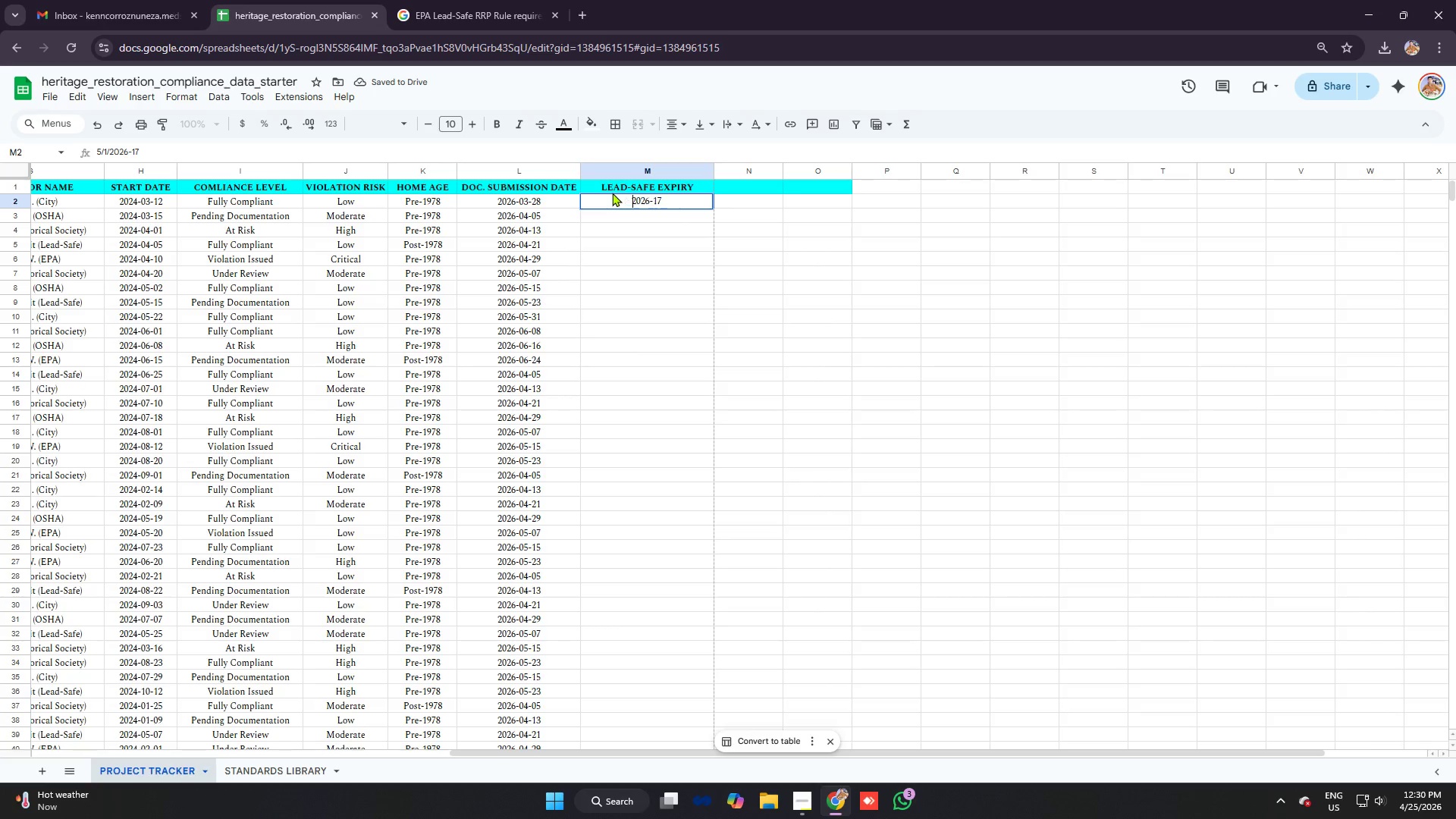 
key(Backspace)
 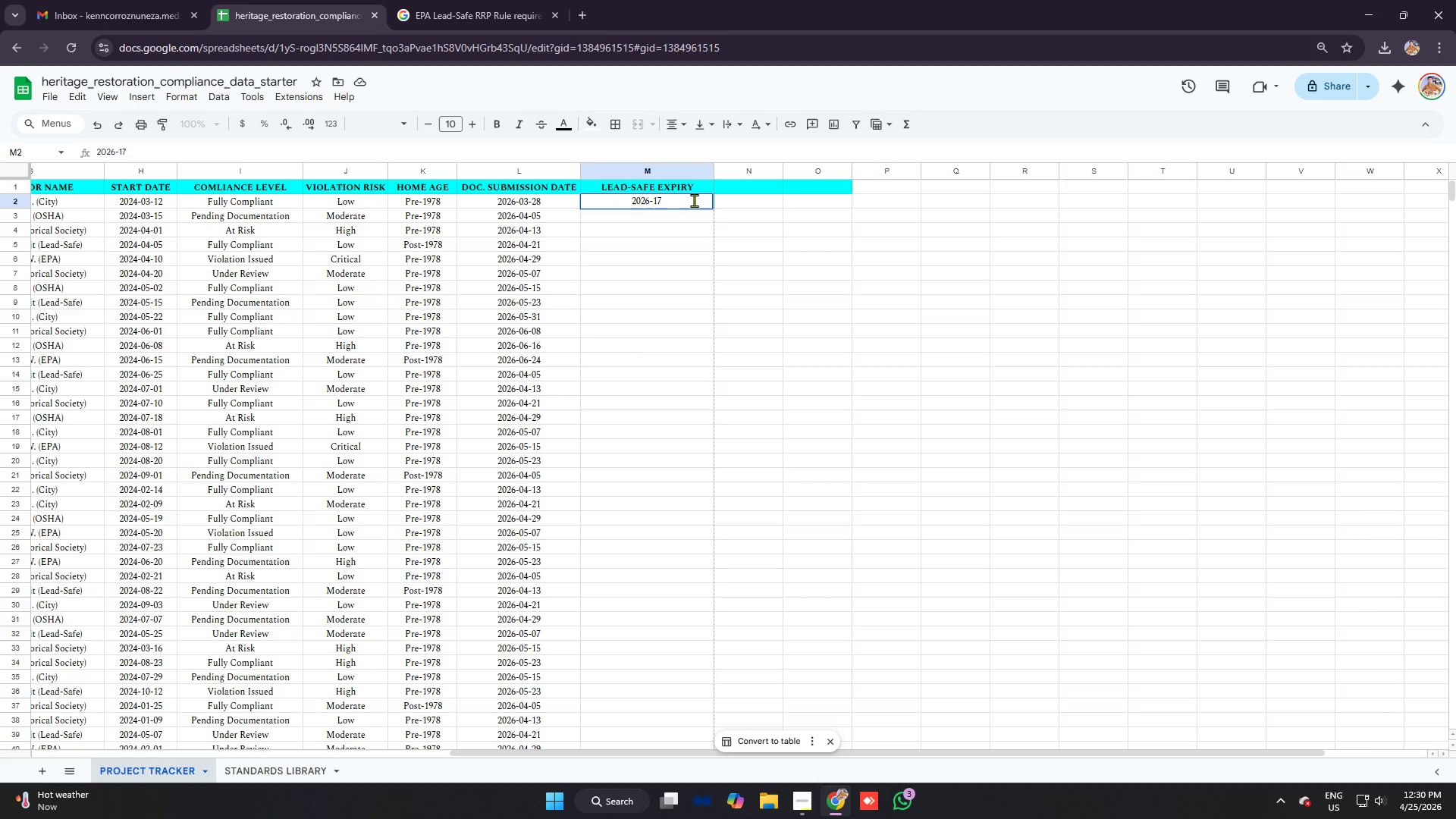 
left_click([689, 202])
 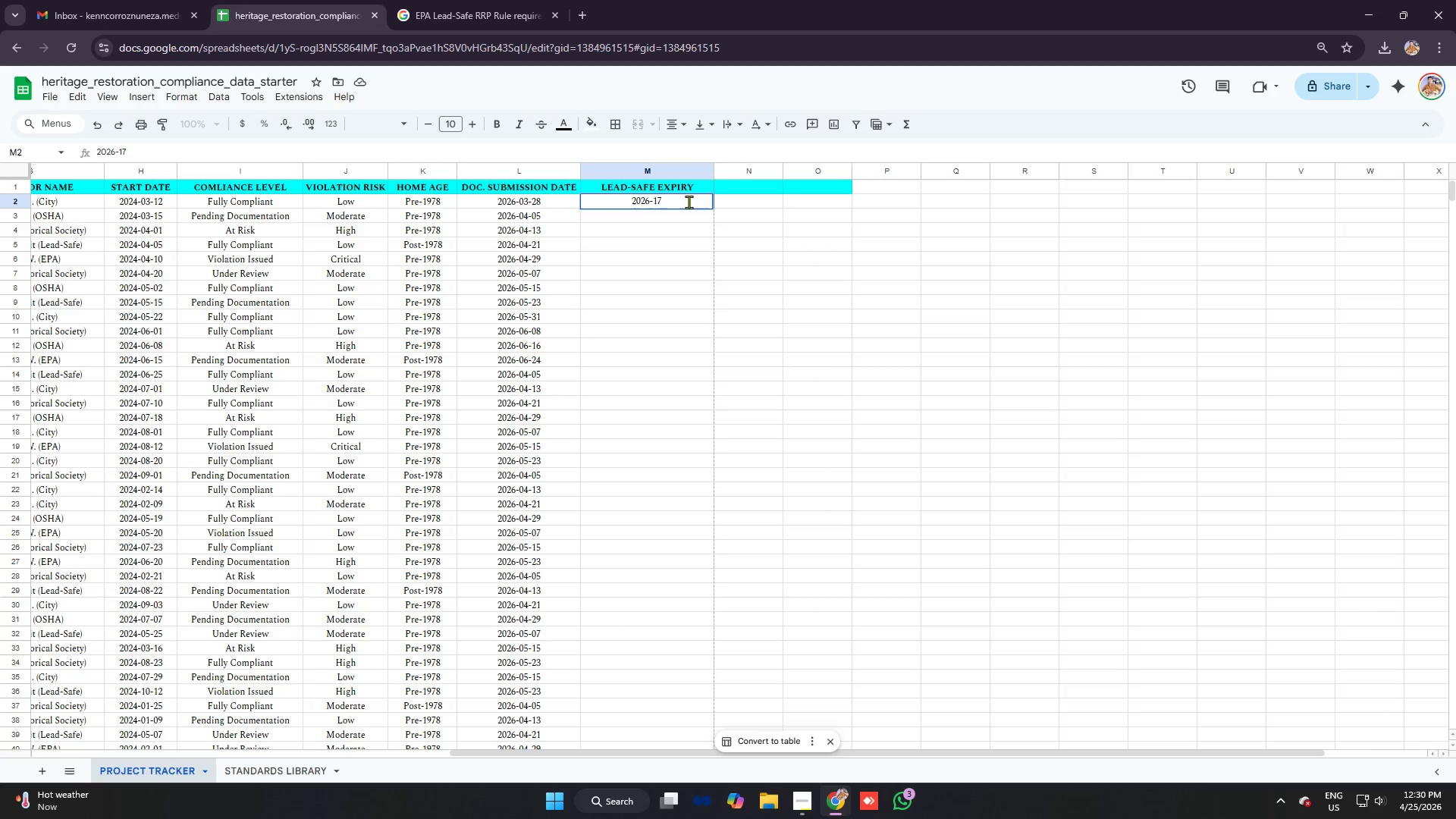 
key(Backspace)
key(Backspace)
type(05-31)
 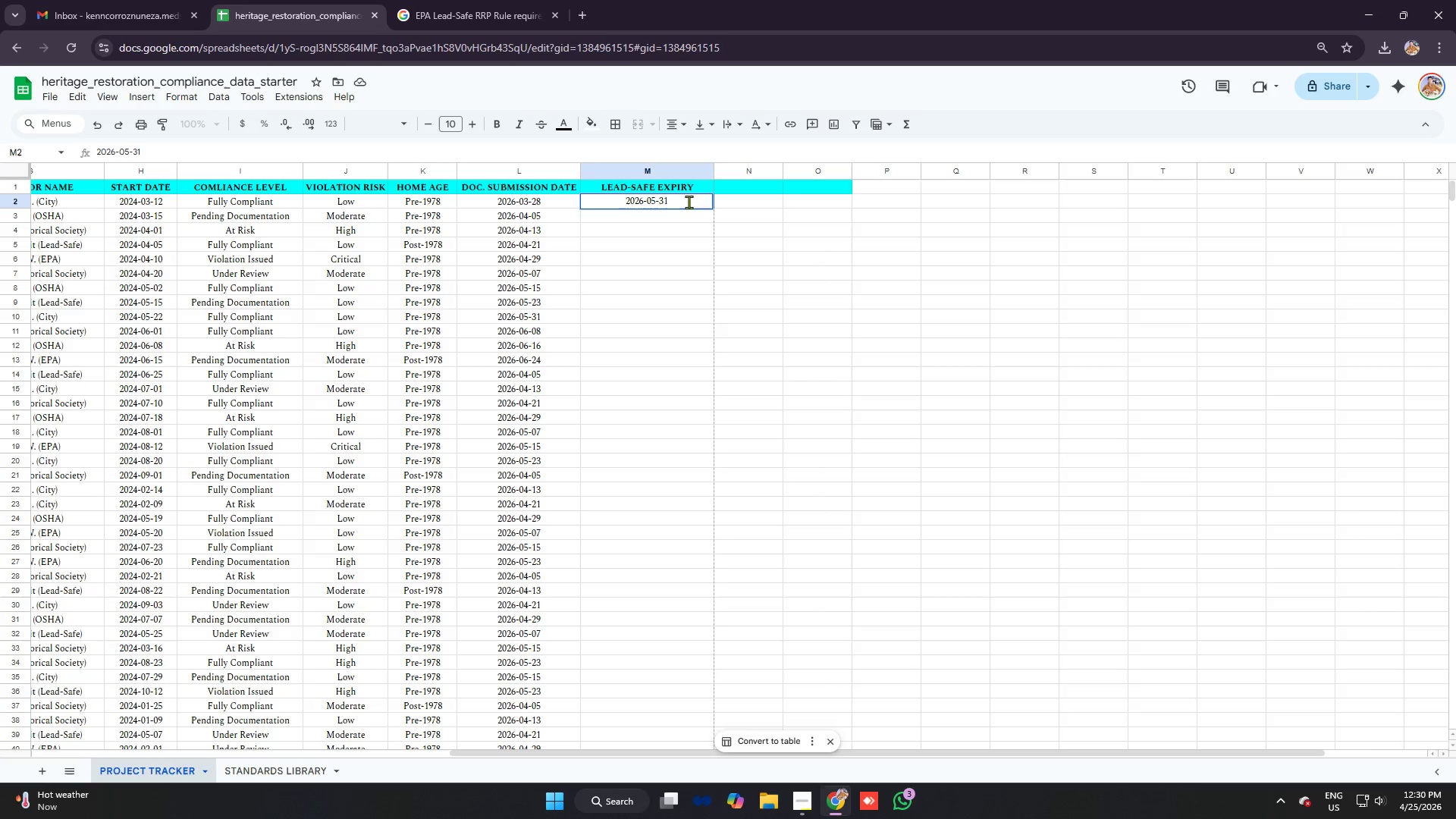 
key(Enter)
 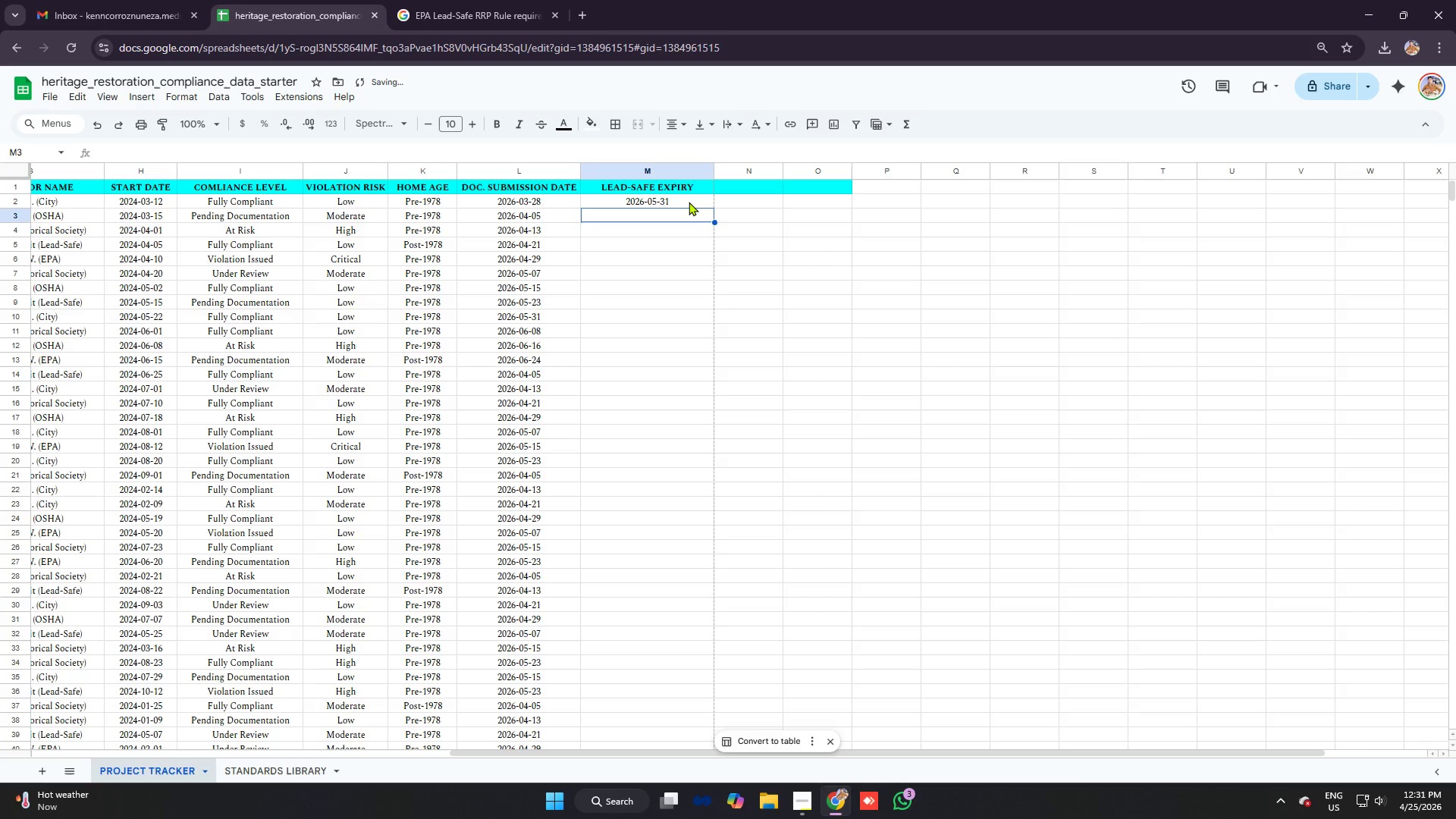 
left_click([687, 202])
 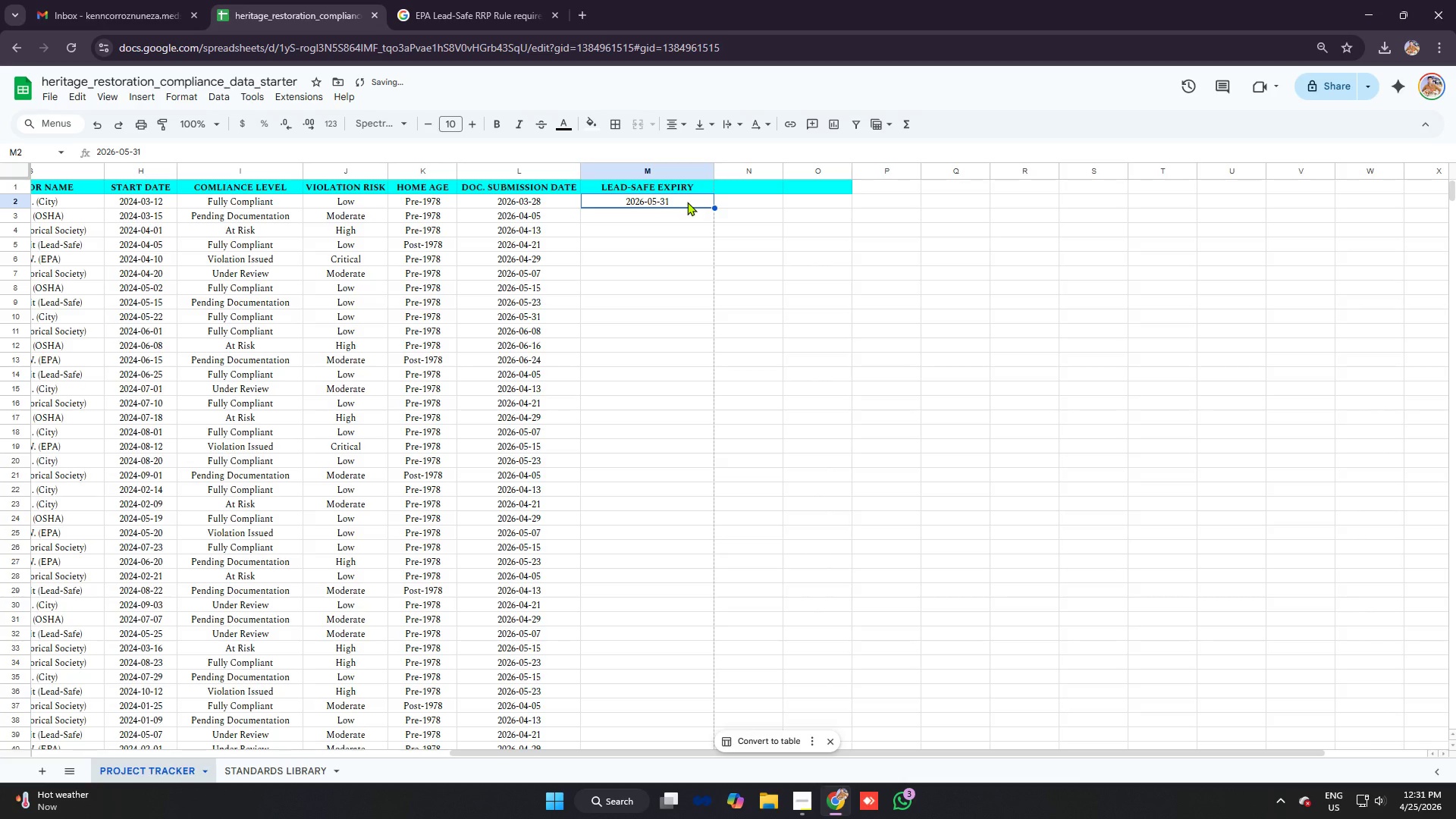 
left_click_drag(start_coordinate=[687, 202], to_coordinate=[701, 377])
 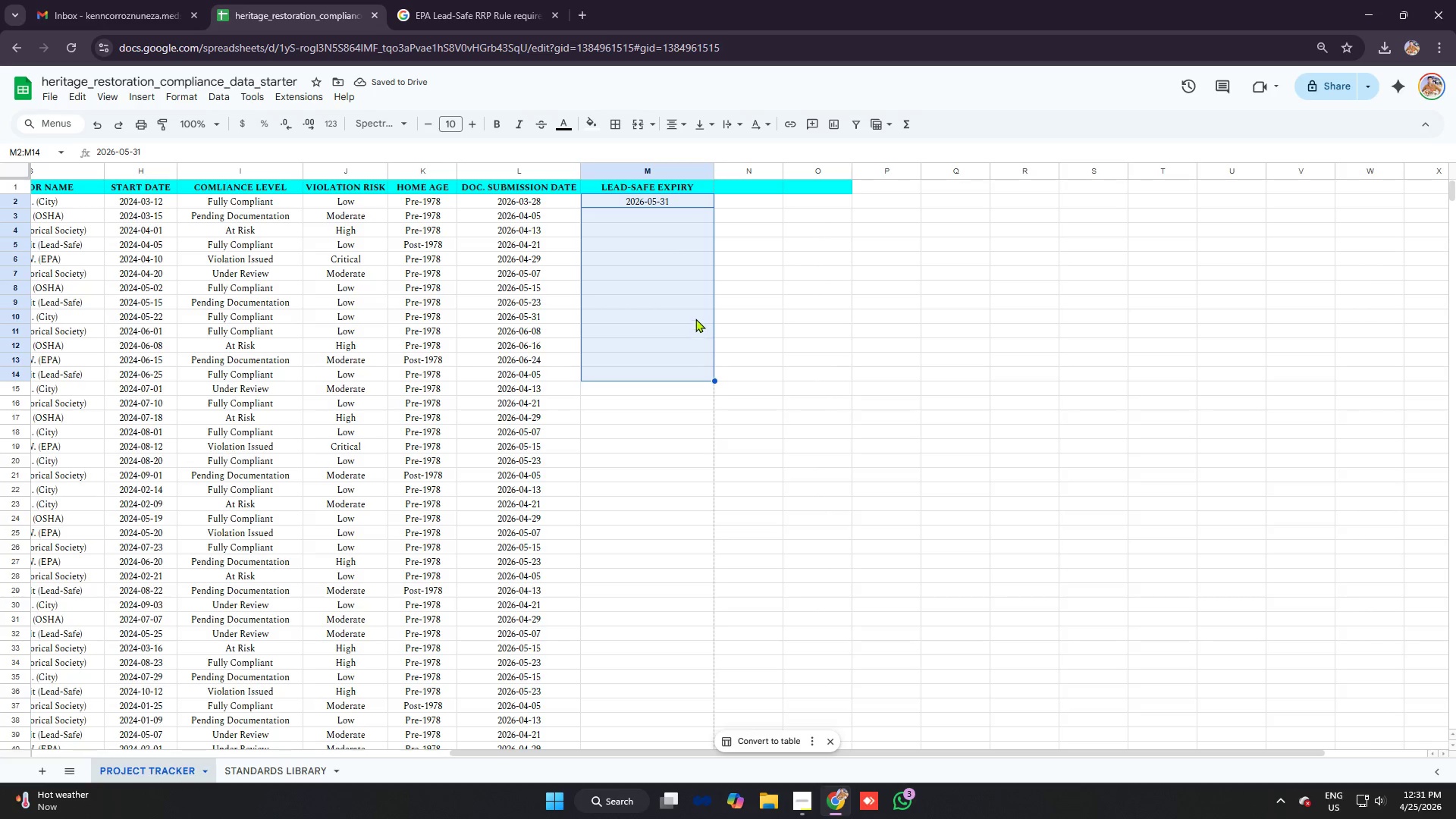 
left_click([695, 318])
 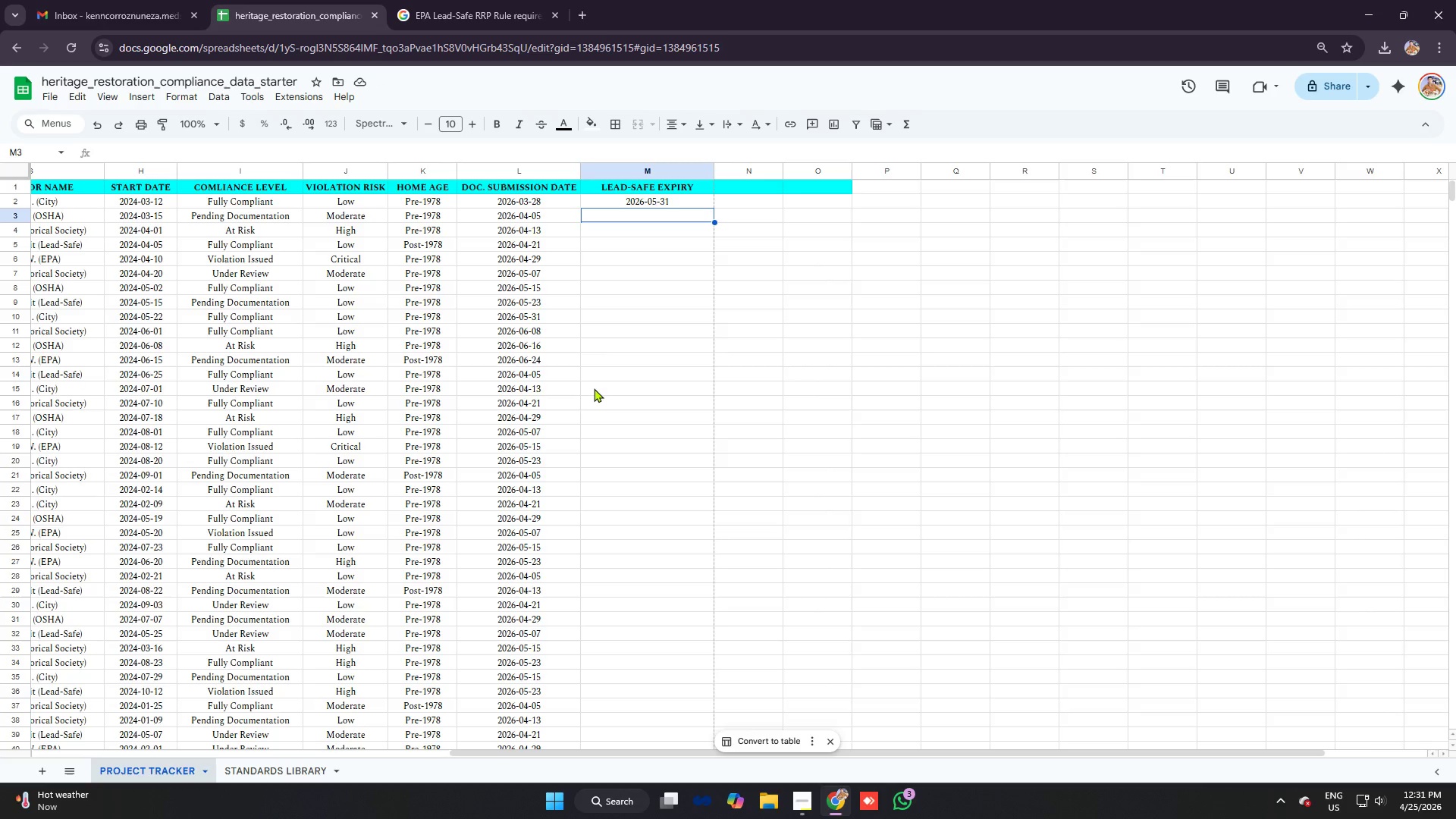 
wait(5.39)
 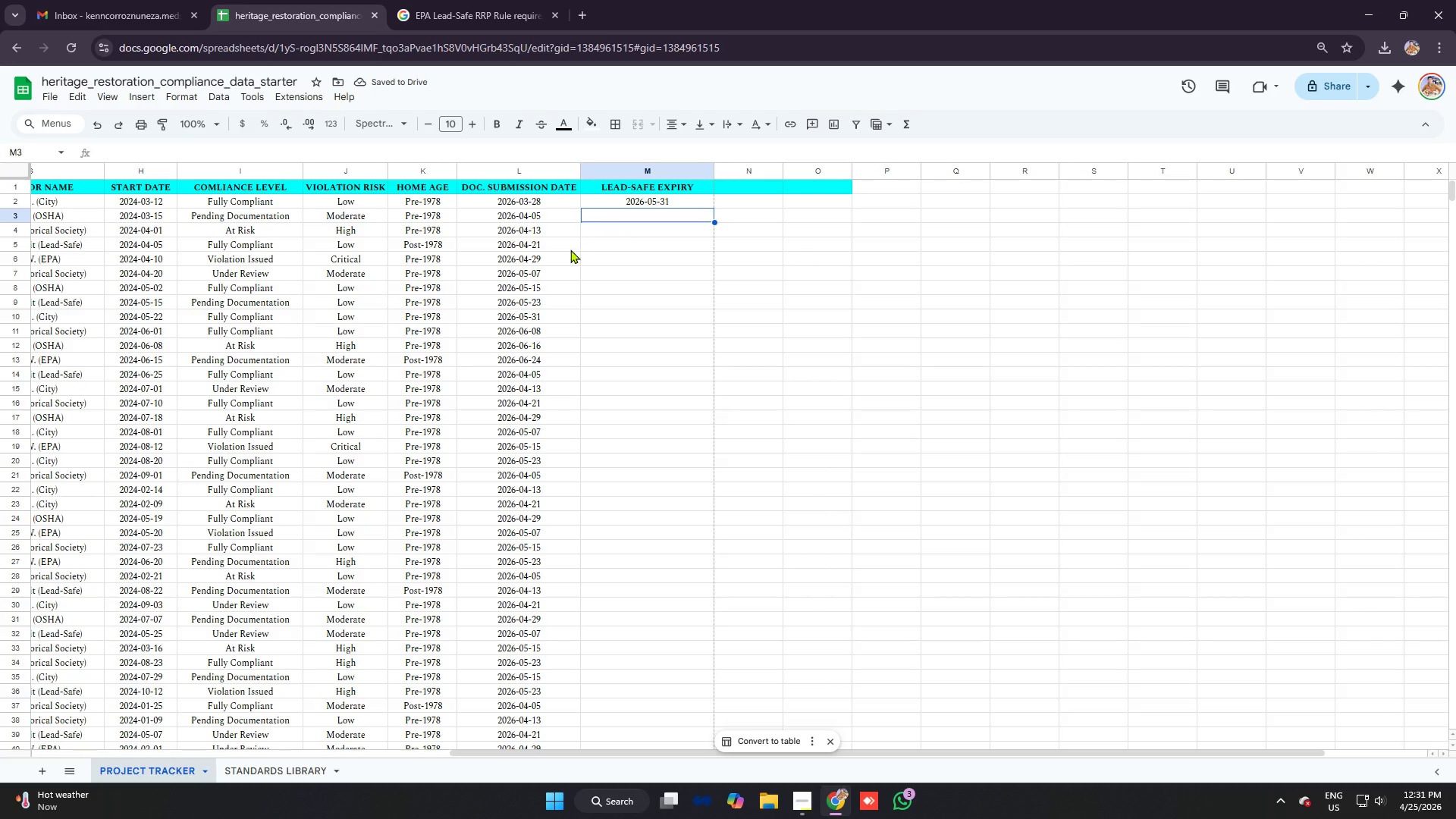 
left_click([650, 218])
 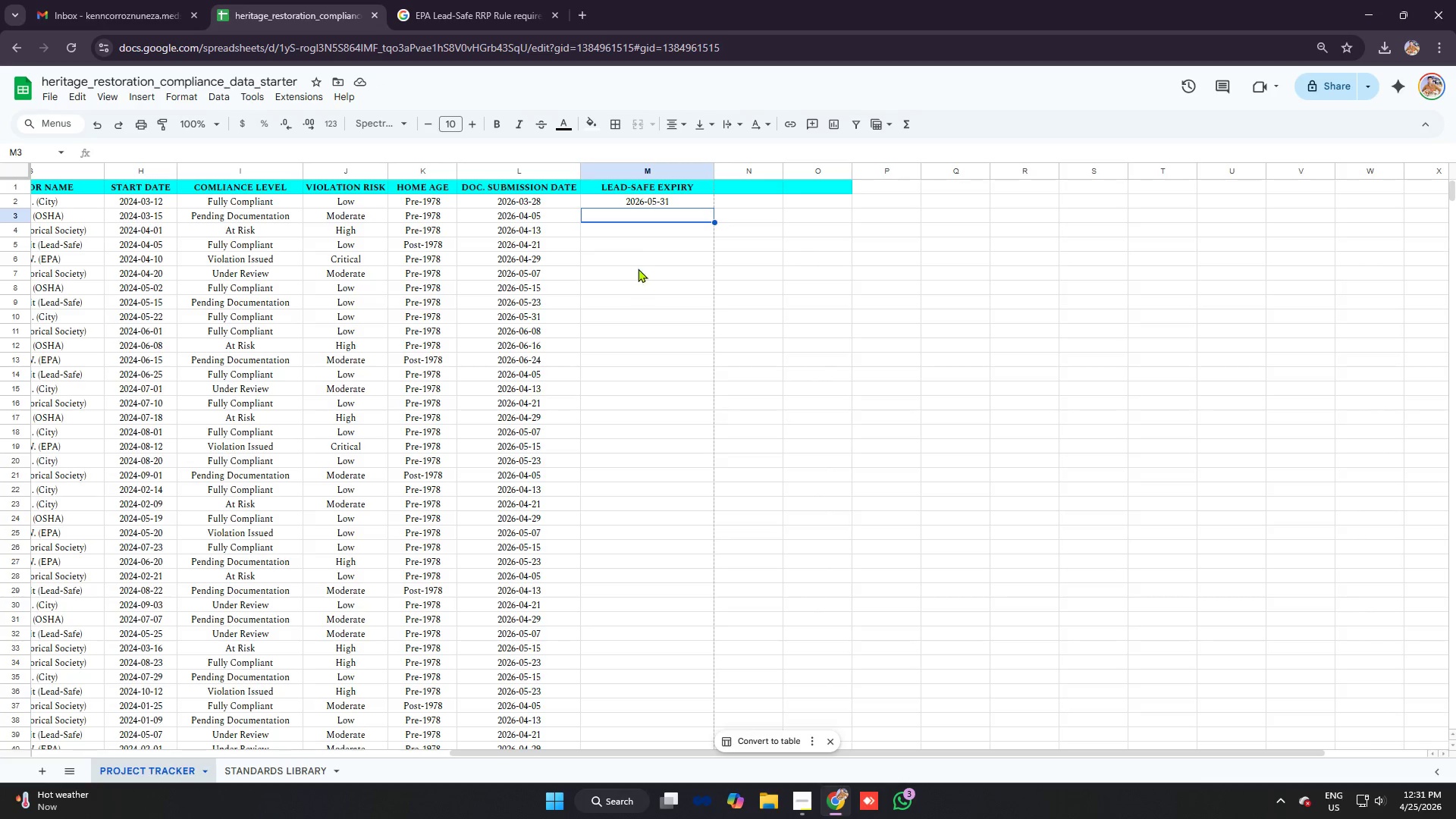 
left_click([708, 202])
 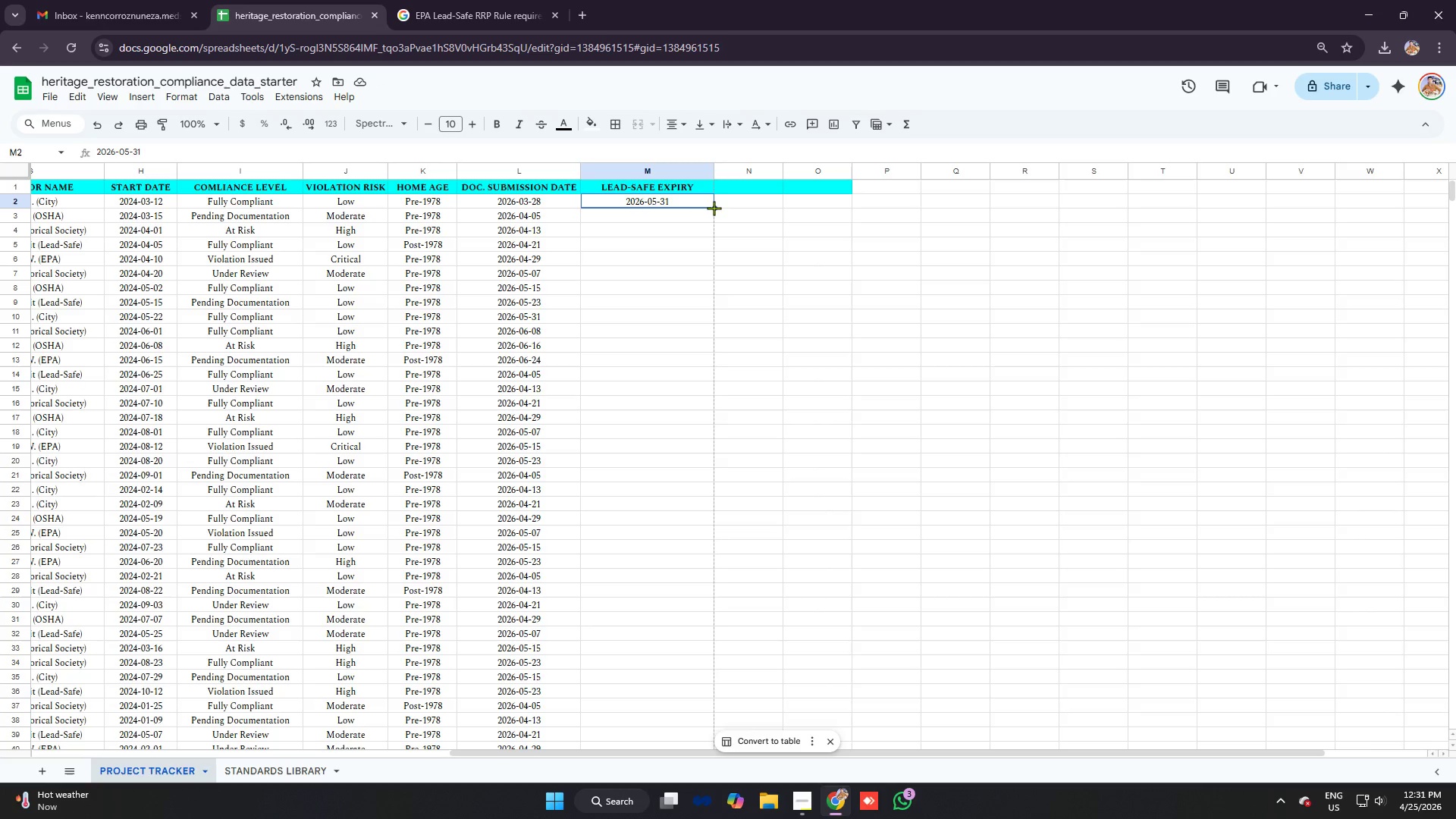 
left_click_drag(start_coordinate=[714, 207], to_coordinate=[701, 491])
 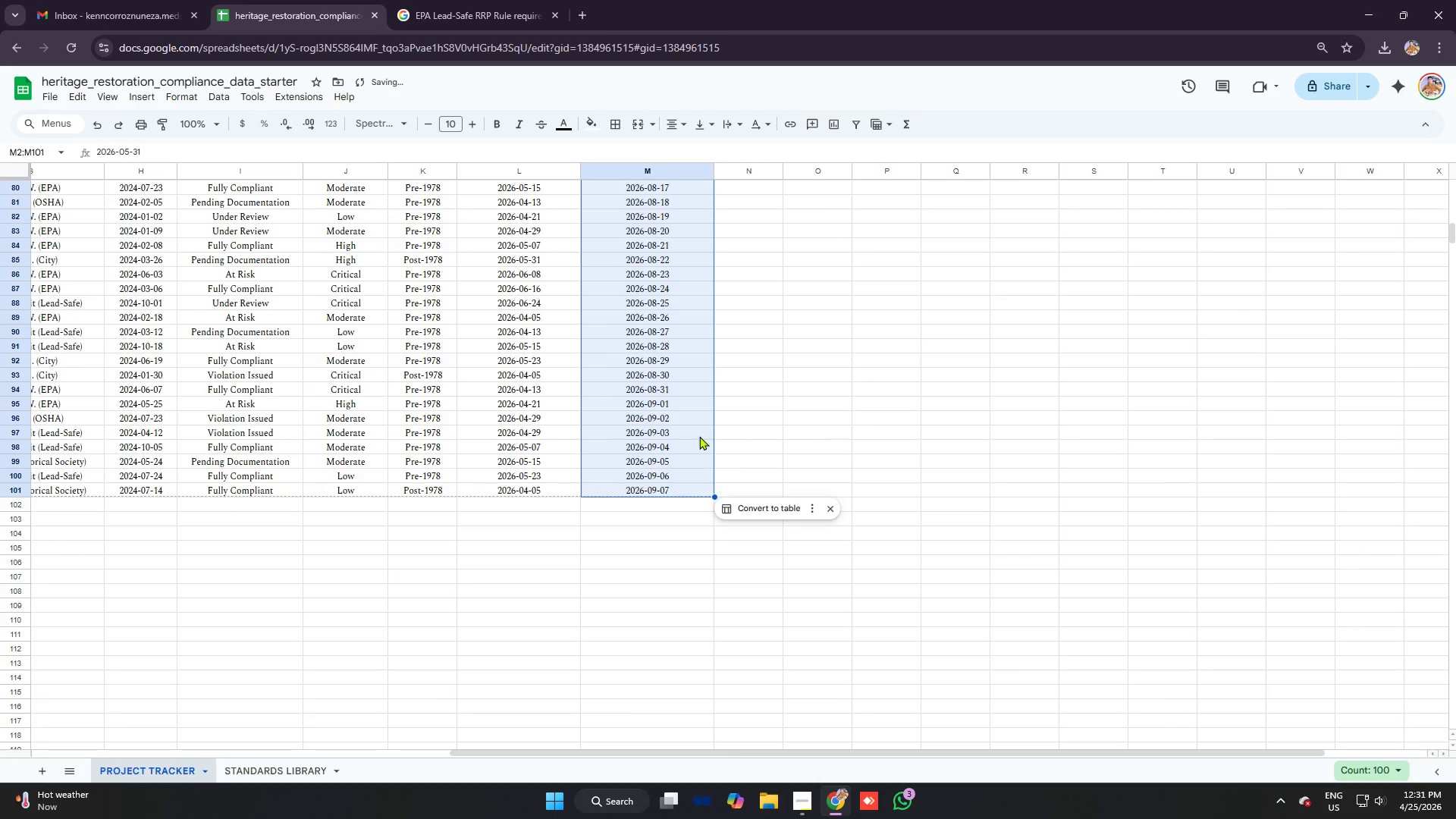 
scroll: coordinate [711, 533], scroll_direction: down, amount: 15.0
 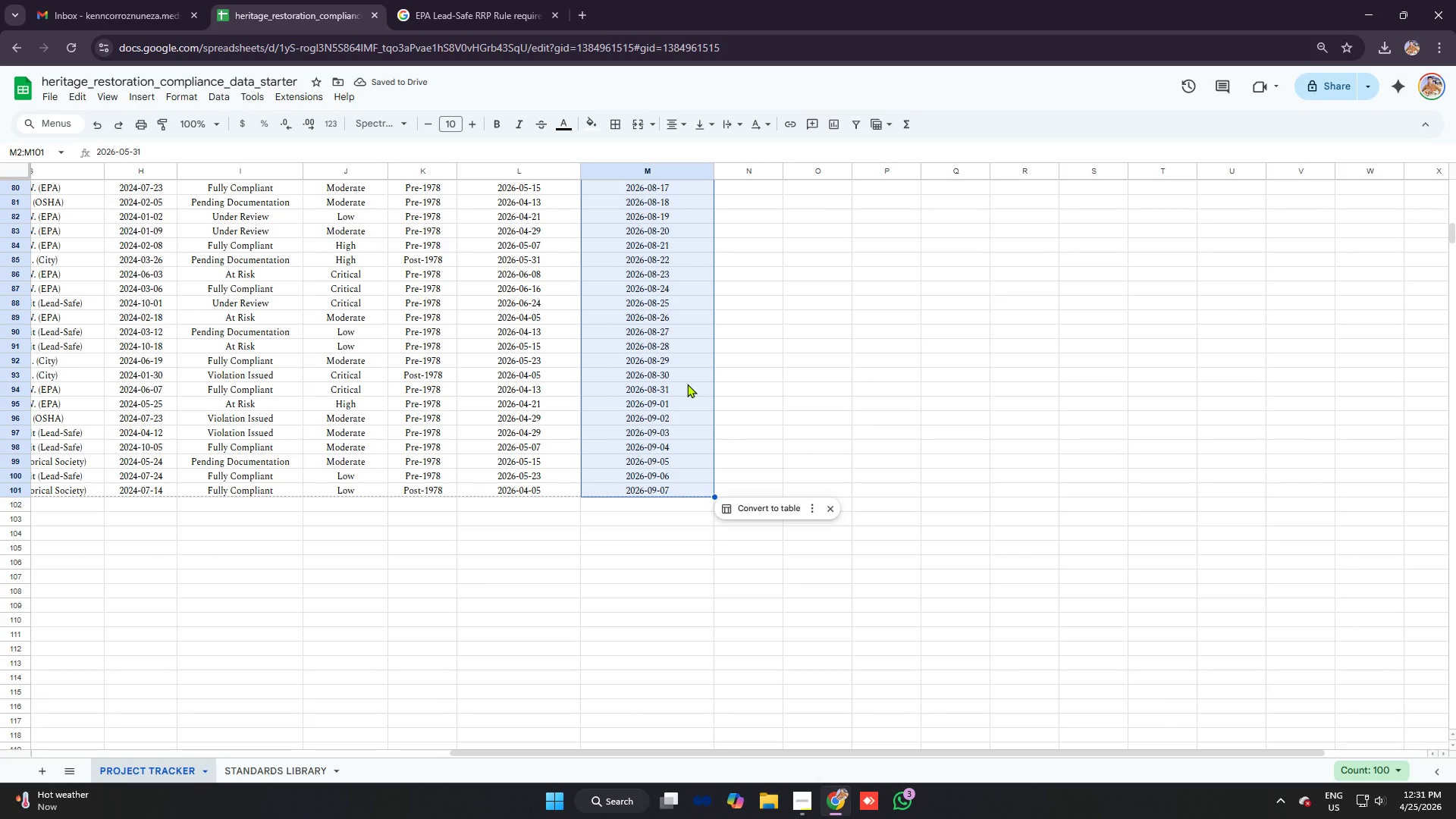 
scroll: coordinate [687, 384], scroll_direction: up, amount: 7.0
 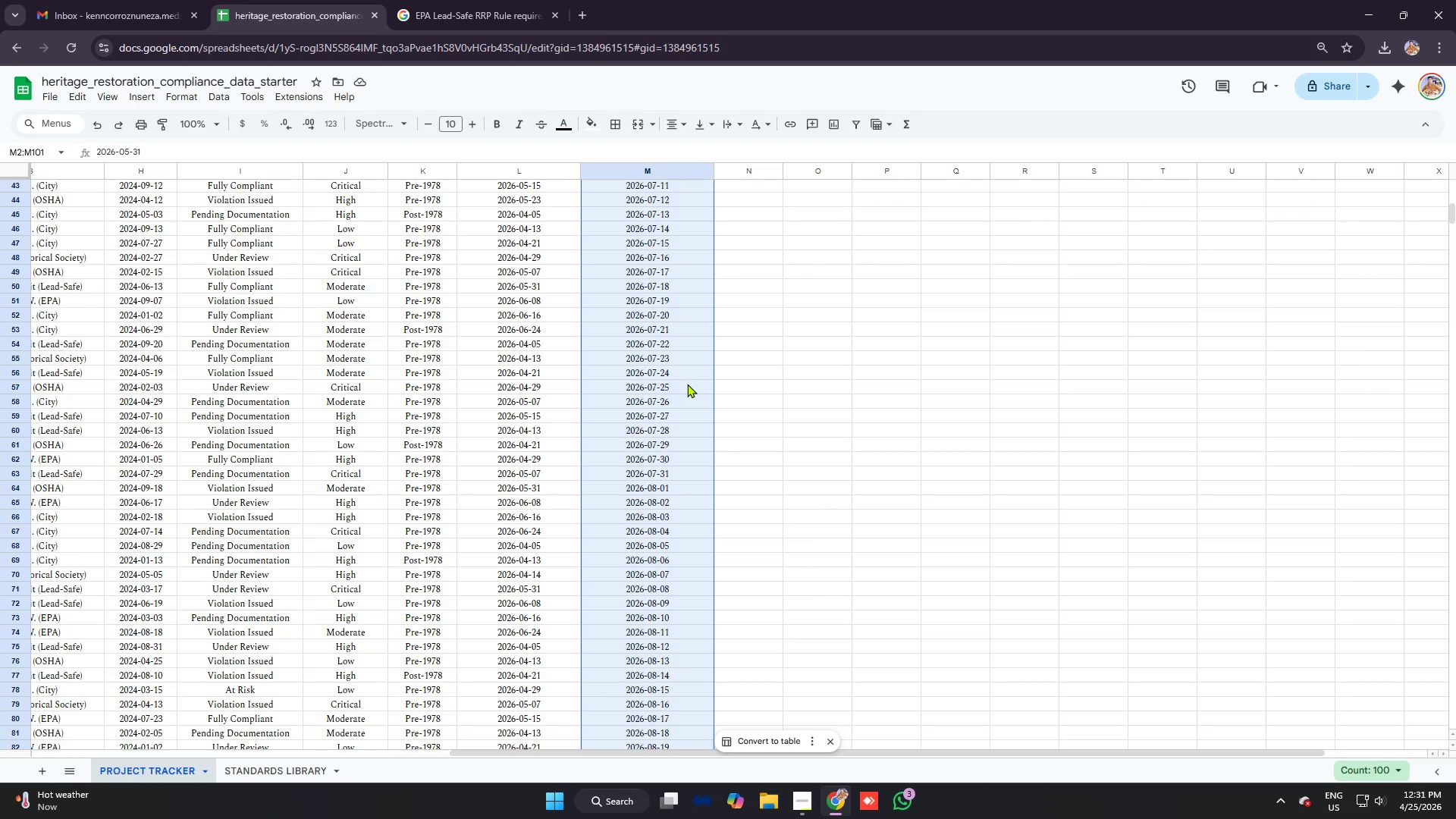 
wait(9.88)
 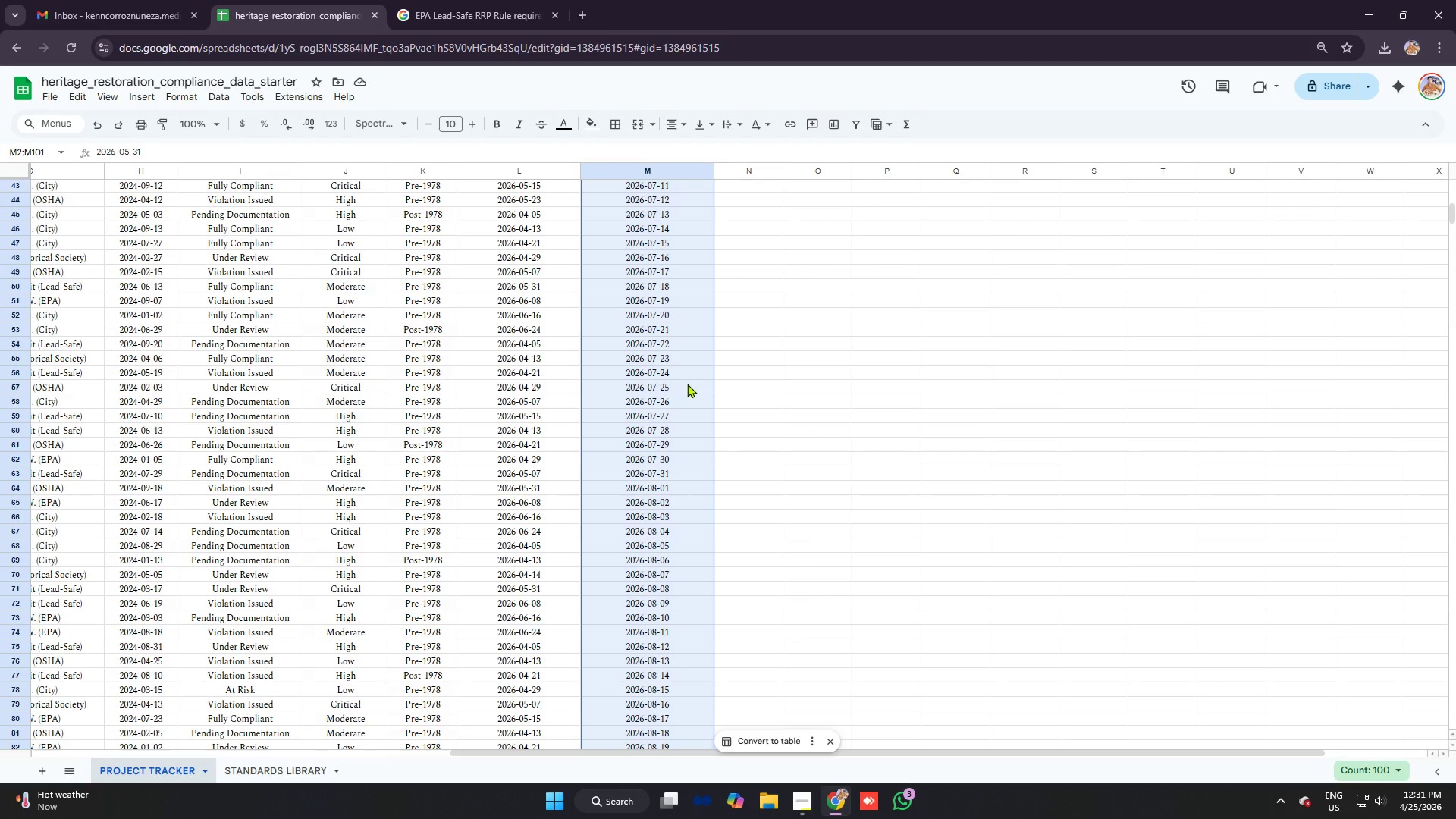 
scroll: coordinate [693, 383], scroll_direction: up, amount: 10.0
 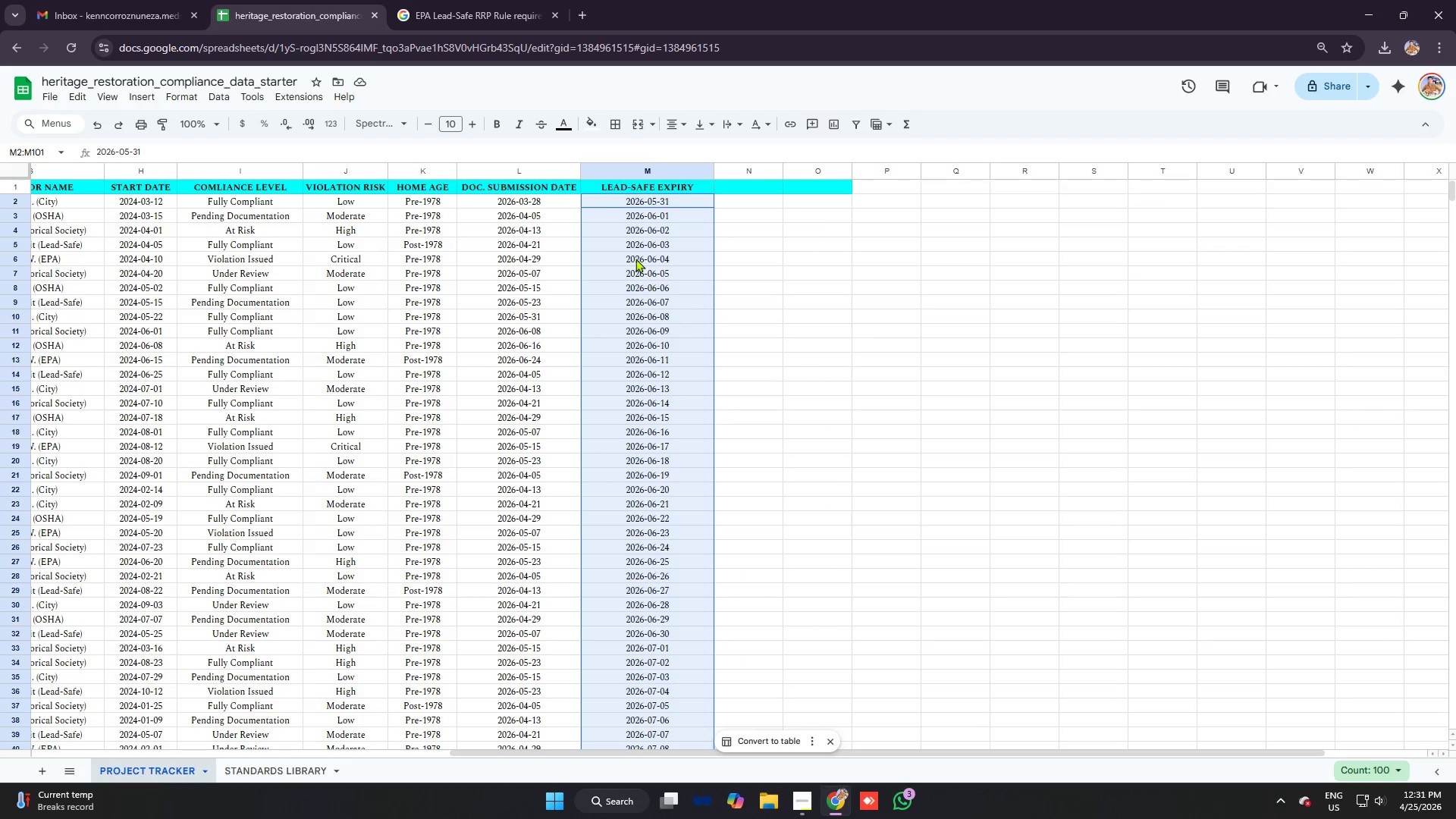 
left_click([635, 259])
 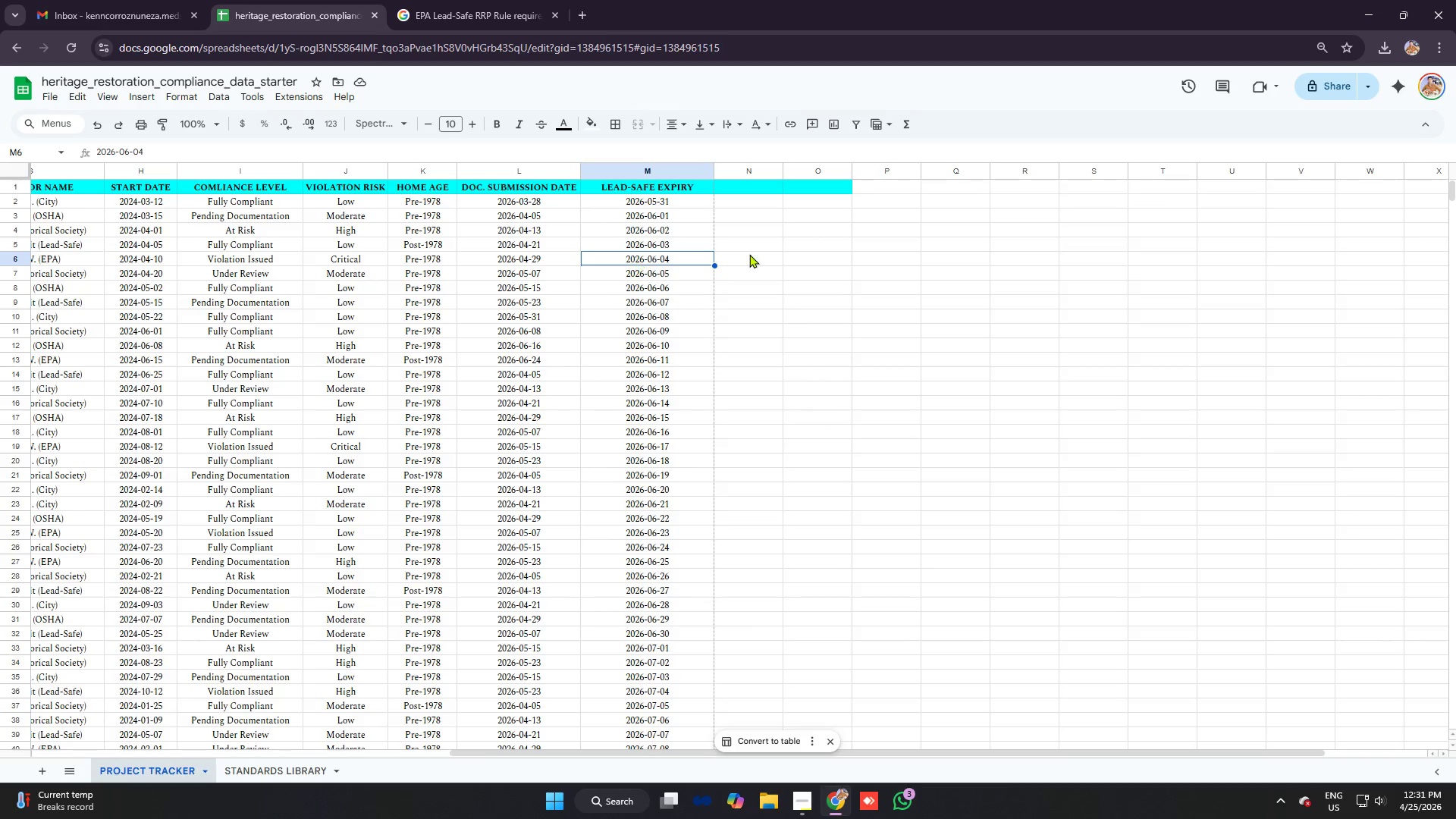 
left_click([755, 253])
 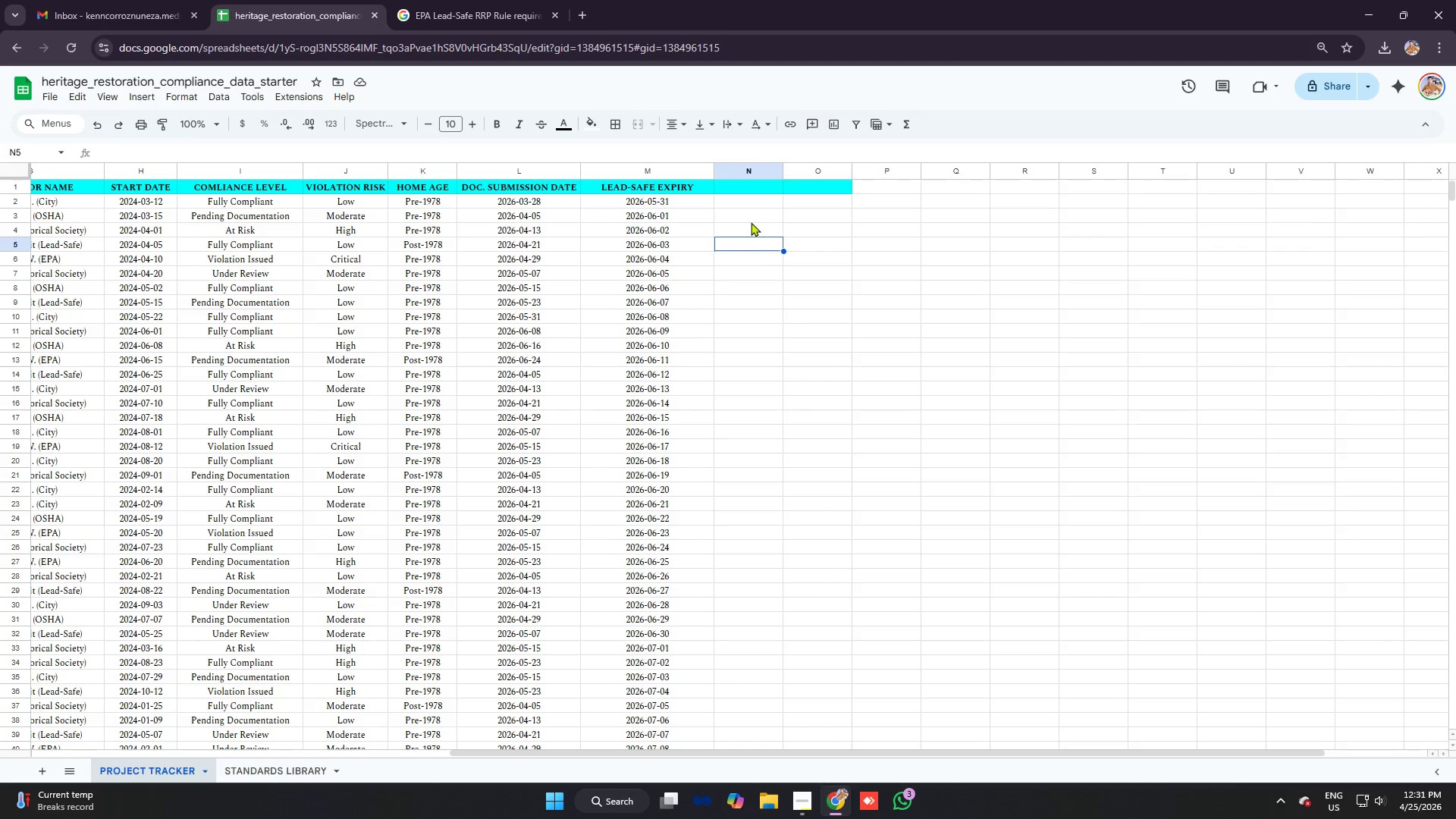 
left_click([751, 222])
 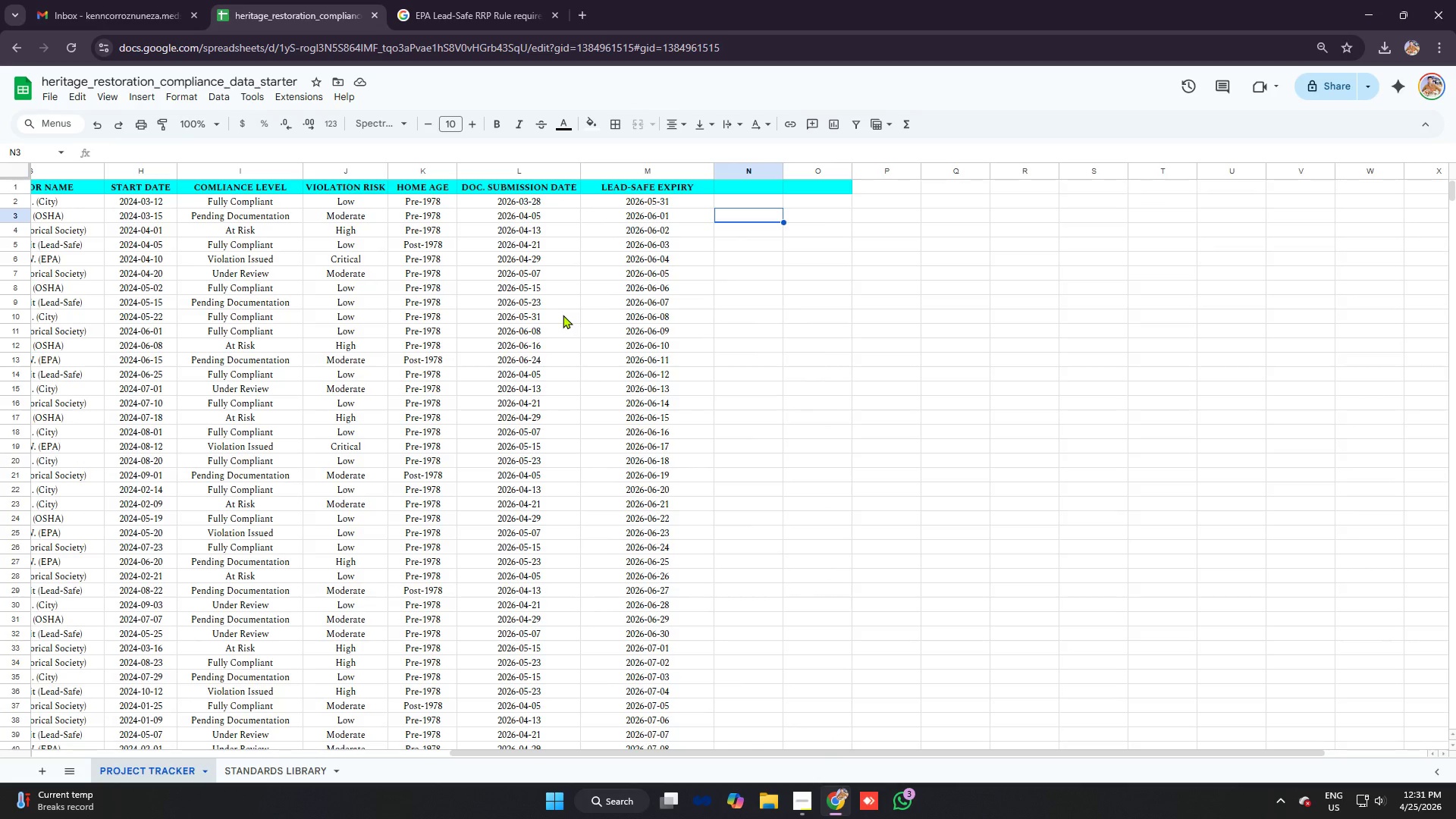 
wait(10.17)
 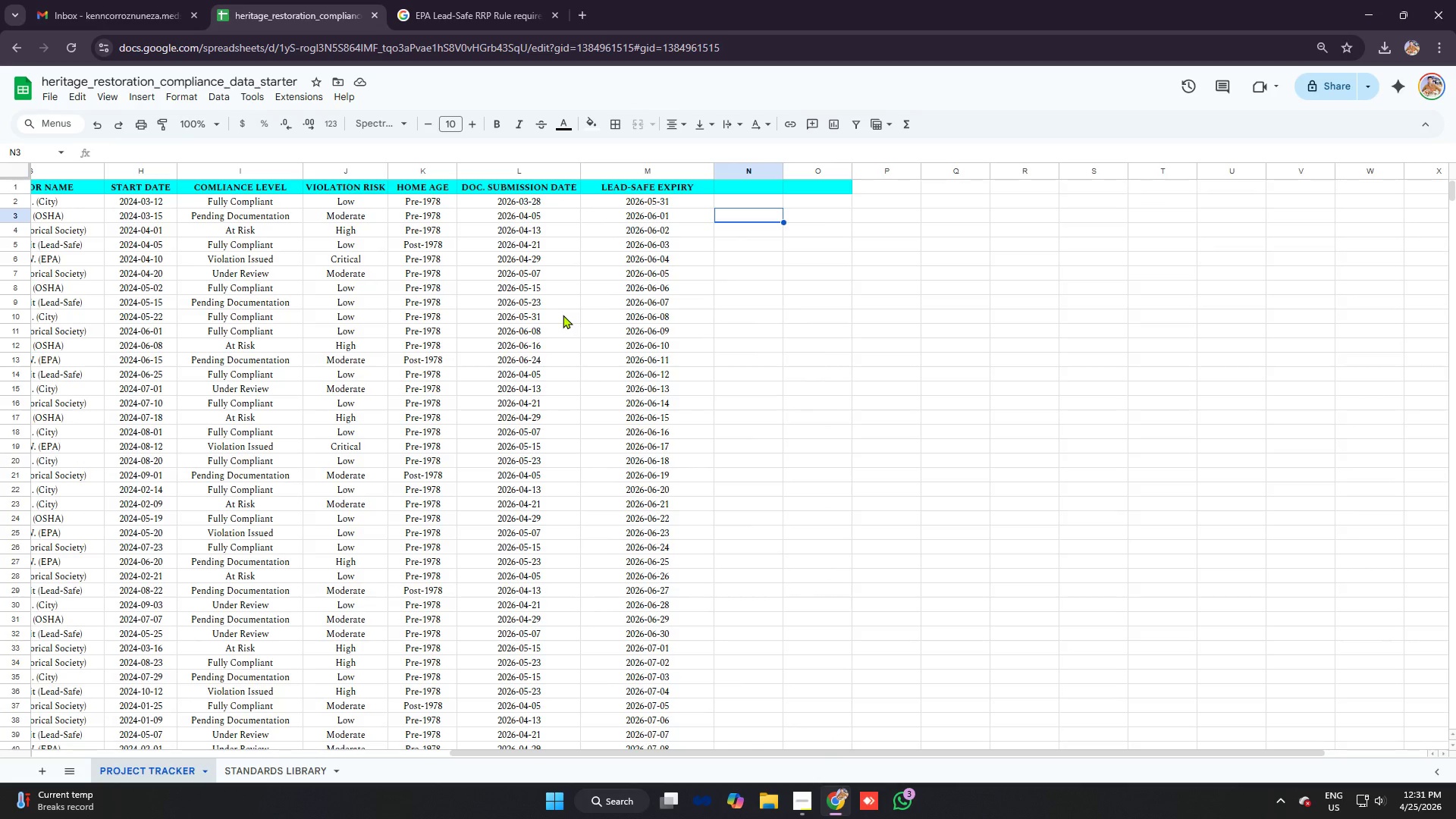 
scroll: coordinate [684, 316], scroll_direction: none, amount: 0.0
 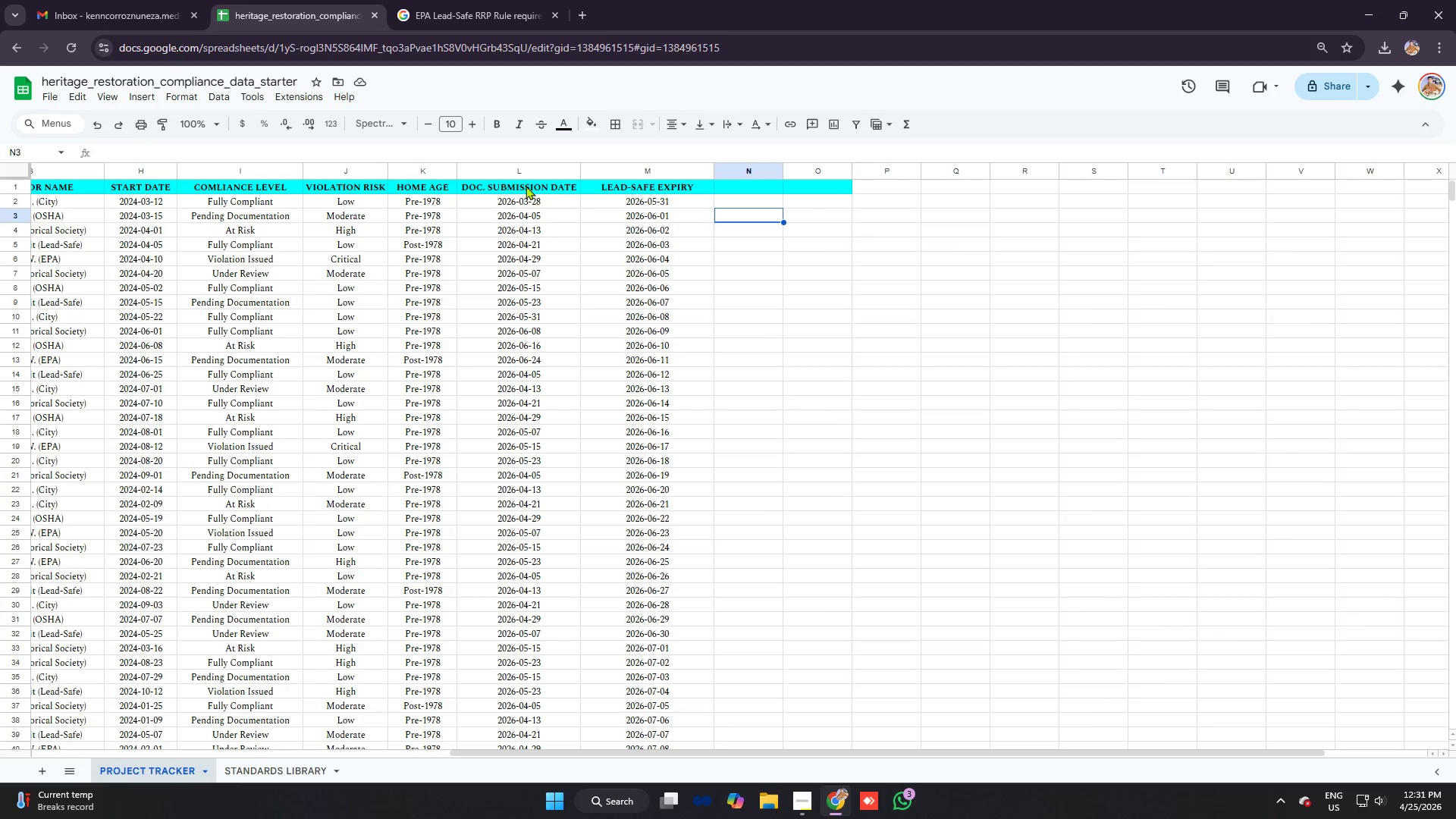 
left_click([516, 170])
 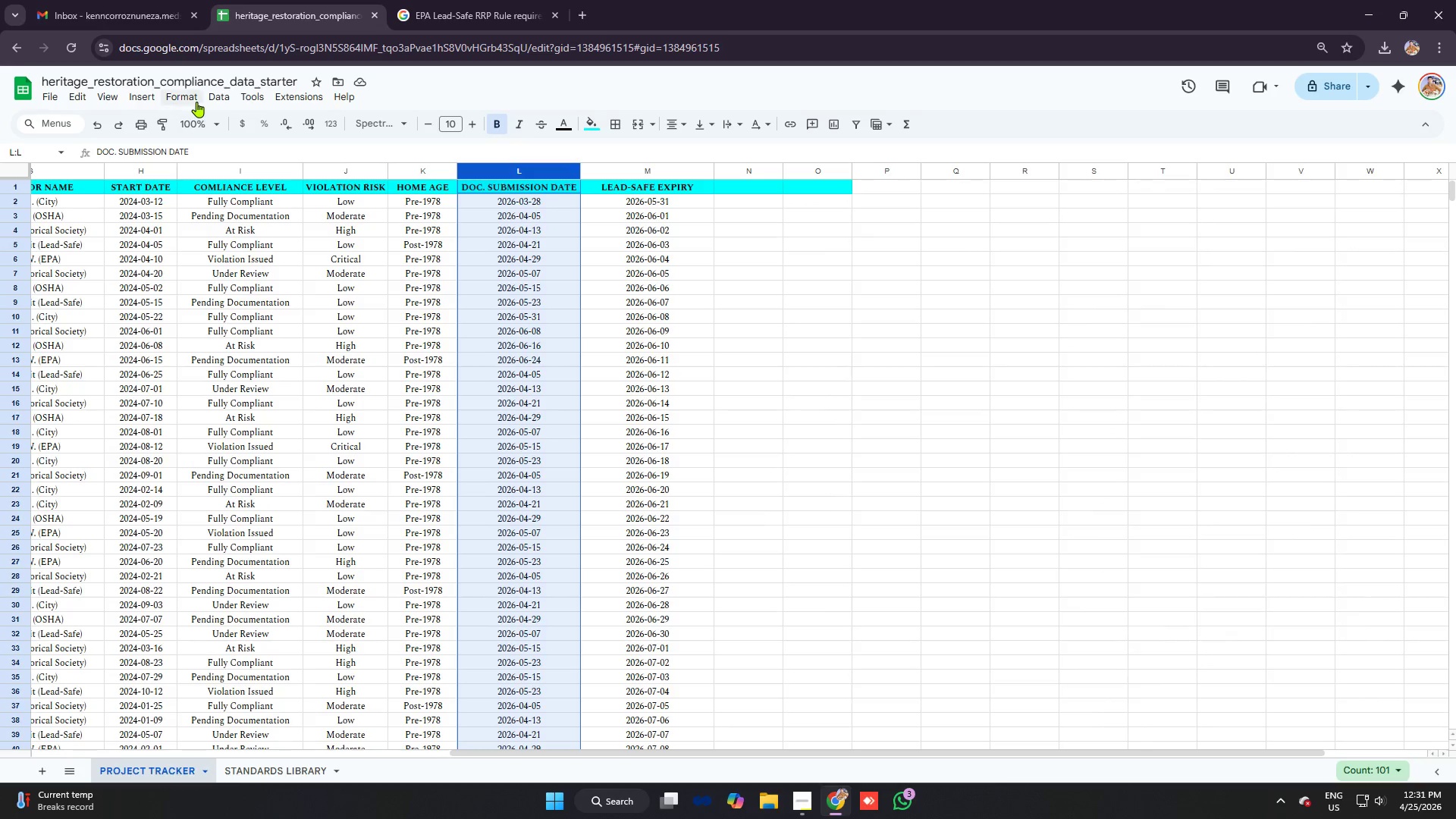 
left_click([193, 97])
 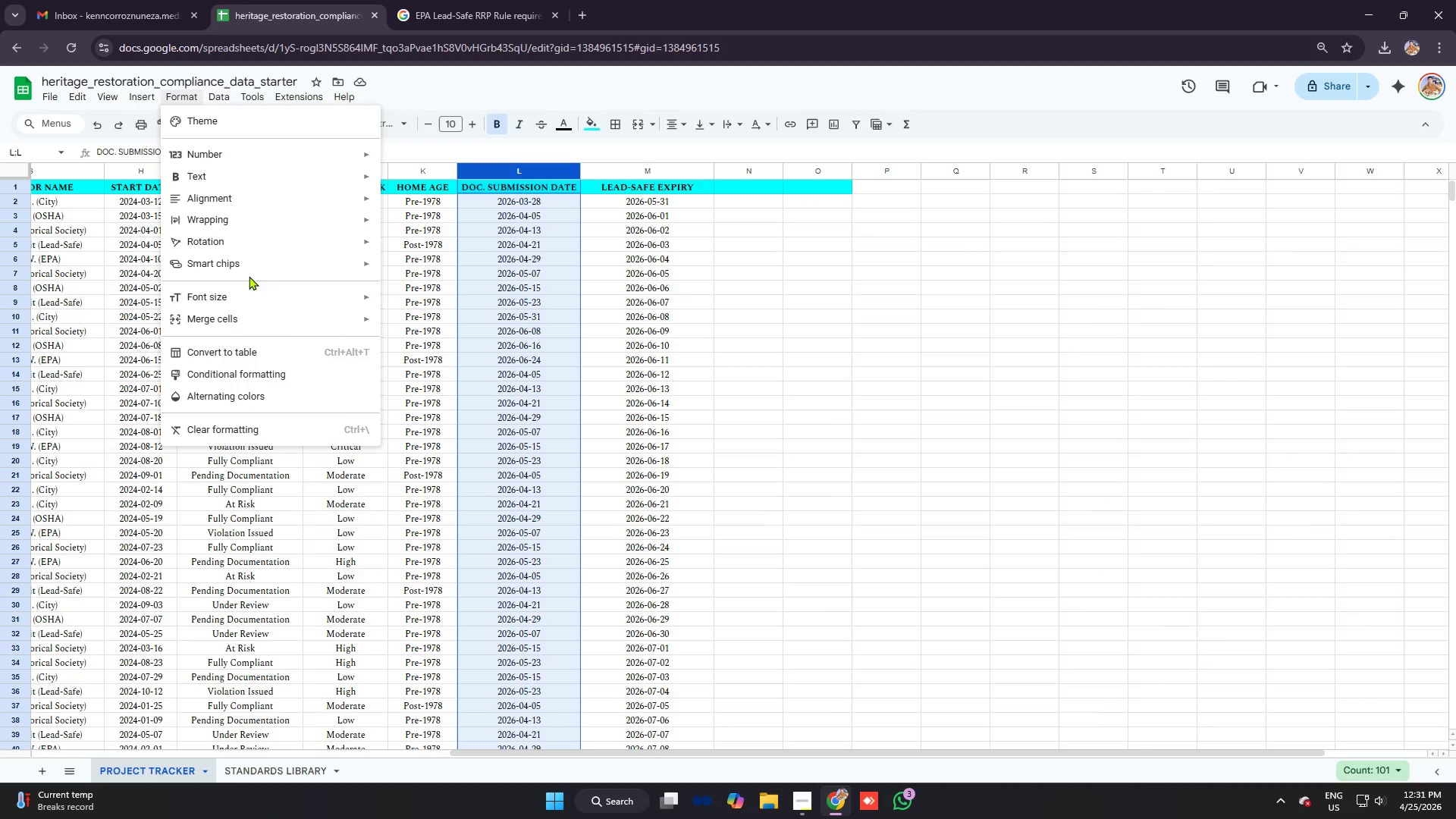 
left_click([286, 155])
 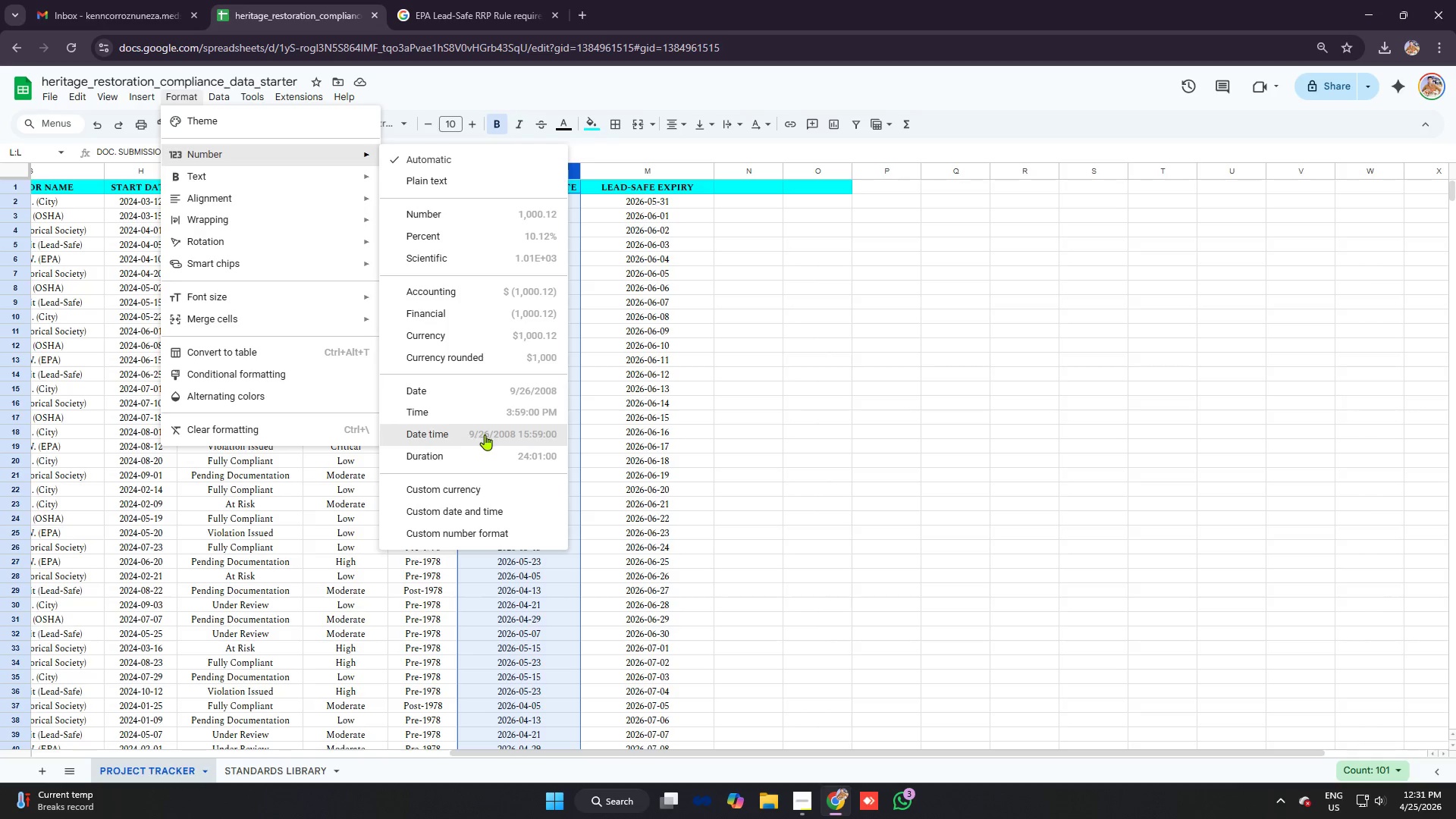 
left_click([491, 401])
 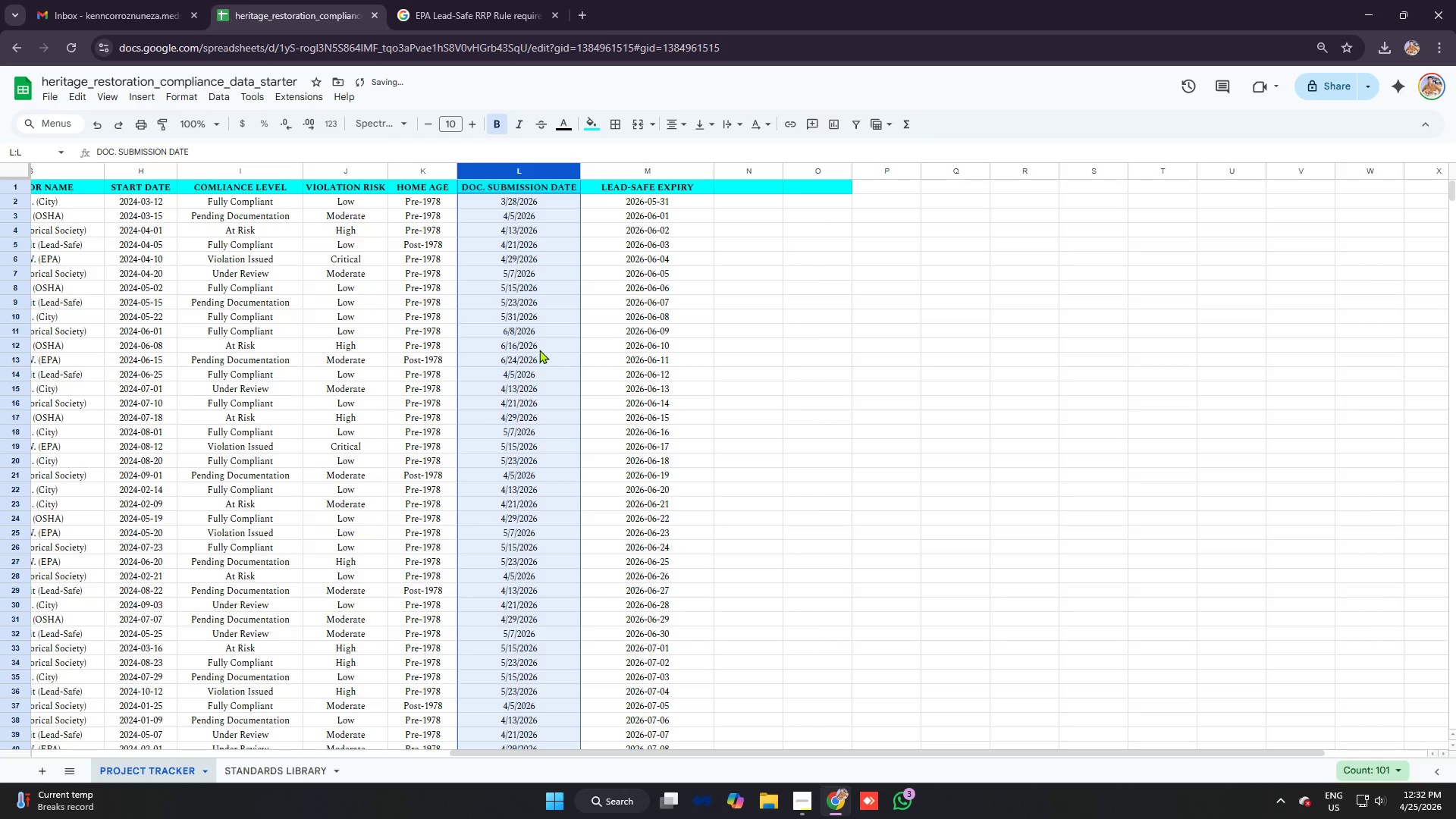 
left_click([539, 340])
 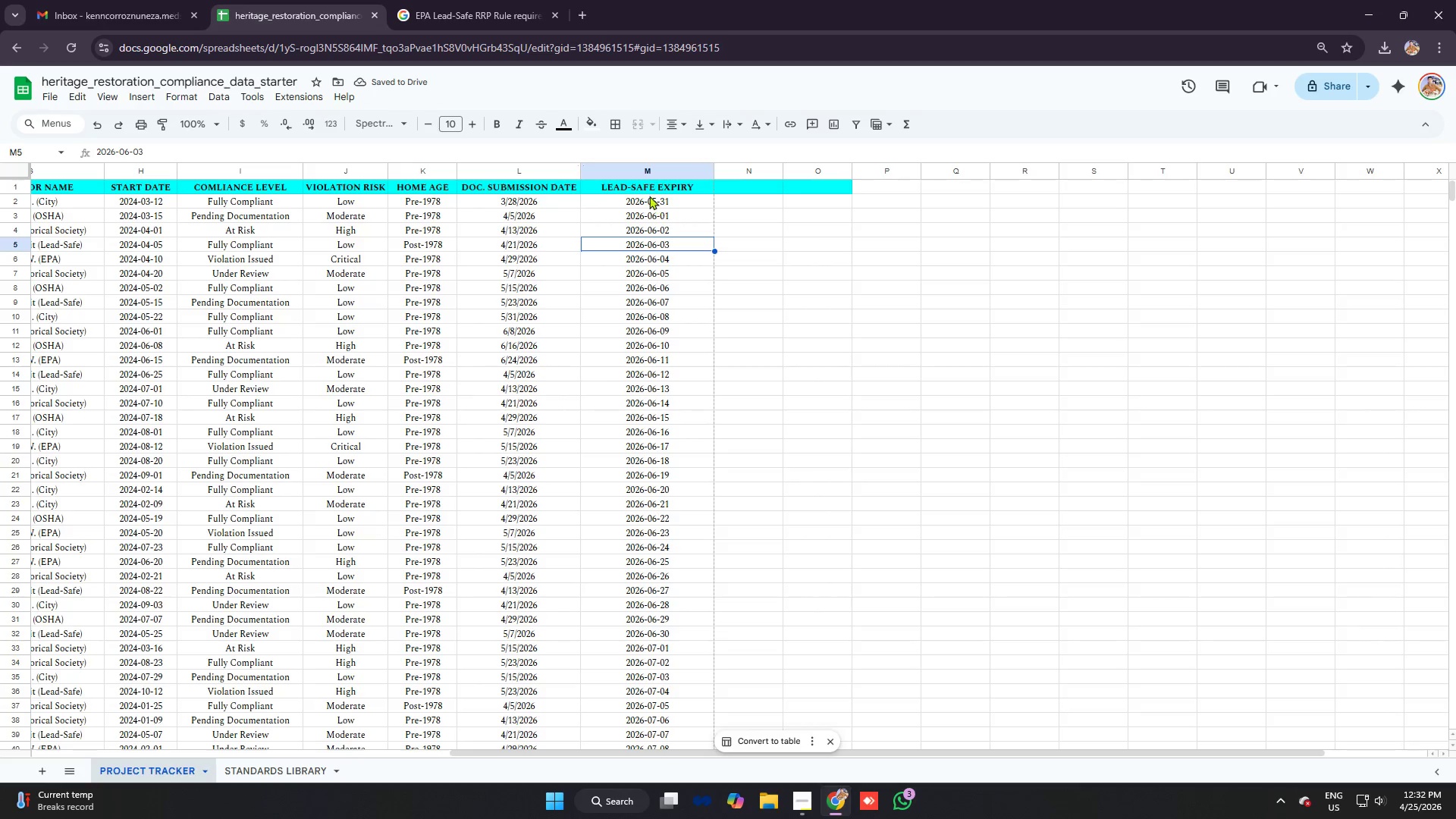 
scroll: coordinate [608, 262], scroll_direction: down, amount: 15.0
 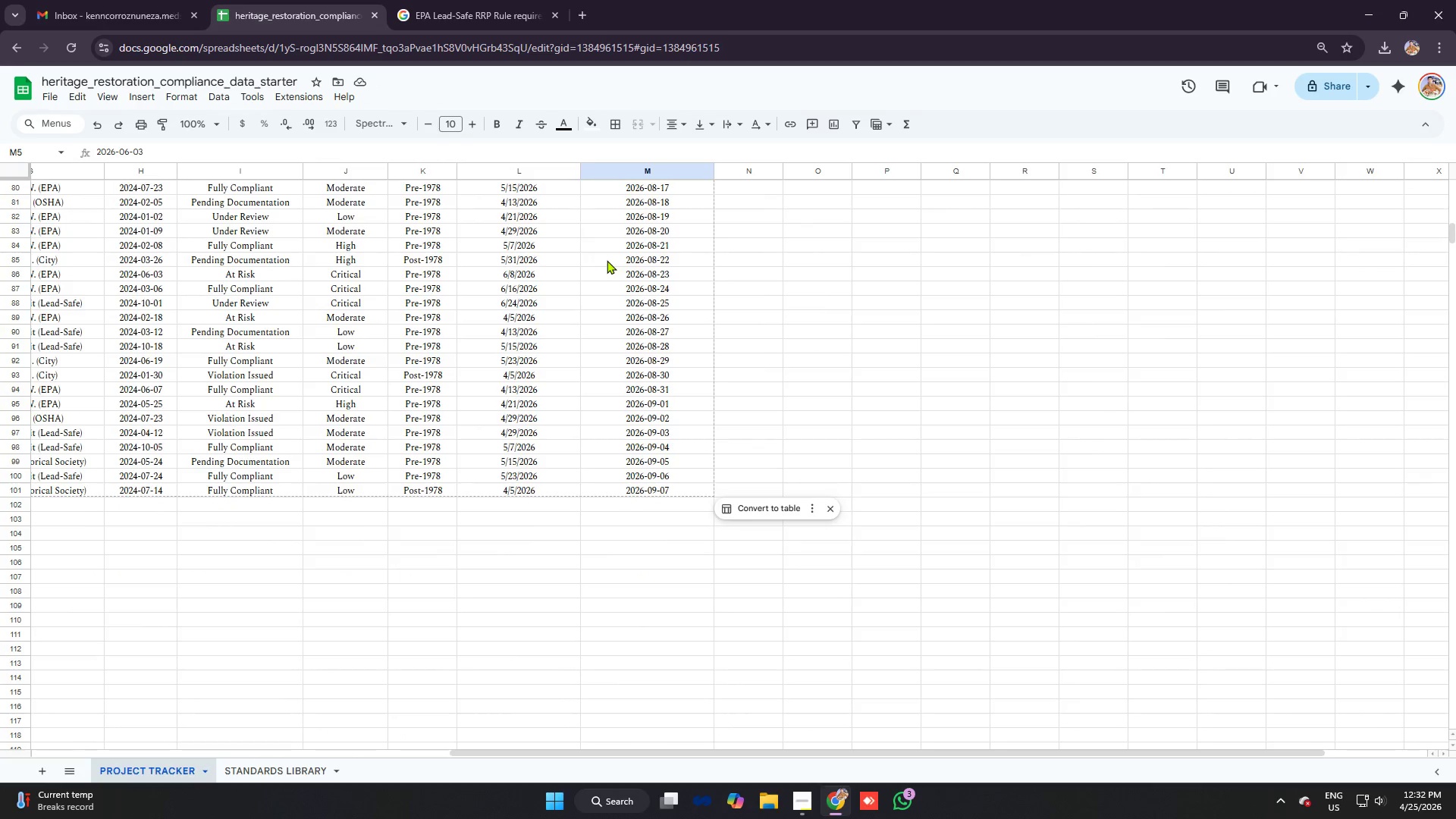 
scroll: coordinate [601, 249], scroll_direction: up, amount: 17.0
 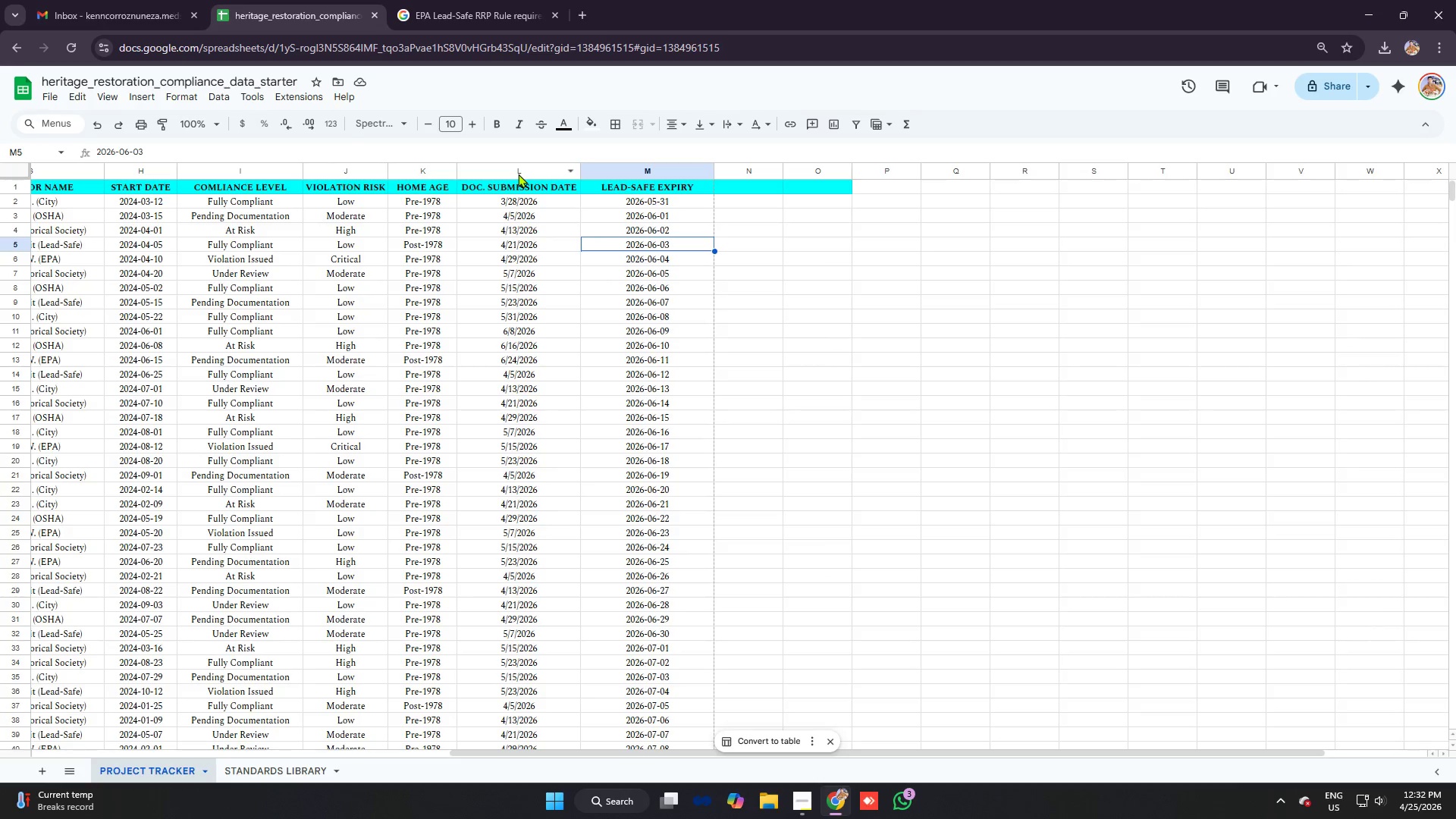 
left_click([518, 174])
 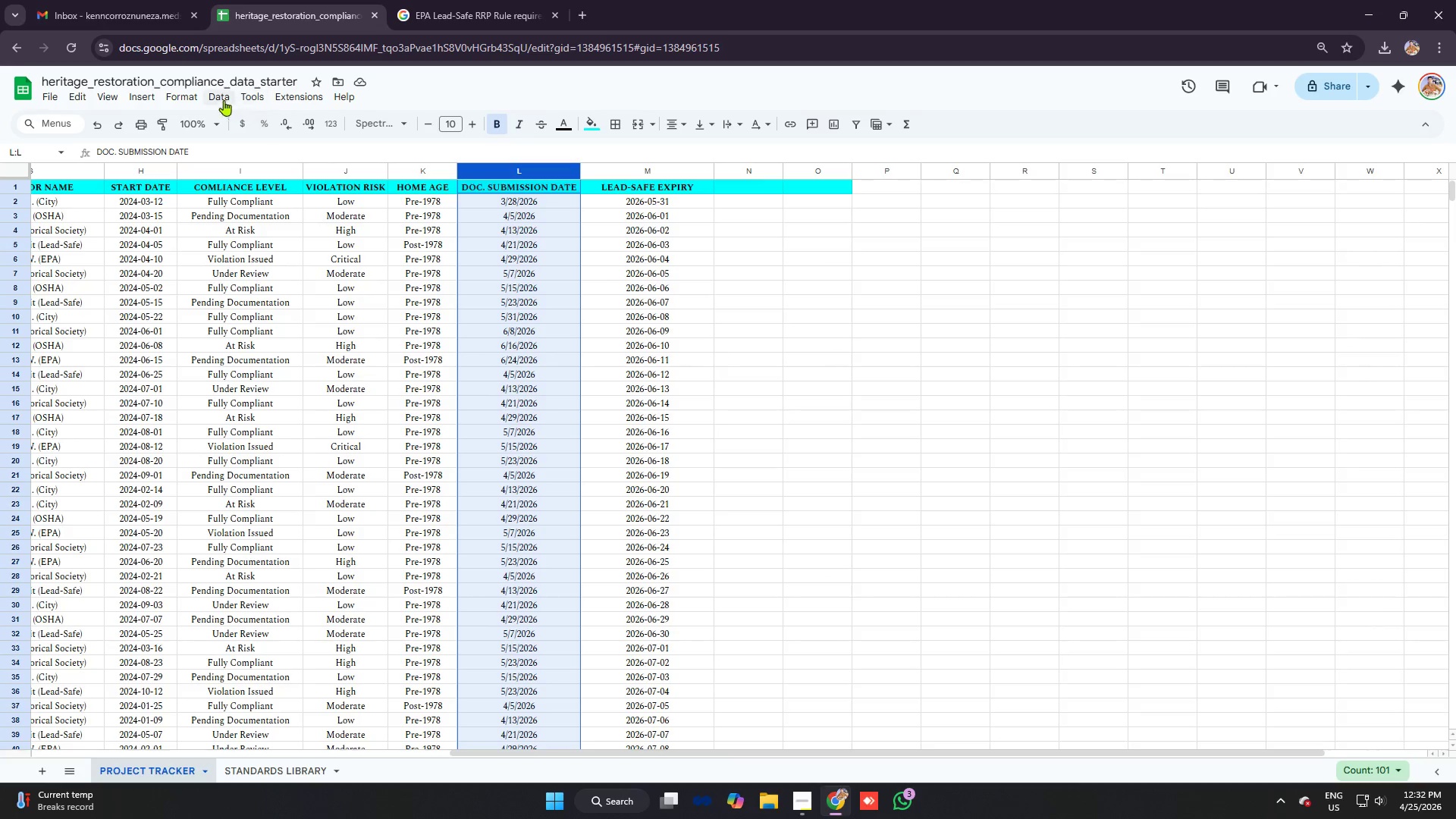 
left_click([167, 89])
 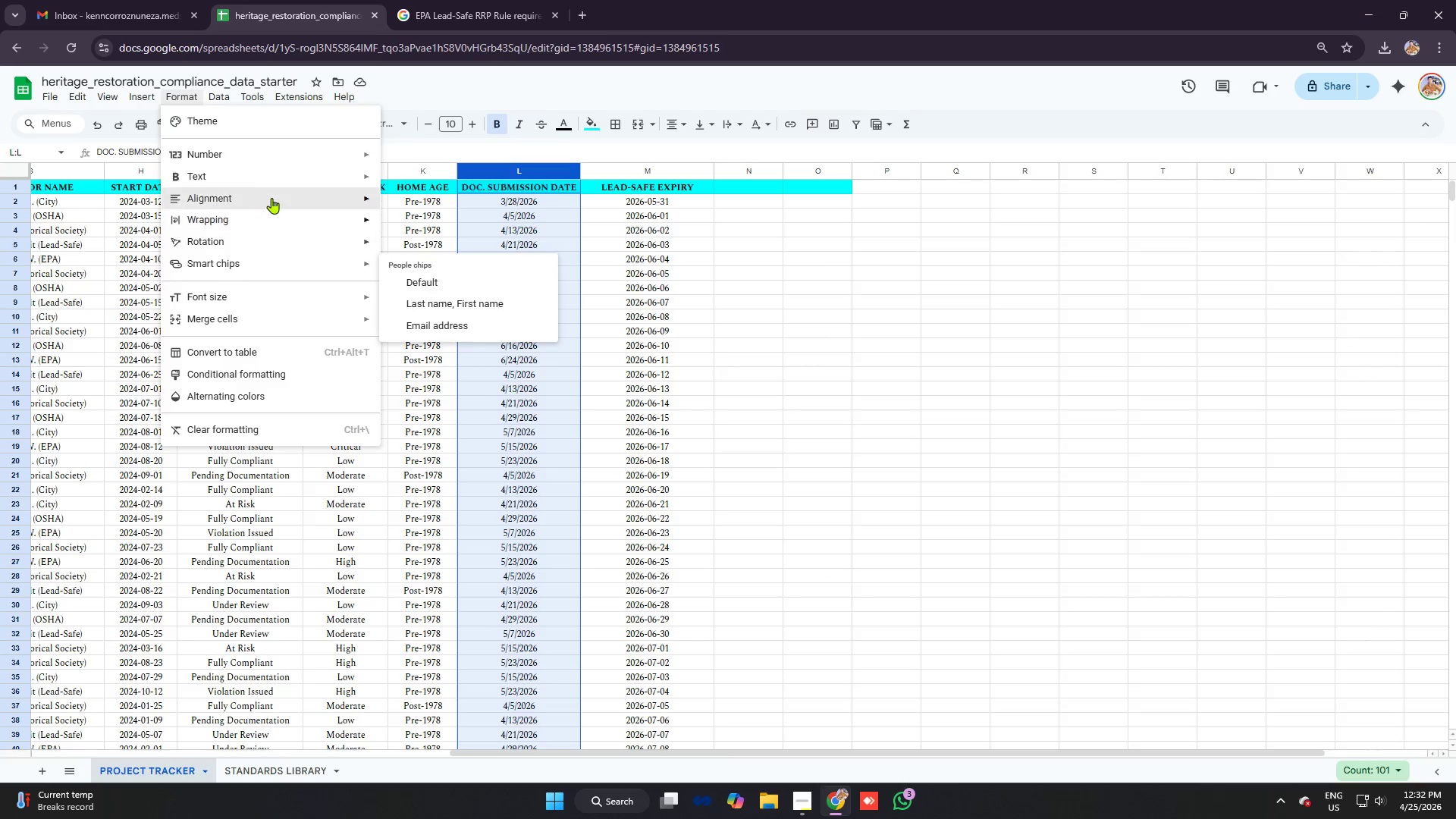 
left_click([289, 156])
 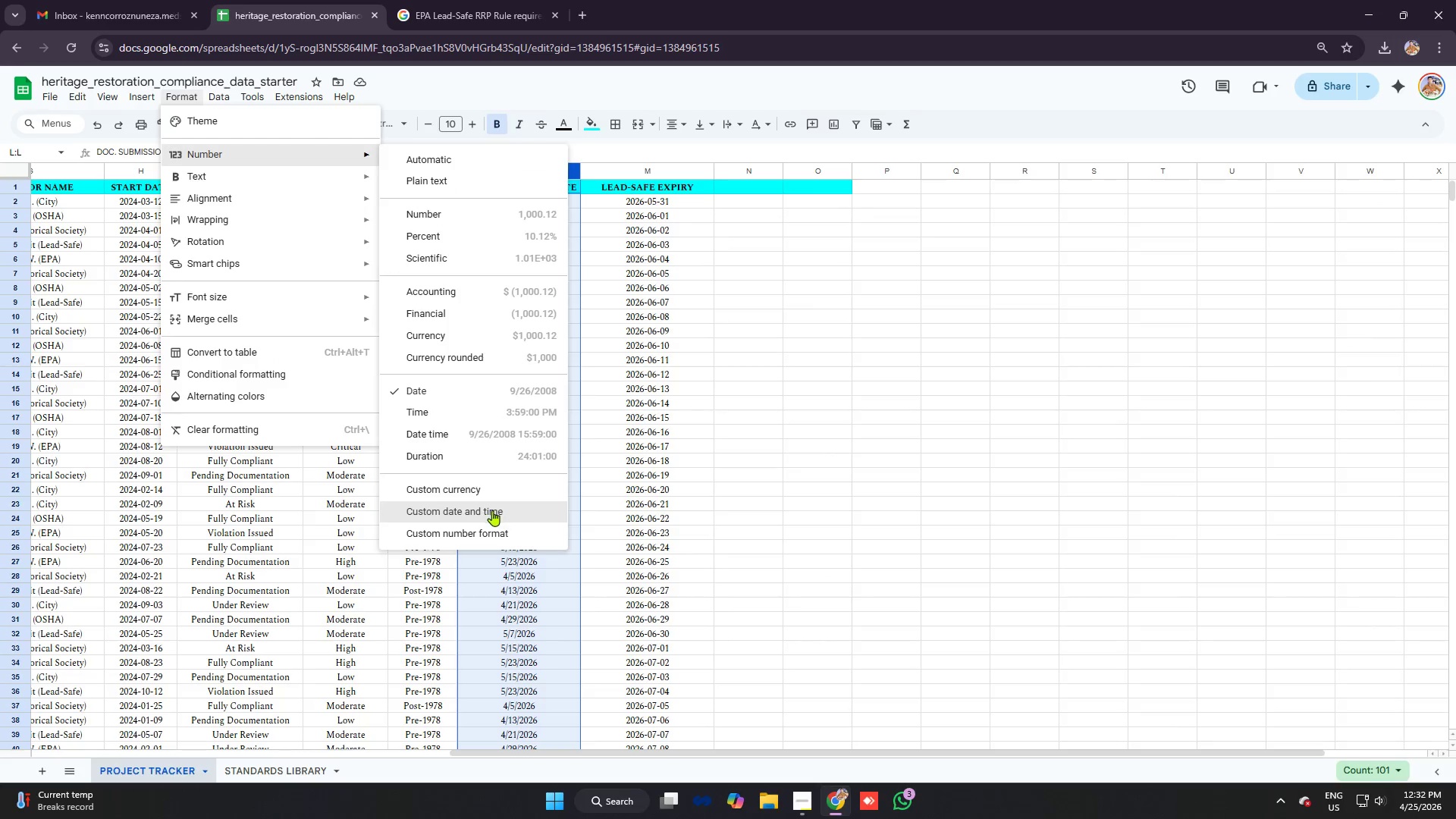 
scroll: coordinate [501, 498], scroll_direction: down, amount: 4.0
 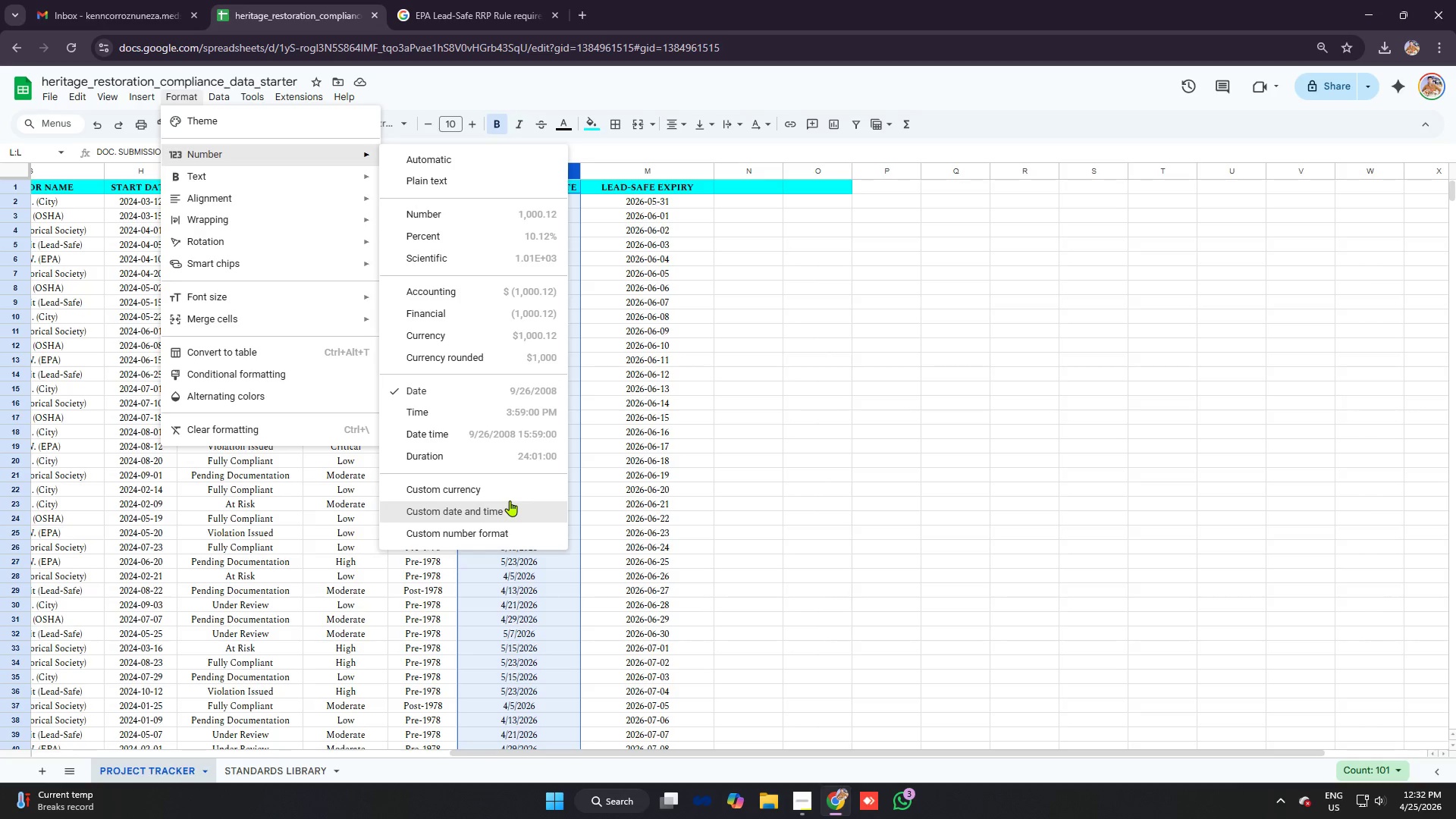 
left_click([510, 500])
 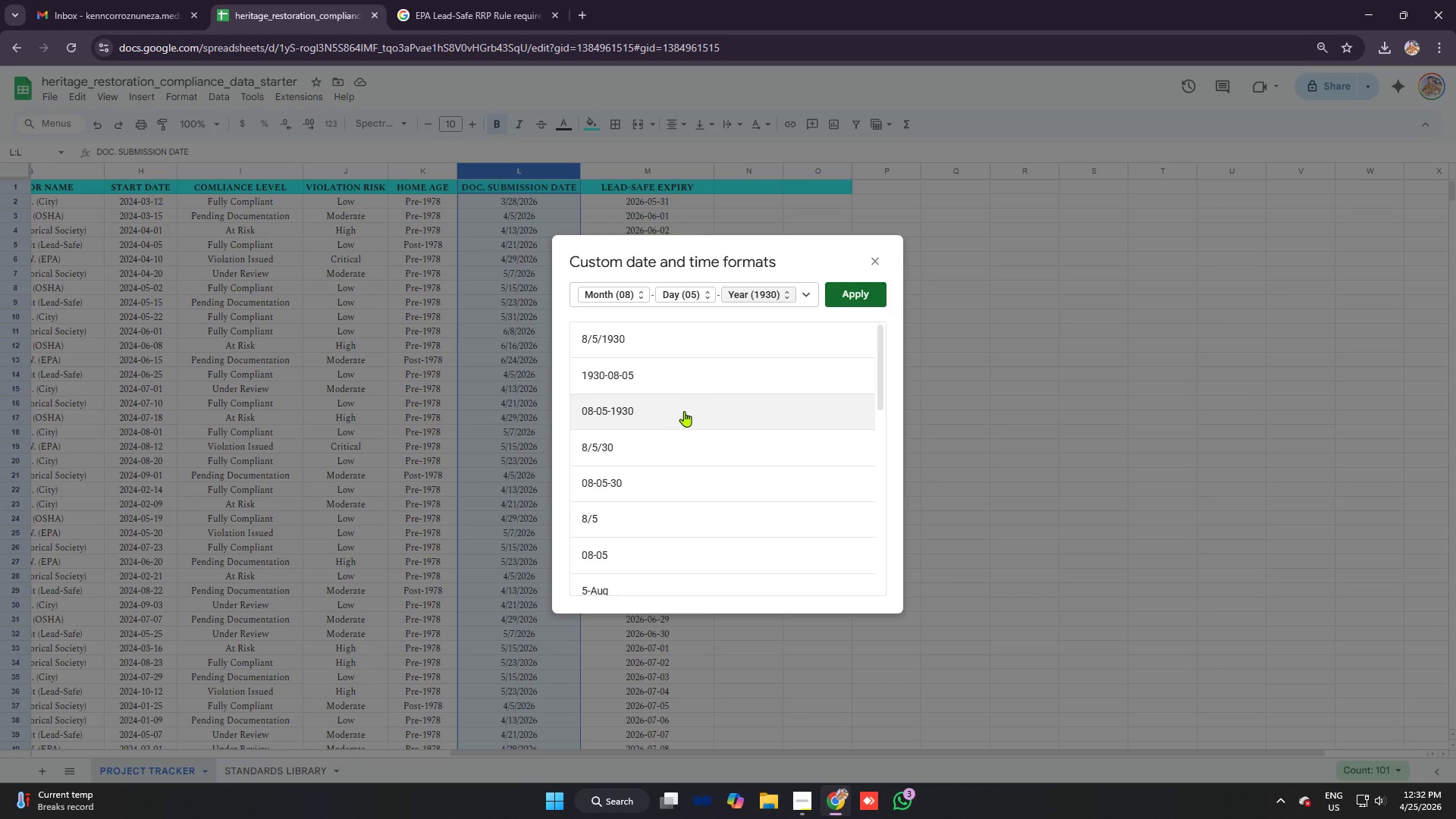 
wait(6.38)
 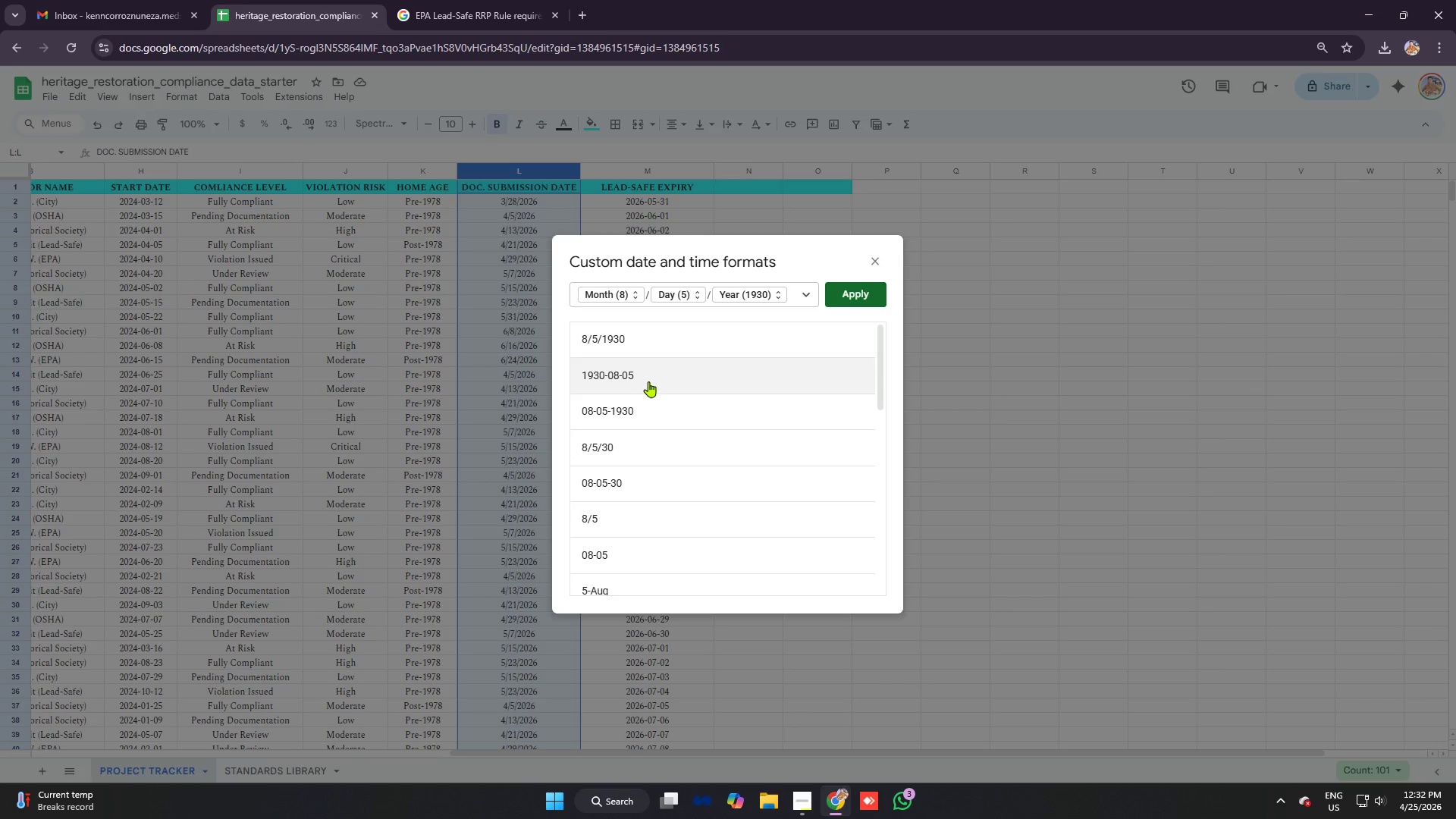 
left_click([848, 288])
 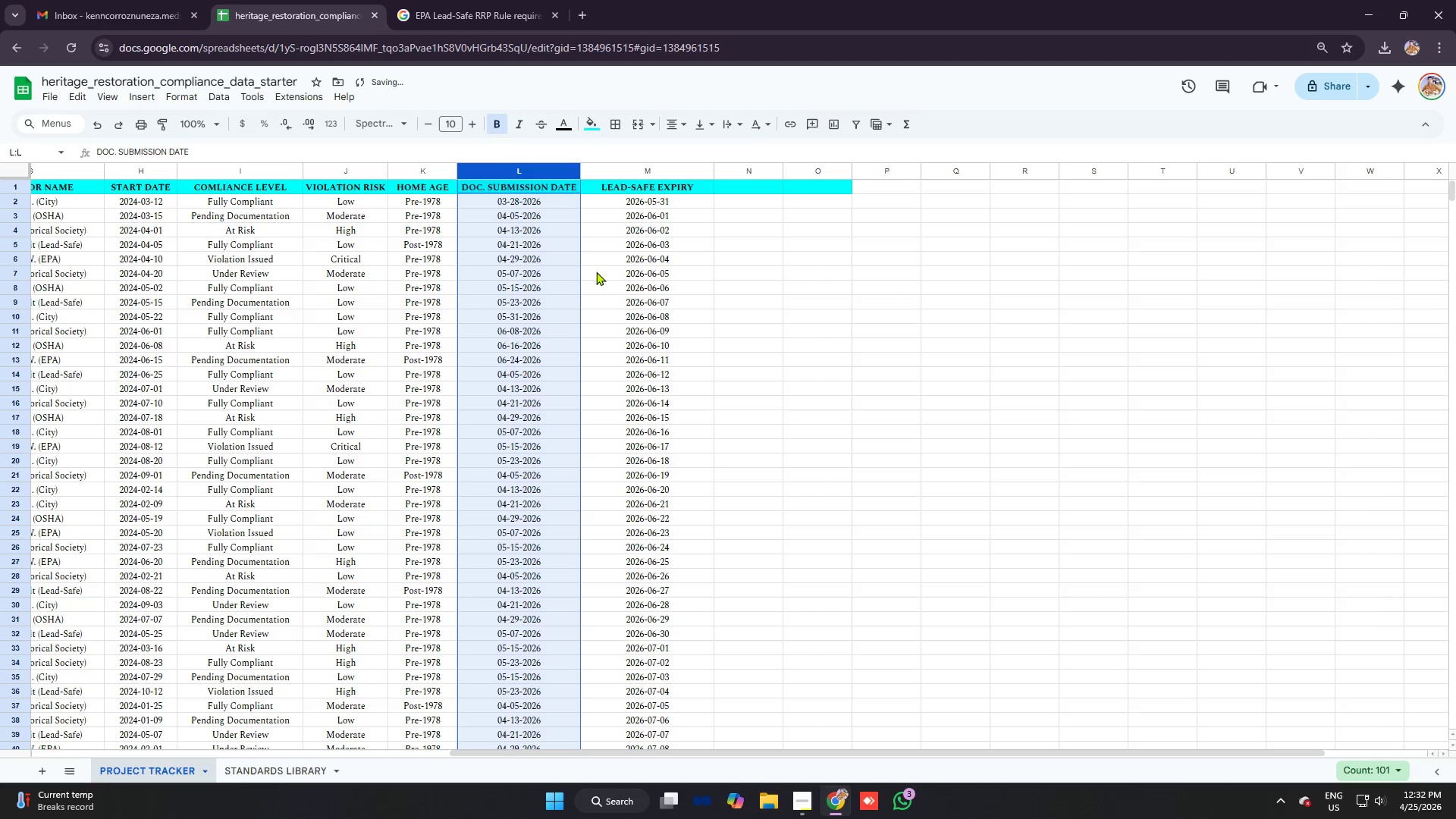 
left_click([538, 268])
 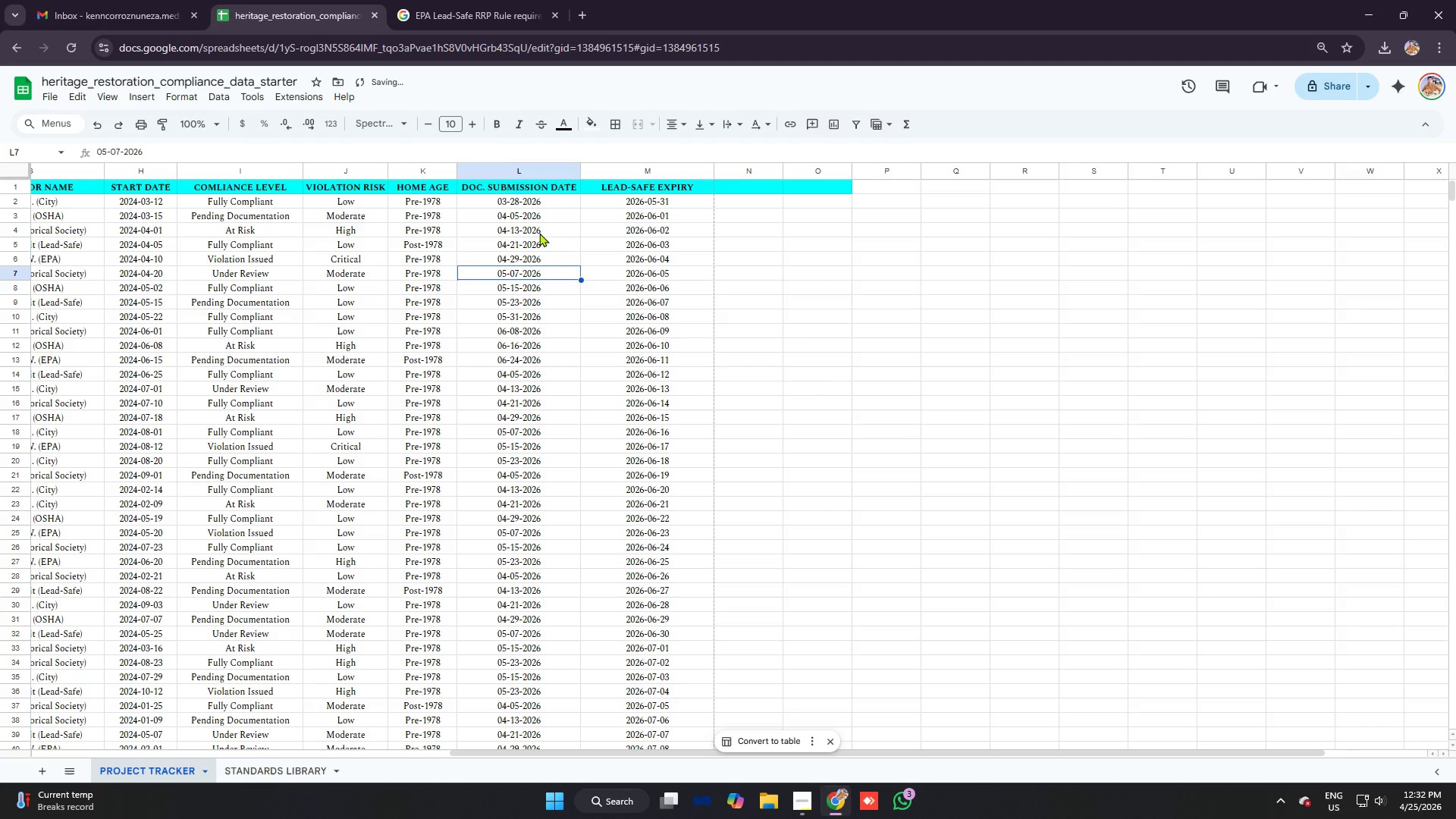 
left_click([538, 233])
 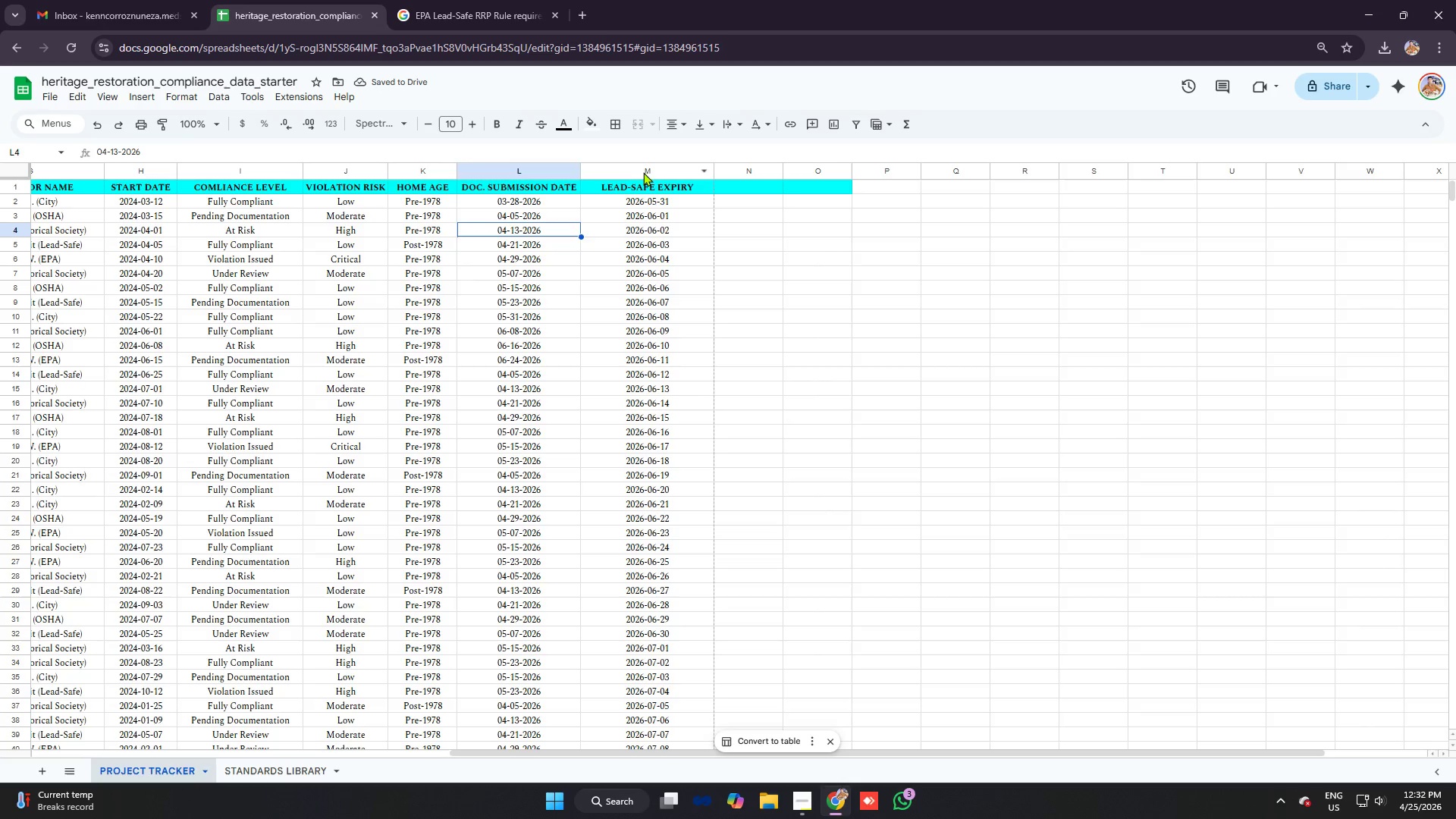 
left_click([645, 168])
 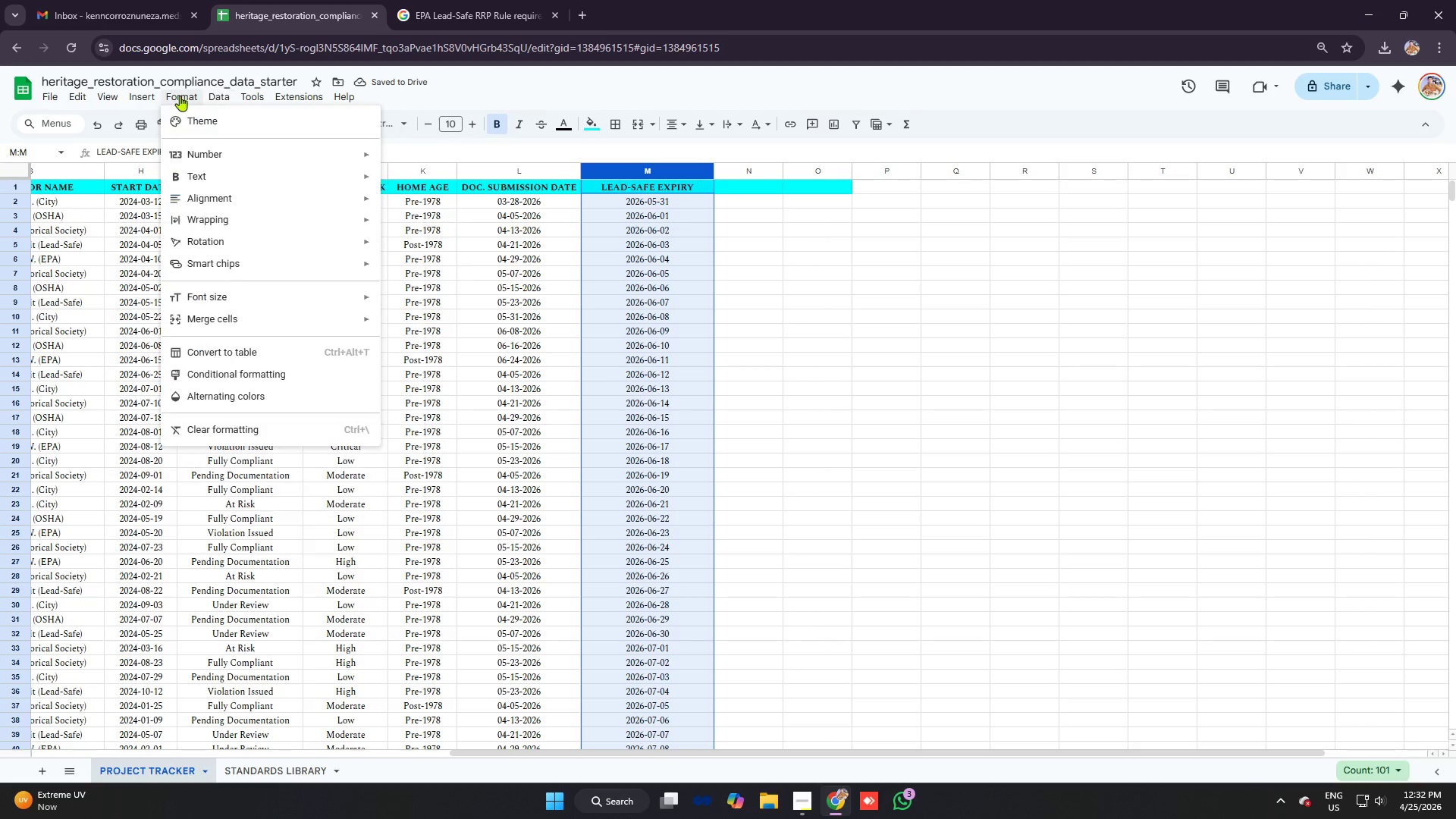 
left_click([218, 148])
 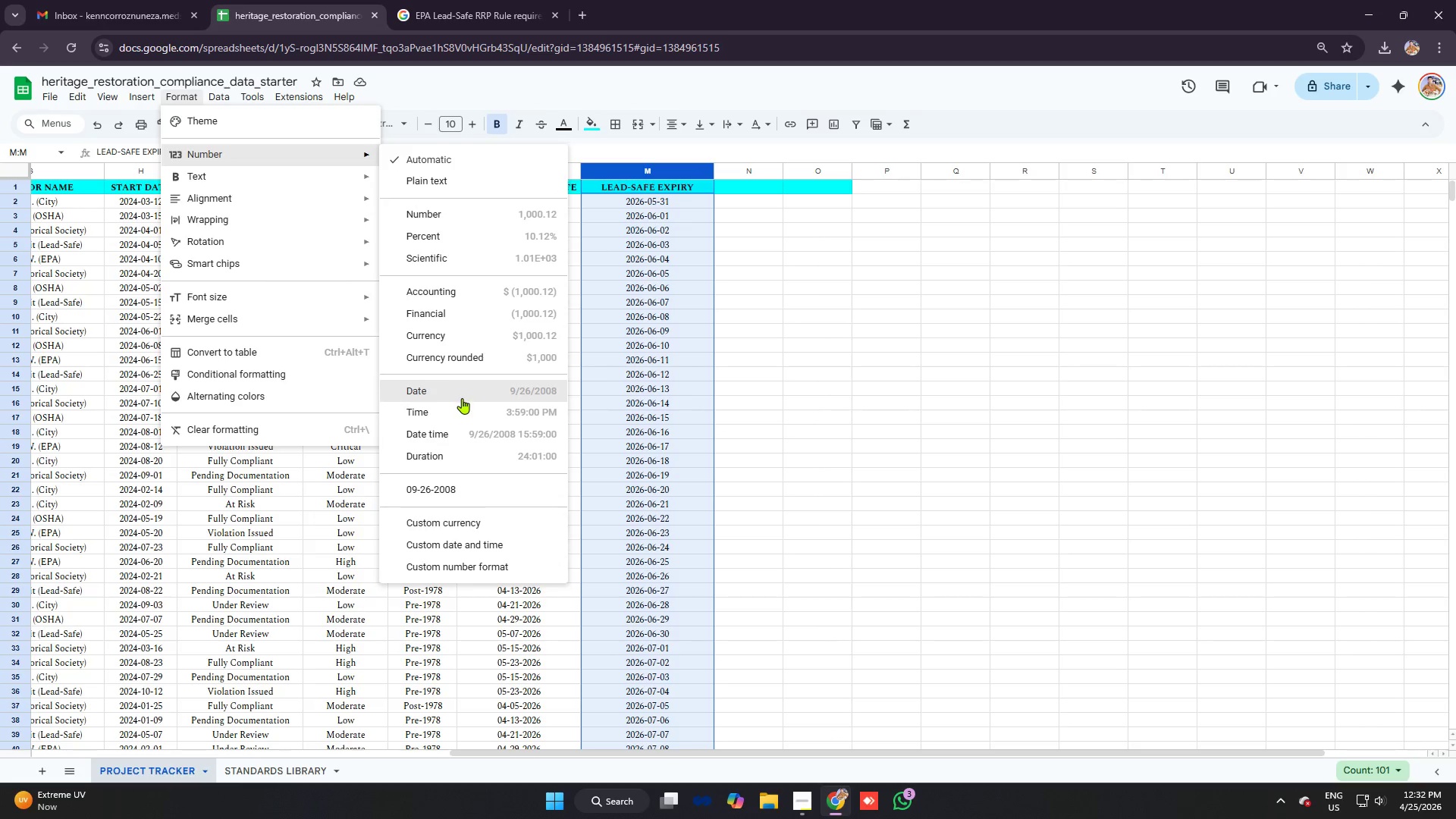 
mouse_move([513, 532])
 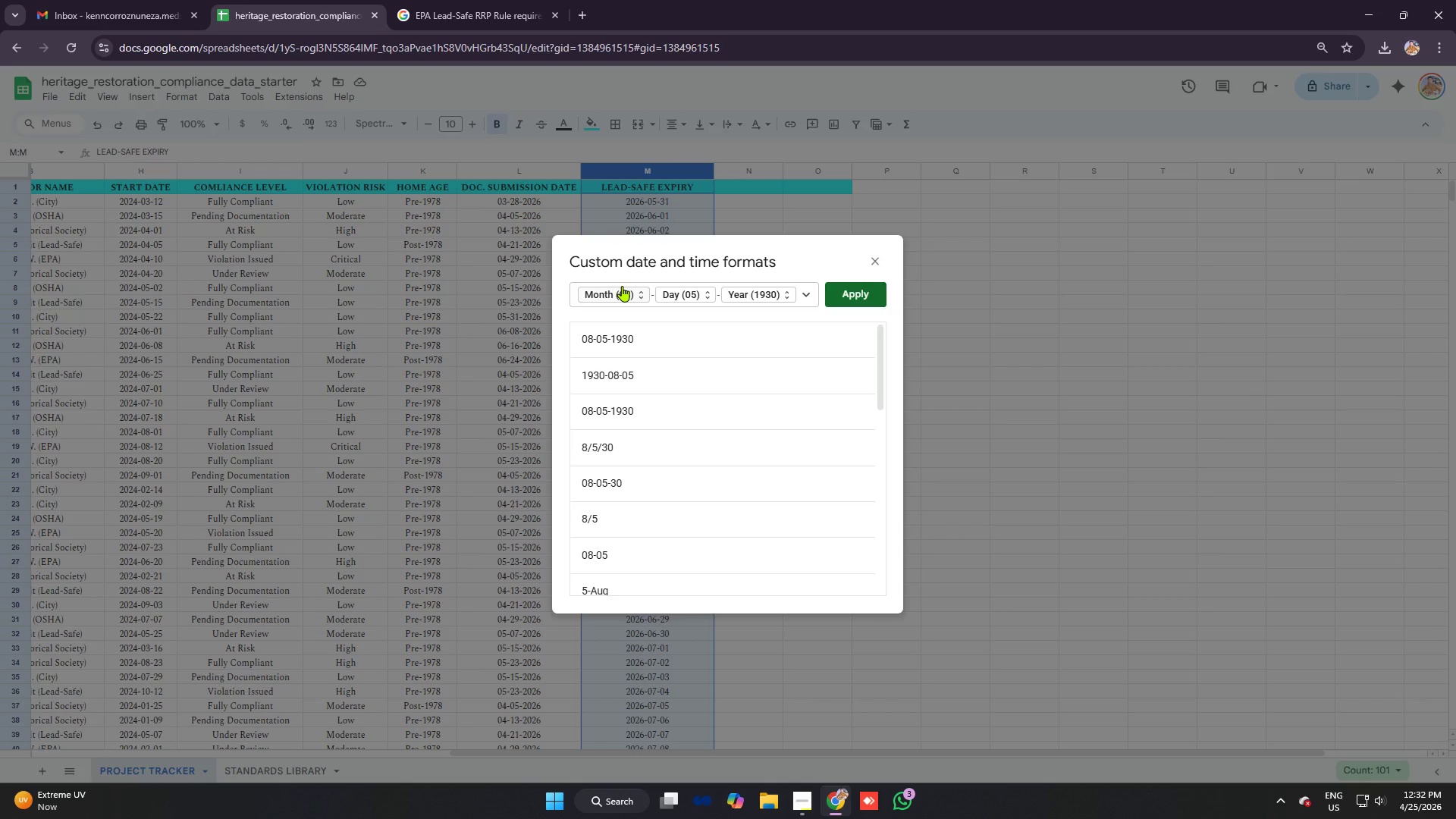 
left_click([665, 338])
 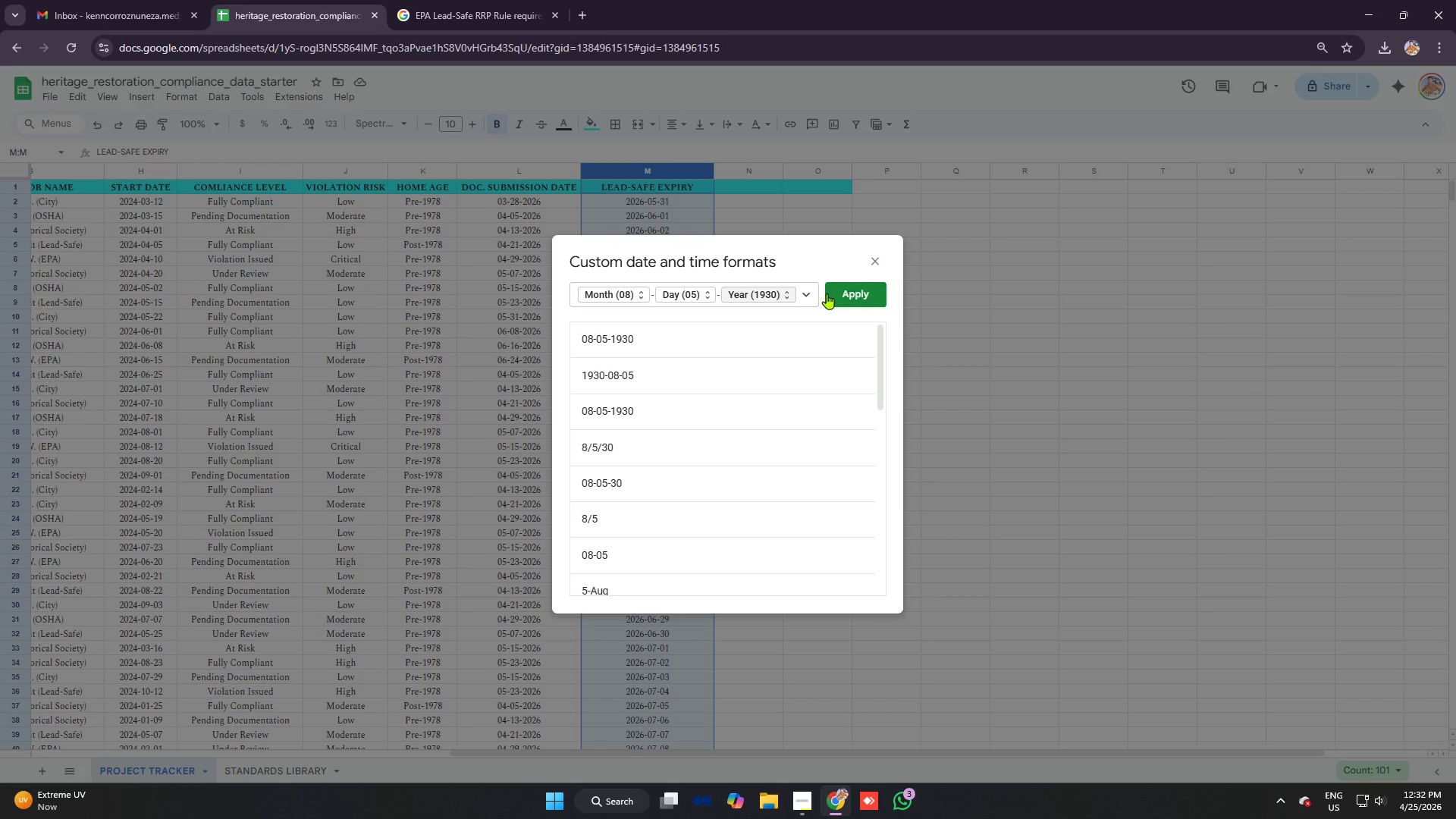 
left_click([805, 293])
 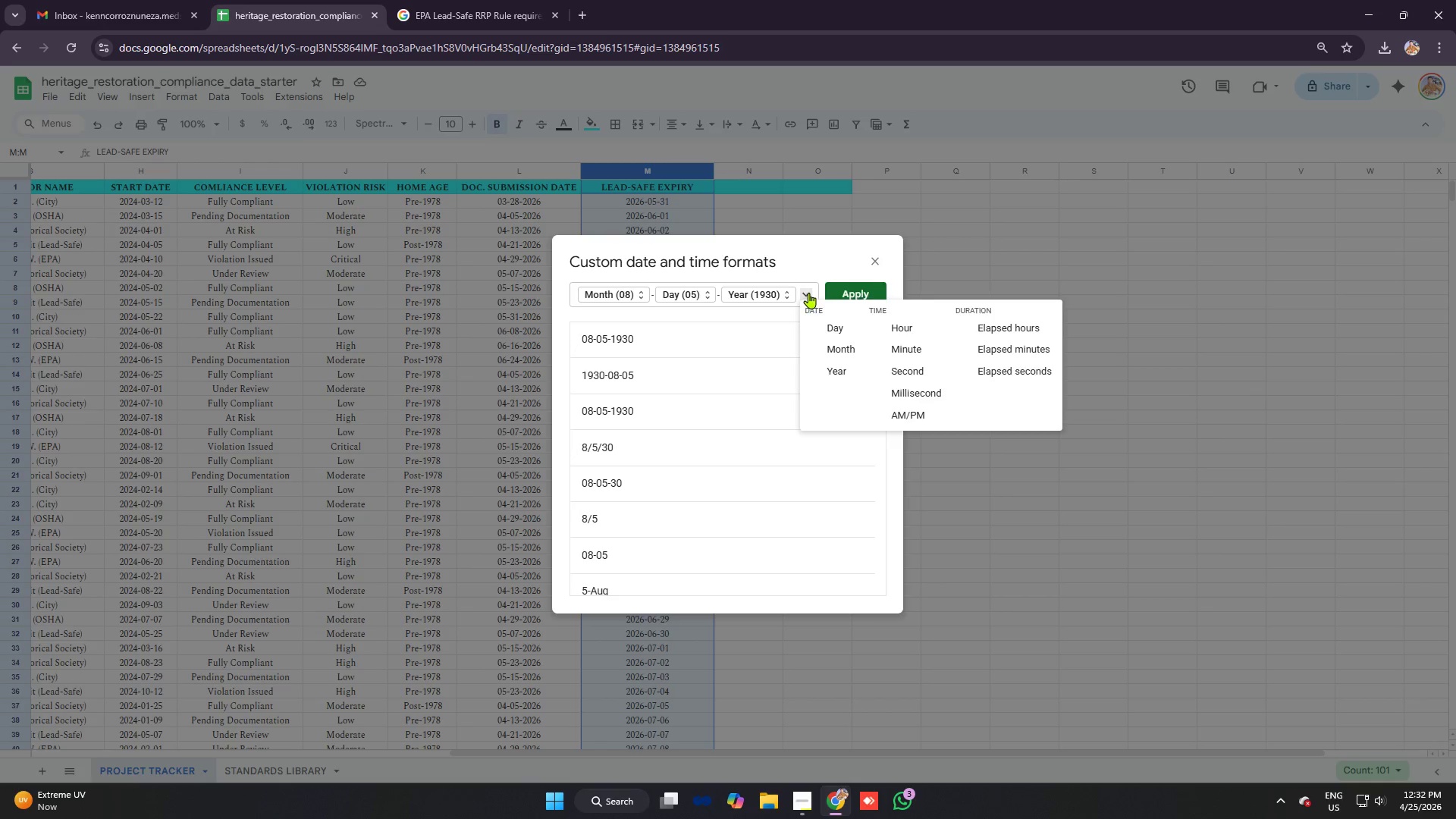 
left_click([808, 293])
 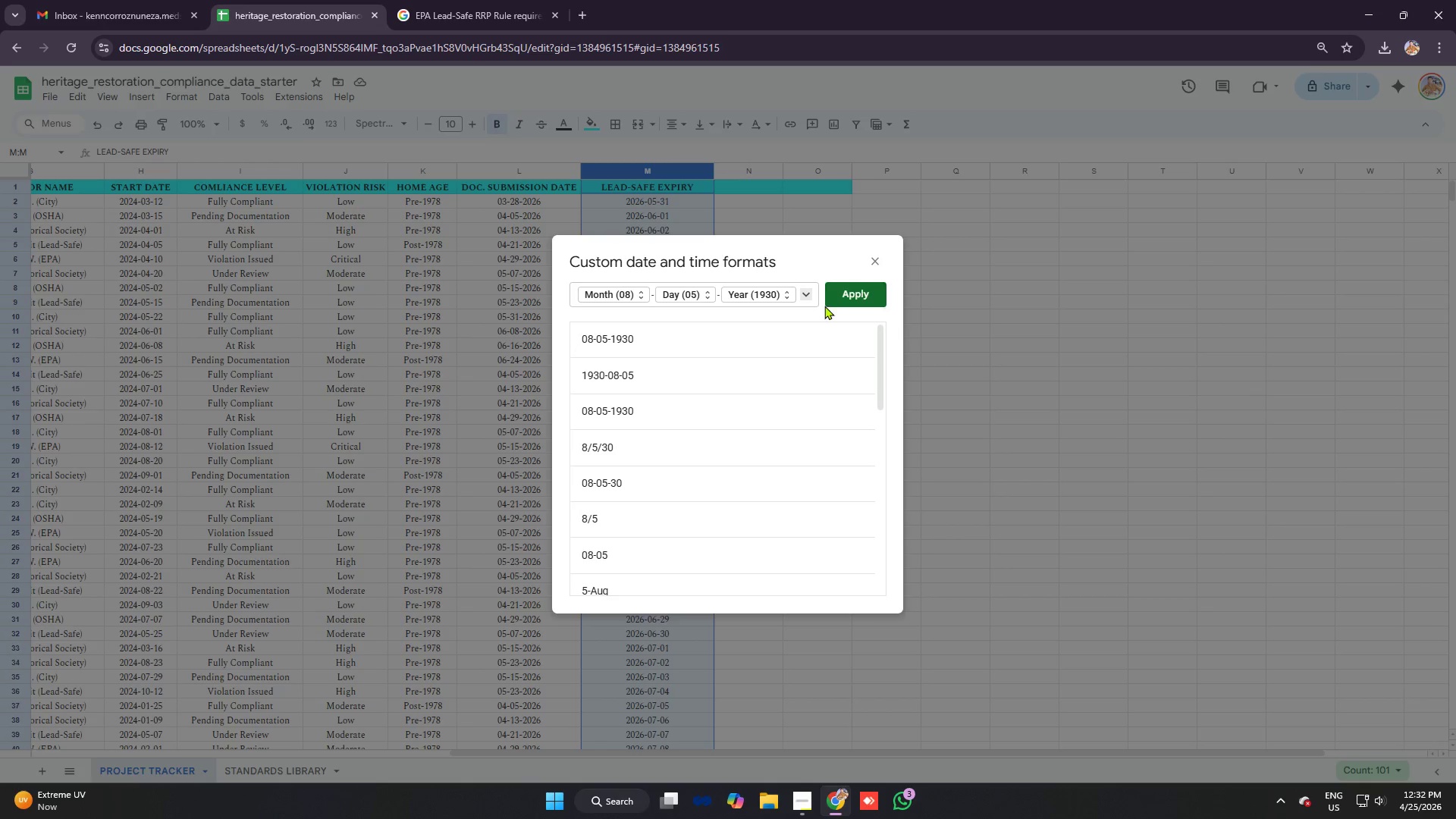 
left_click([843, 287])
 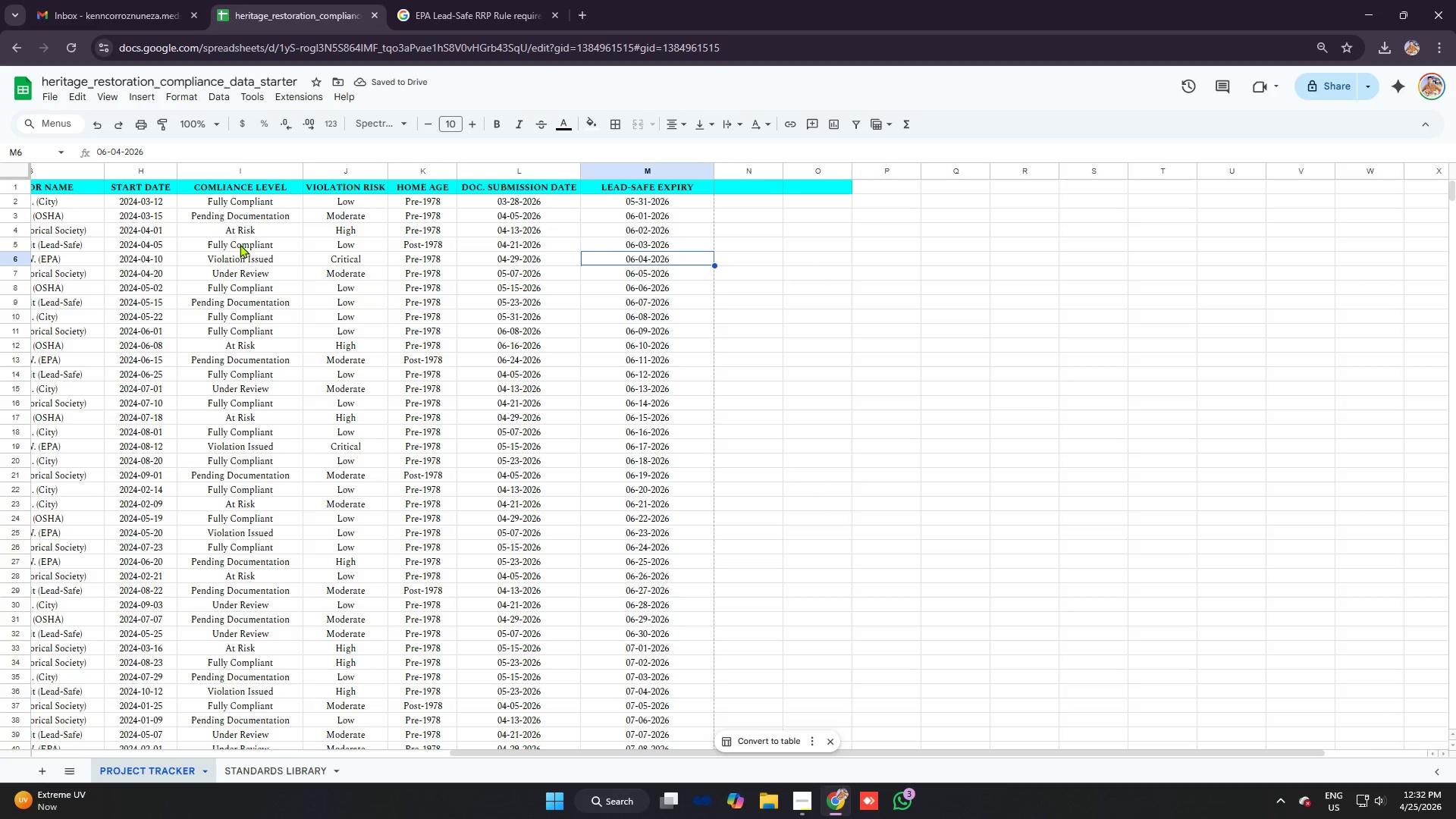 
wait(5.03)
 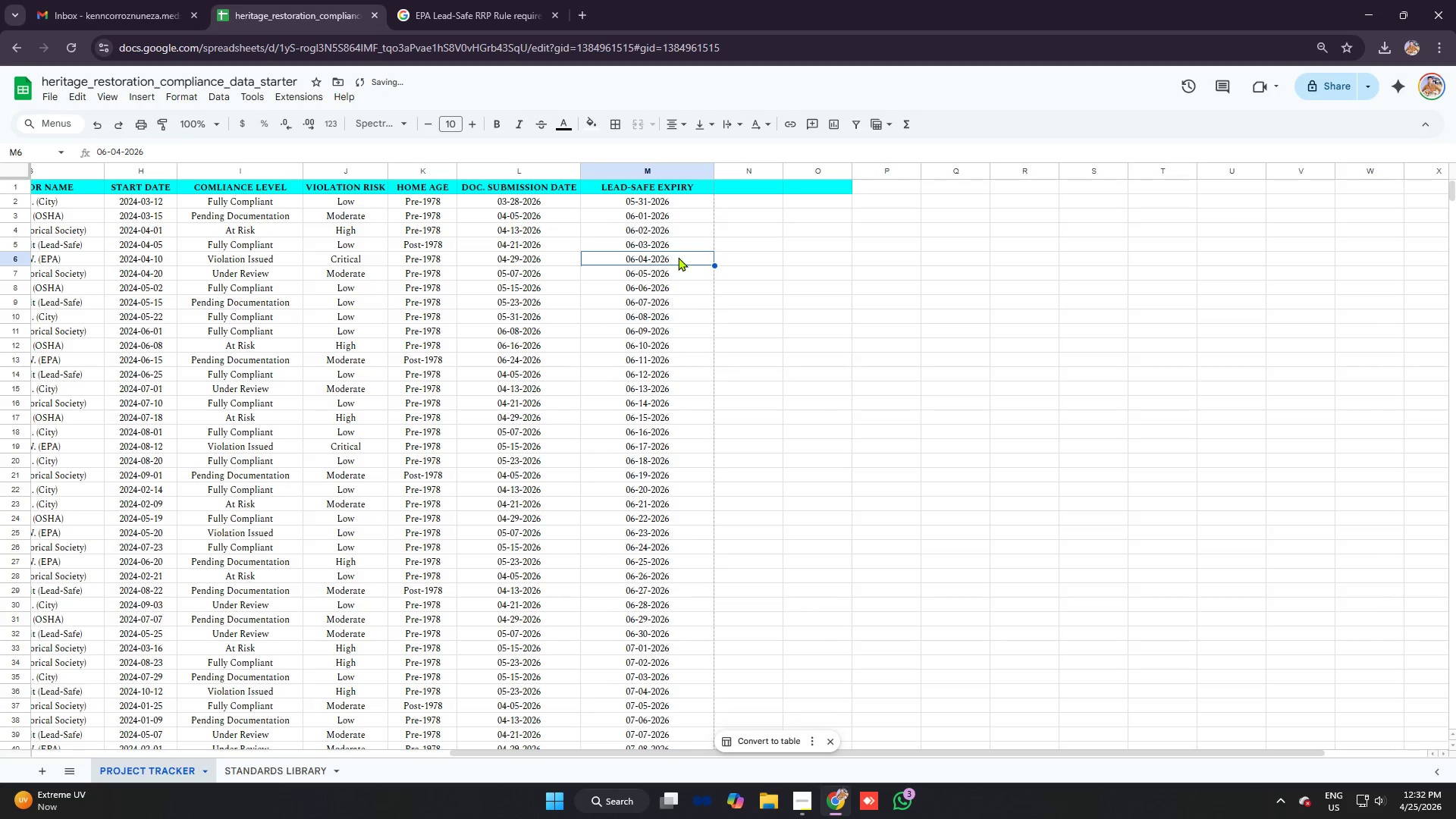 
left_click([139, 165])
 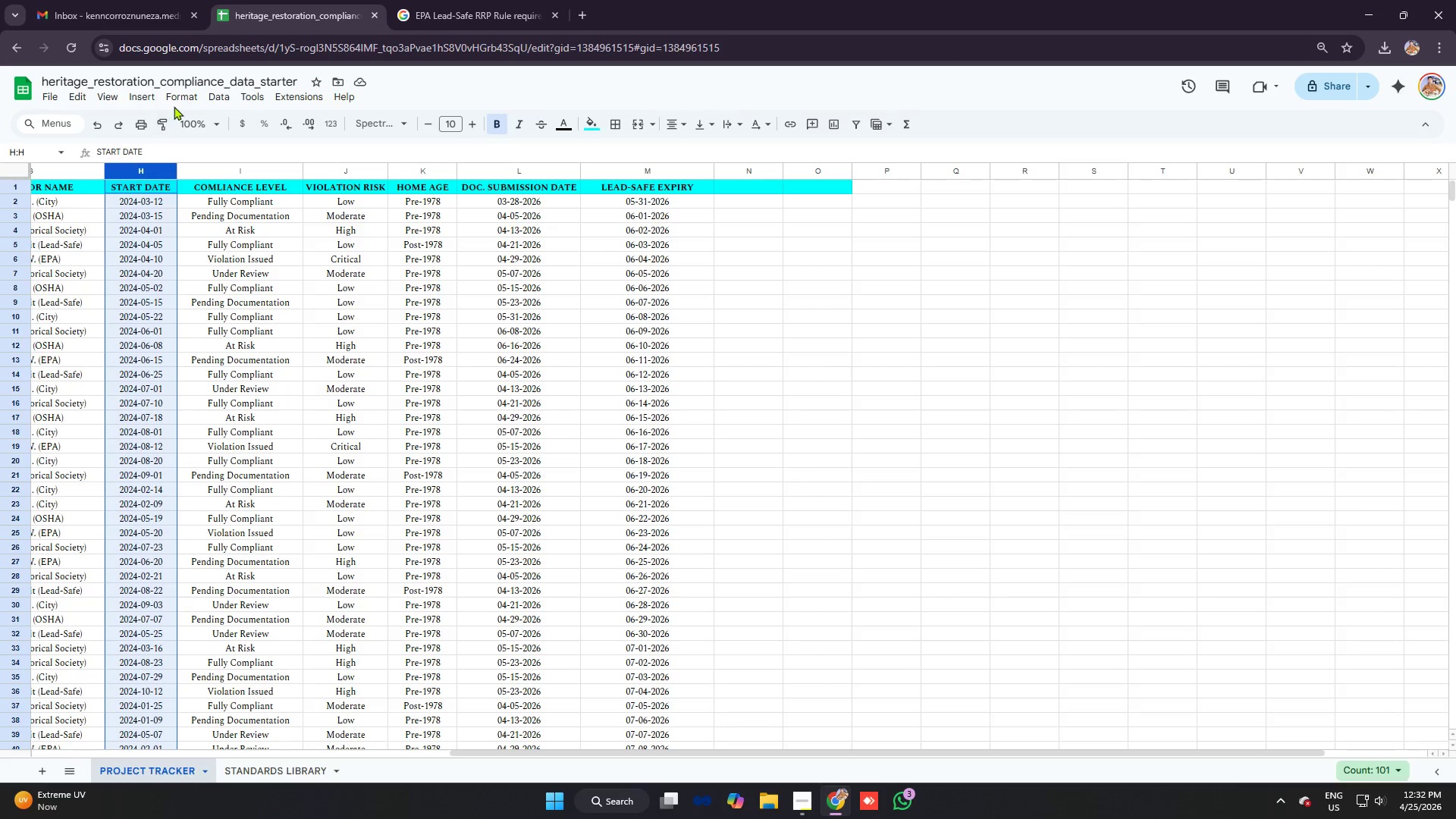 
left_click([184, 96])
 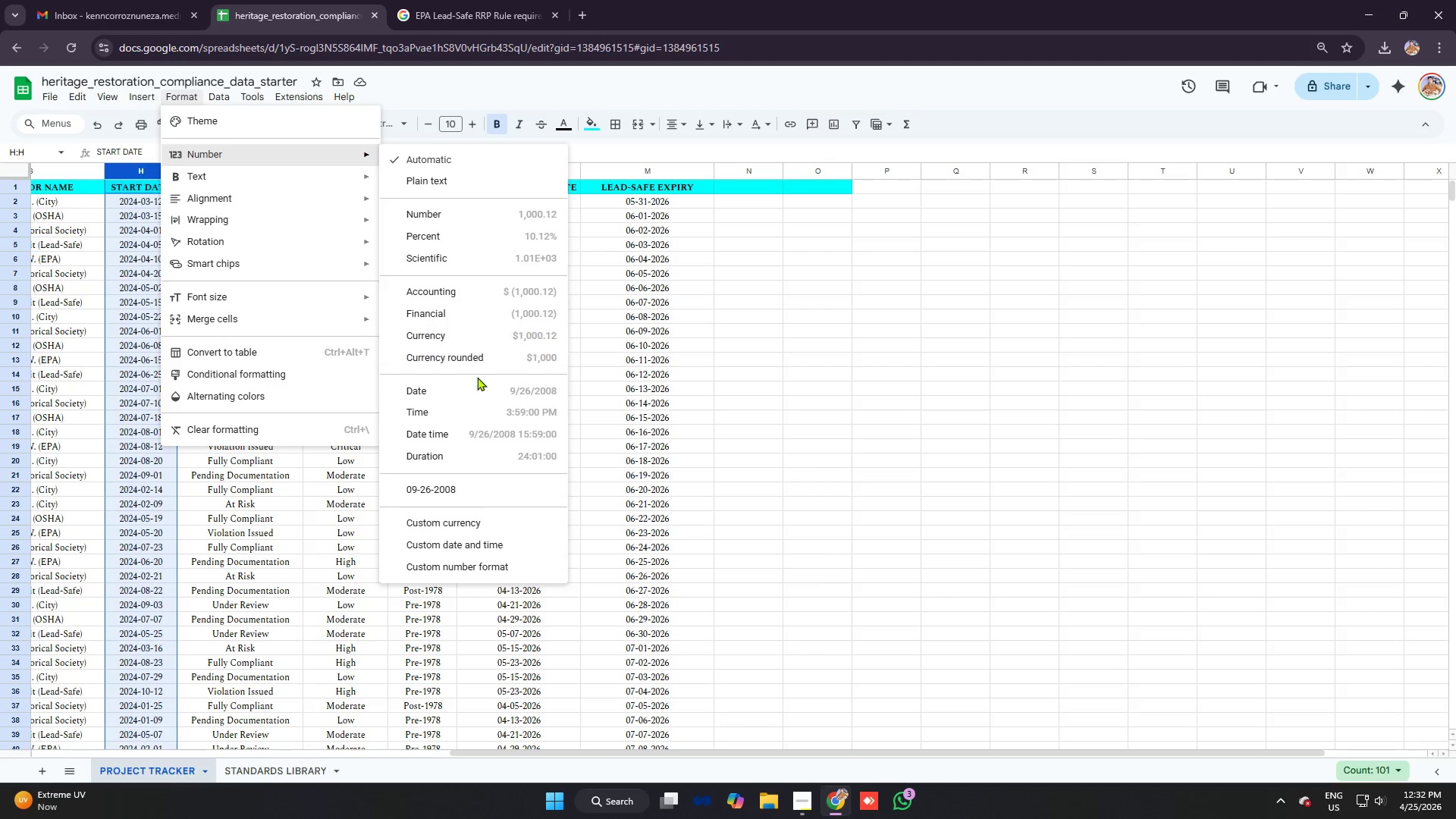 
left_click([477, 548])
 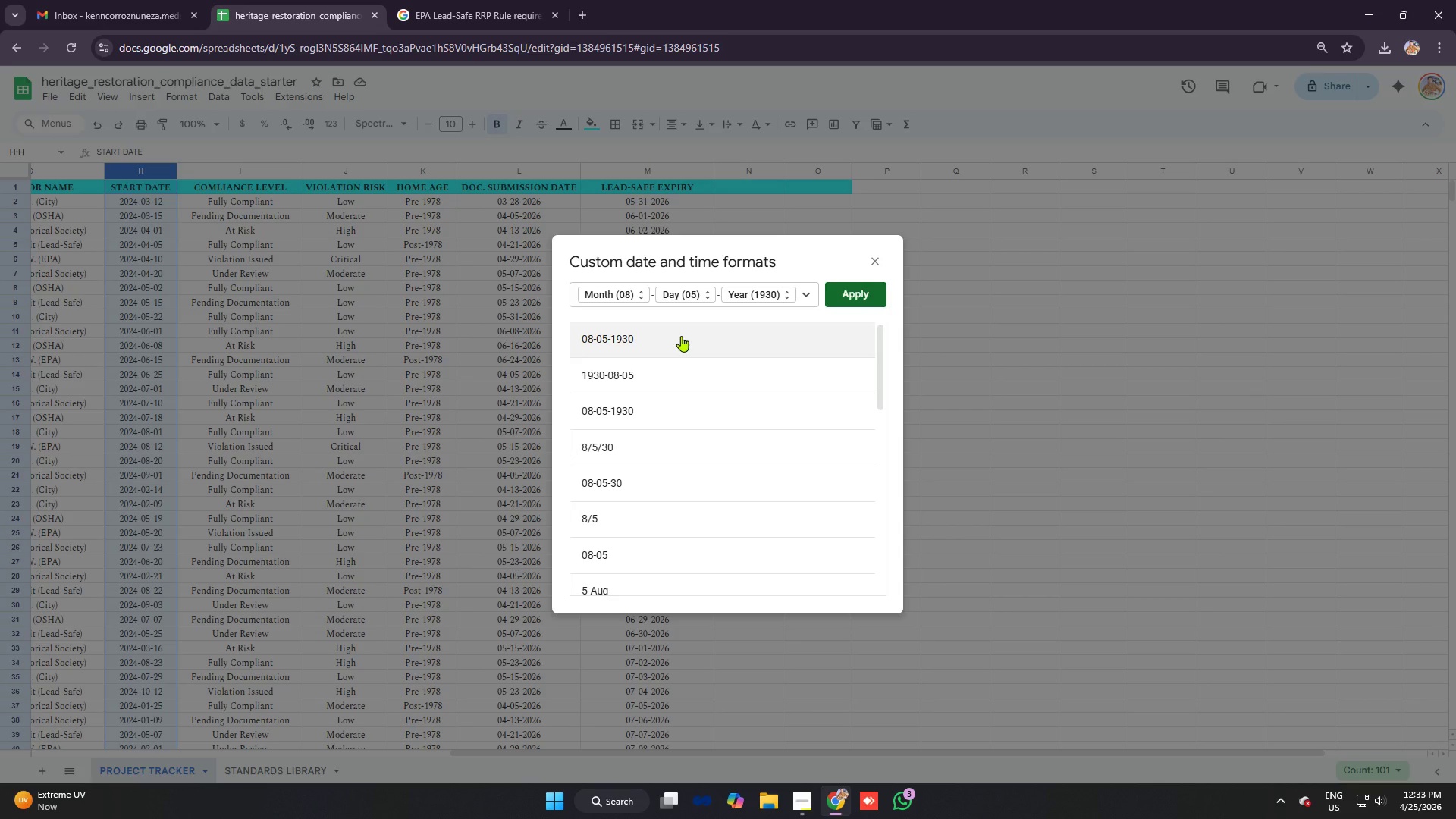 
left_click([681, 336])
 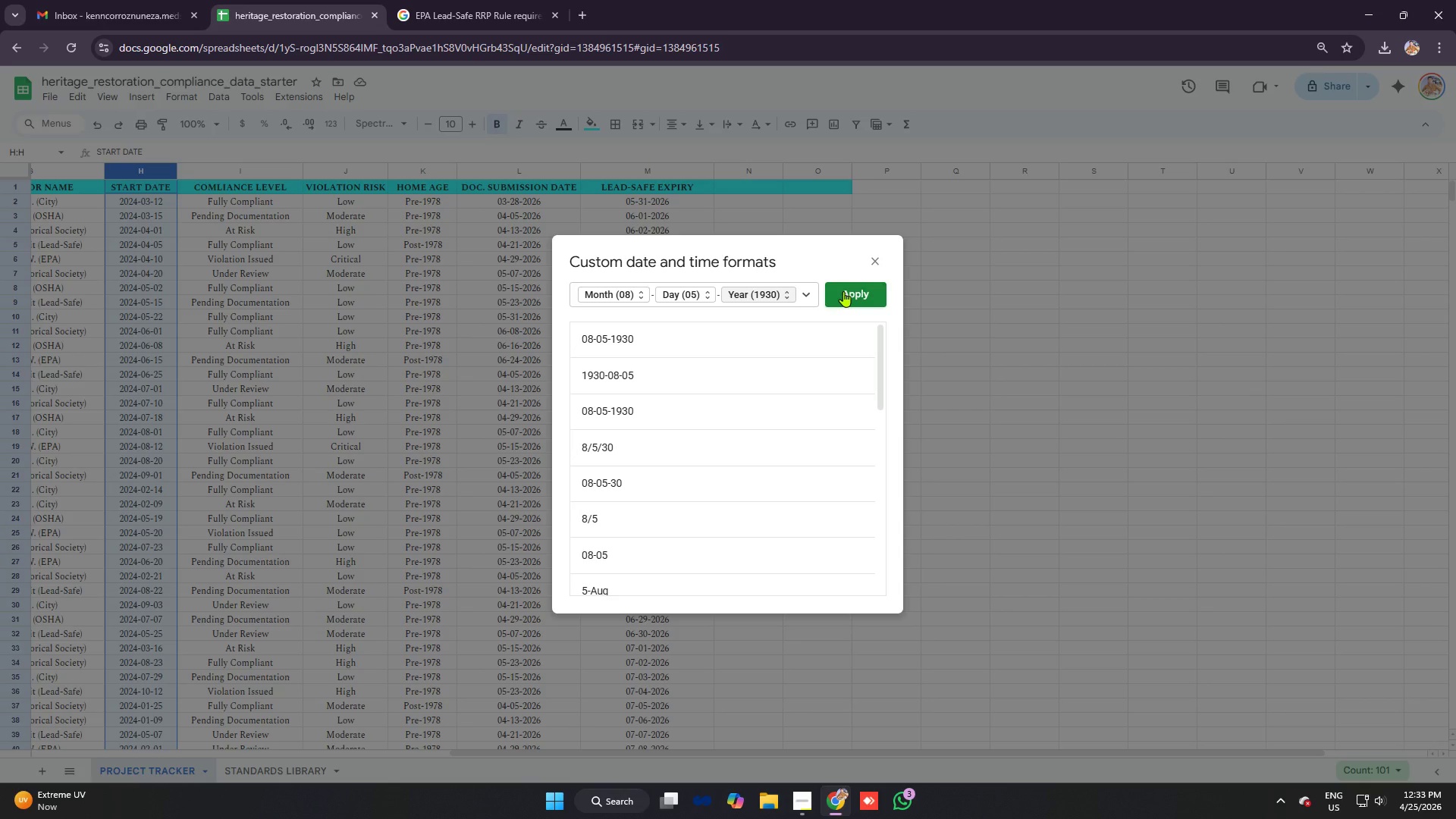 
left_click([843, 291])
 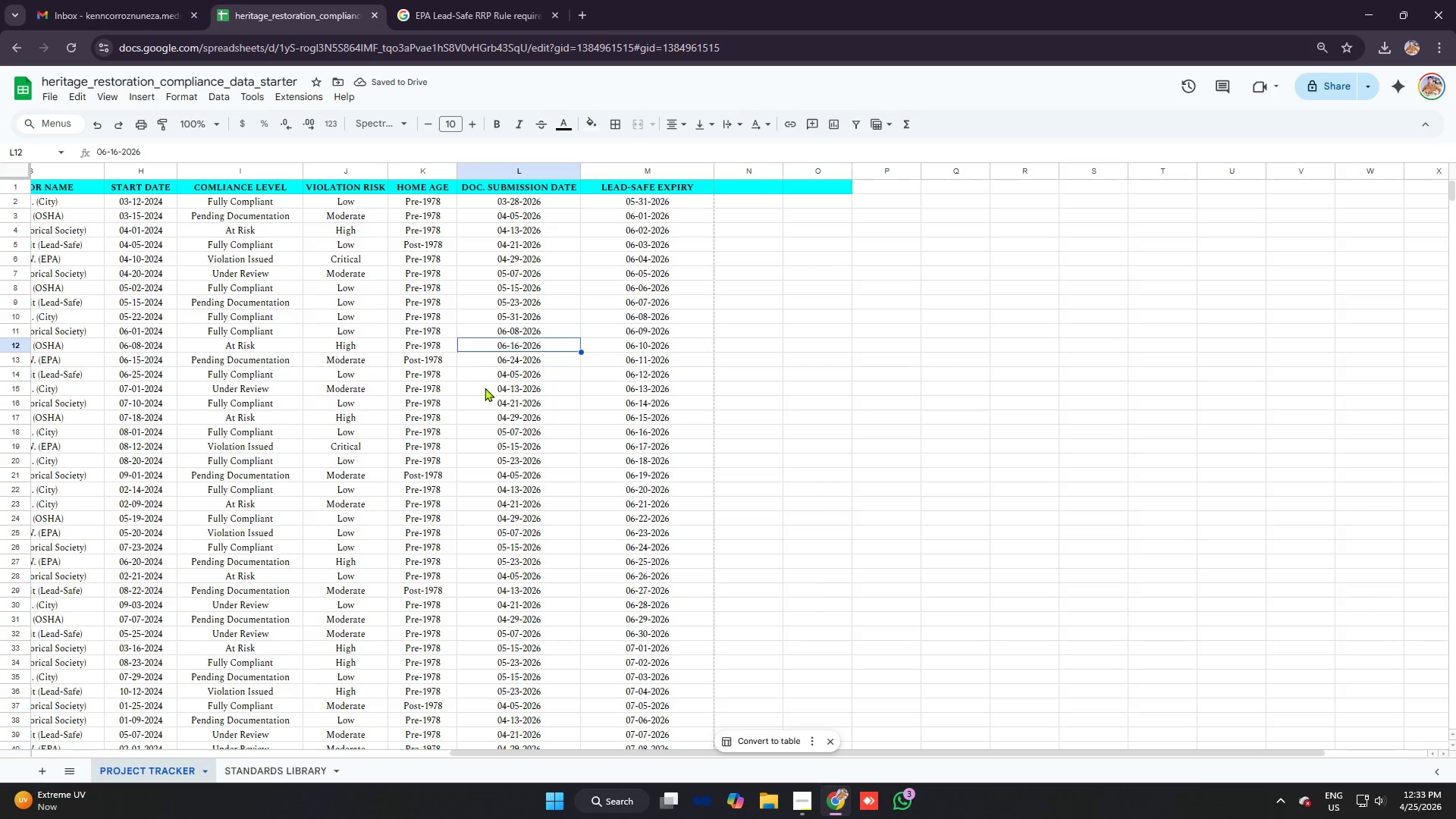 
left_click_drag(start_coordinate=[485, 752], to_coordinate=[541, 751])
 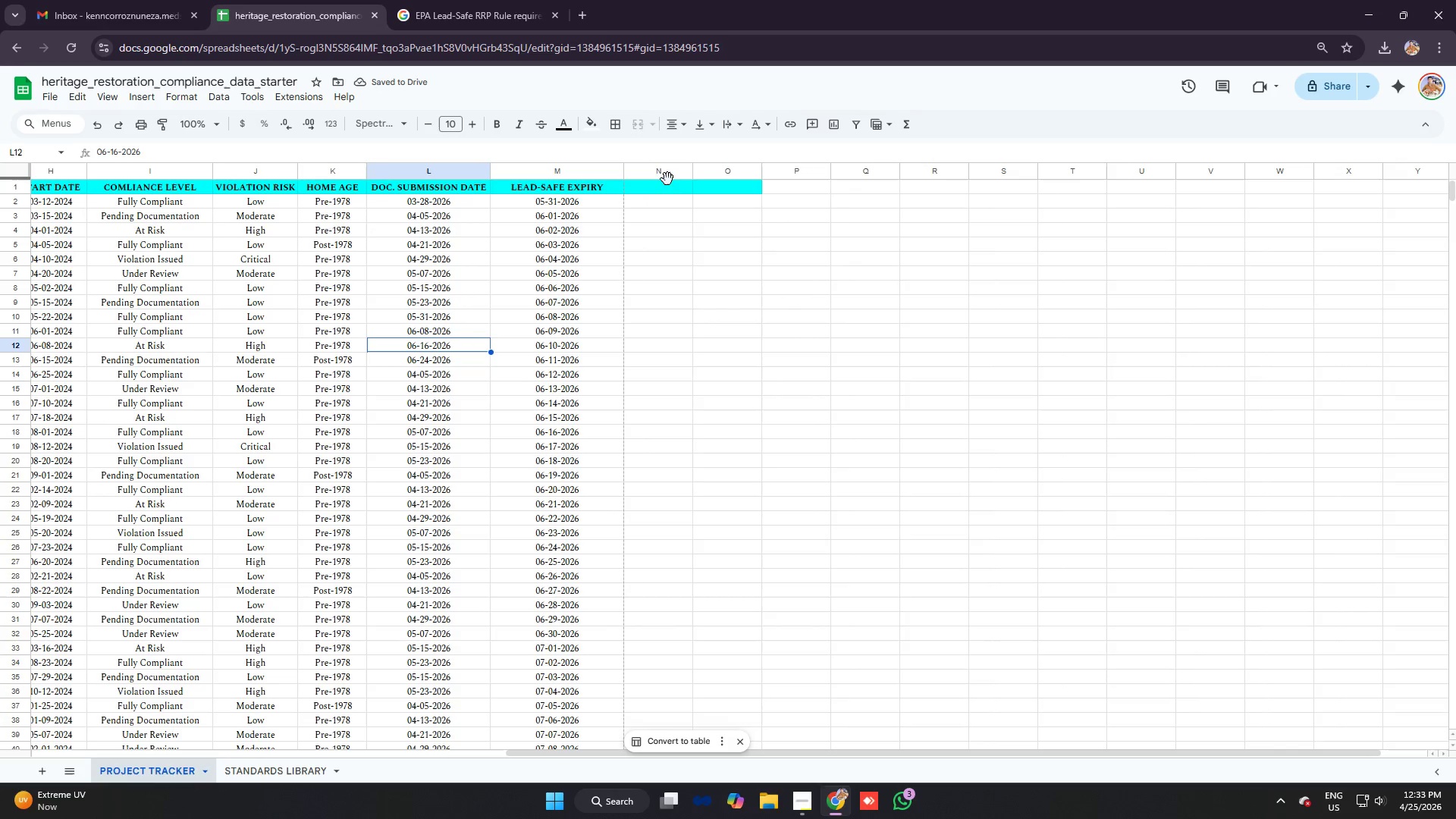 
left_click([669, 191])
 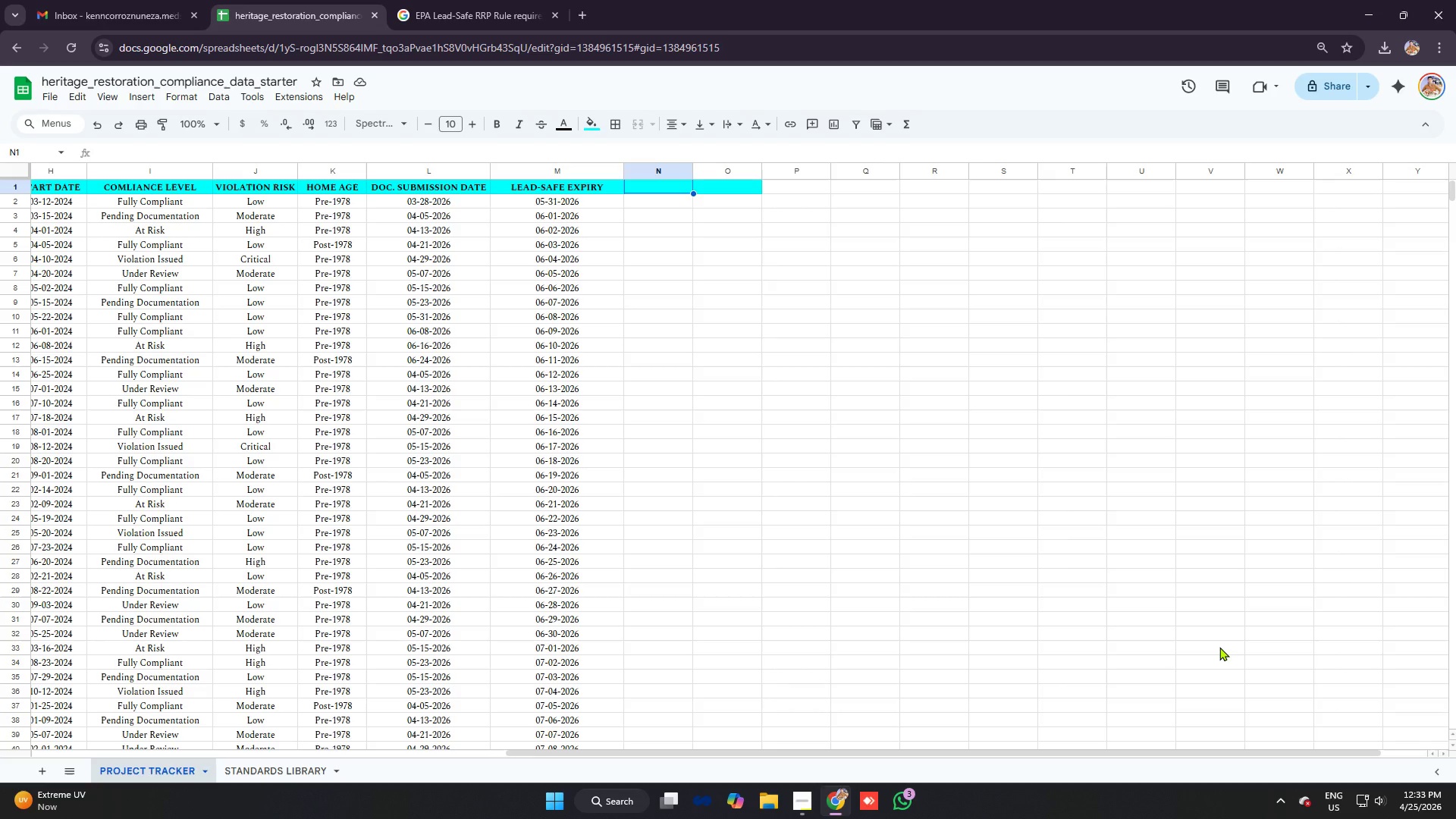 
type(REGULKA)
key(Backspace)
key(Backspace)
key(Backspace)
type(BREGUL)
 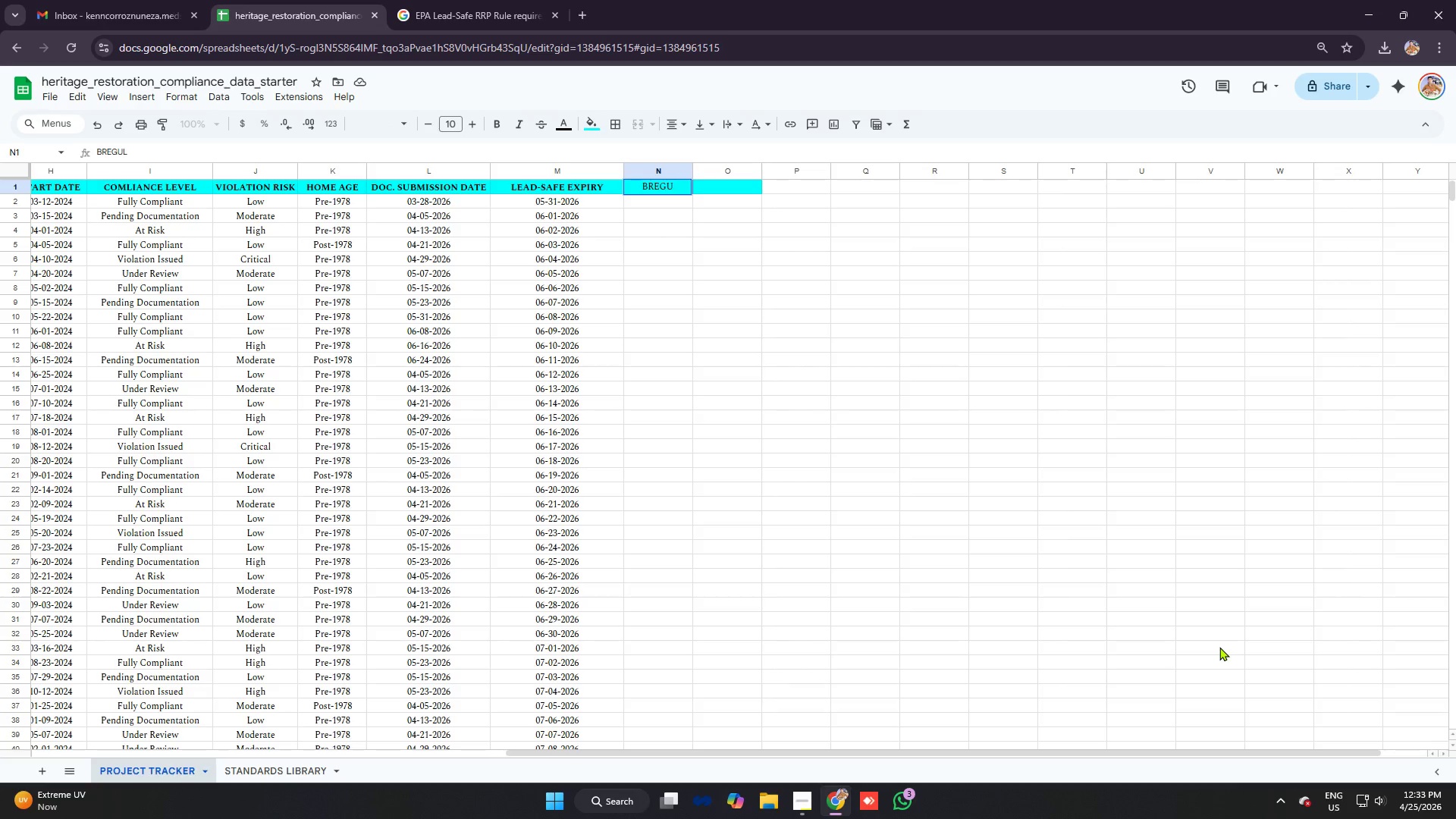 
hold_key(key=ControlLeft, duration=0.52)
 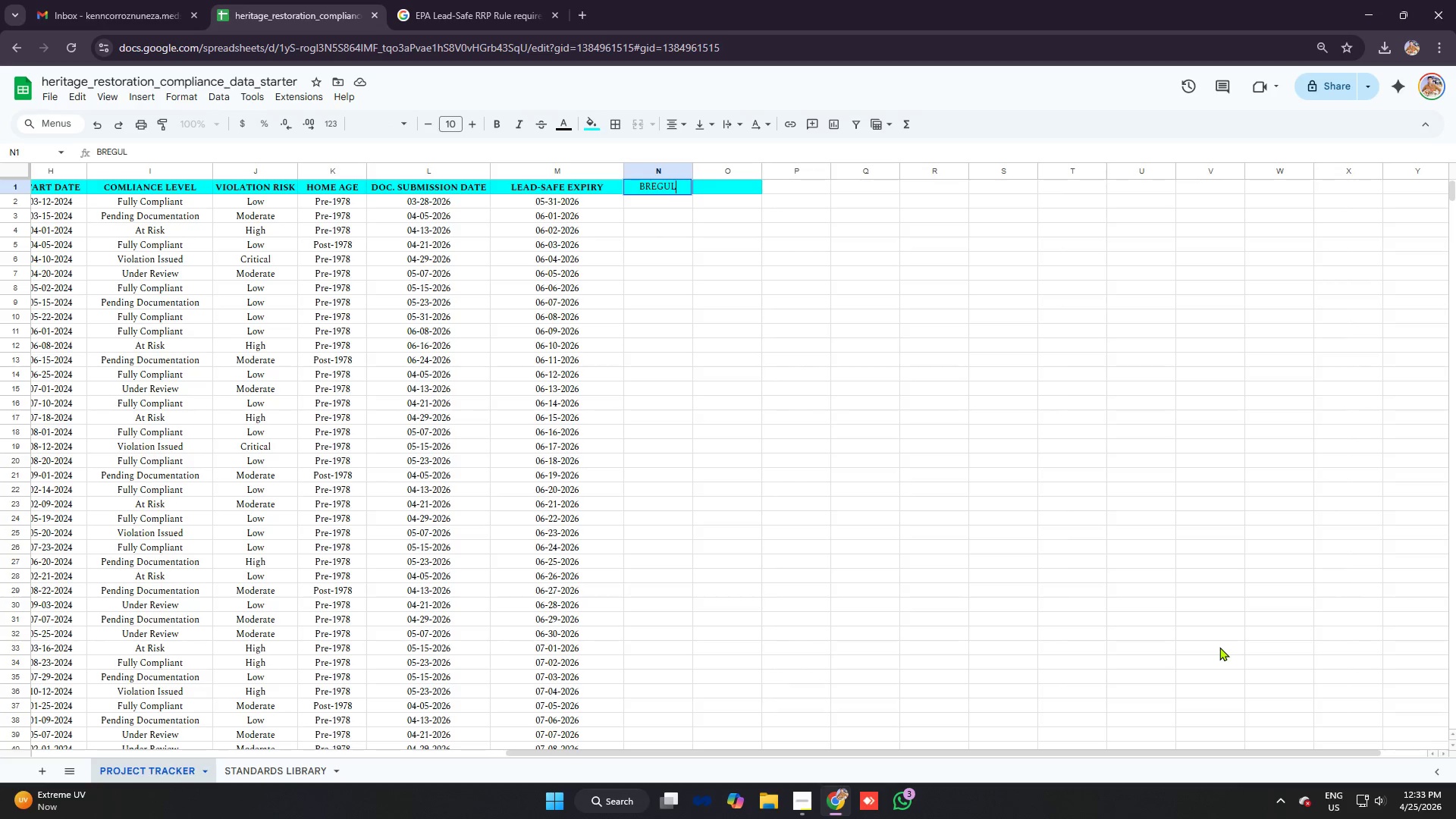 
hold_key(key=Backspace, duration=0.92)
 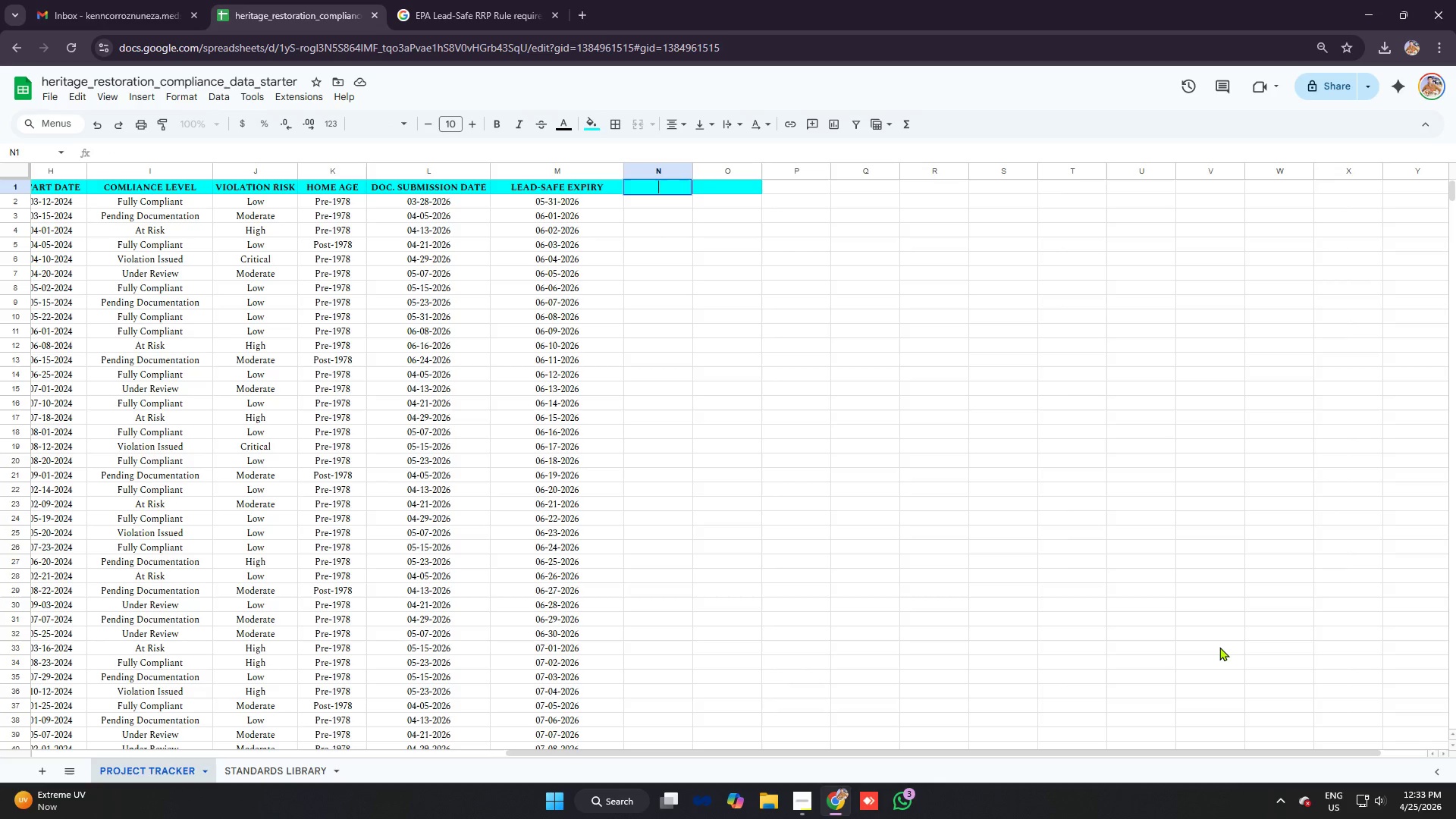 
key(Control+B)
 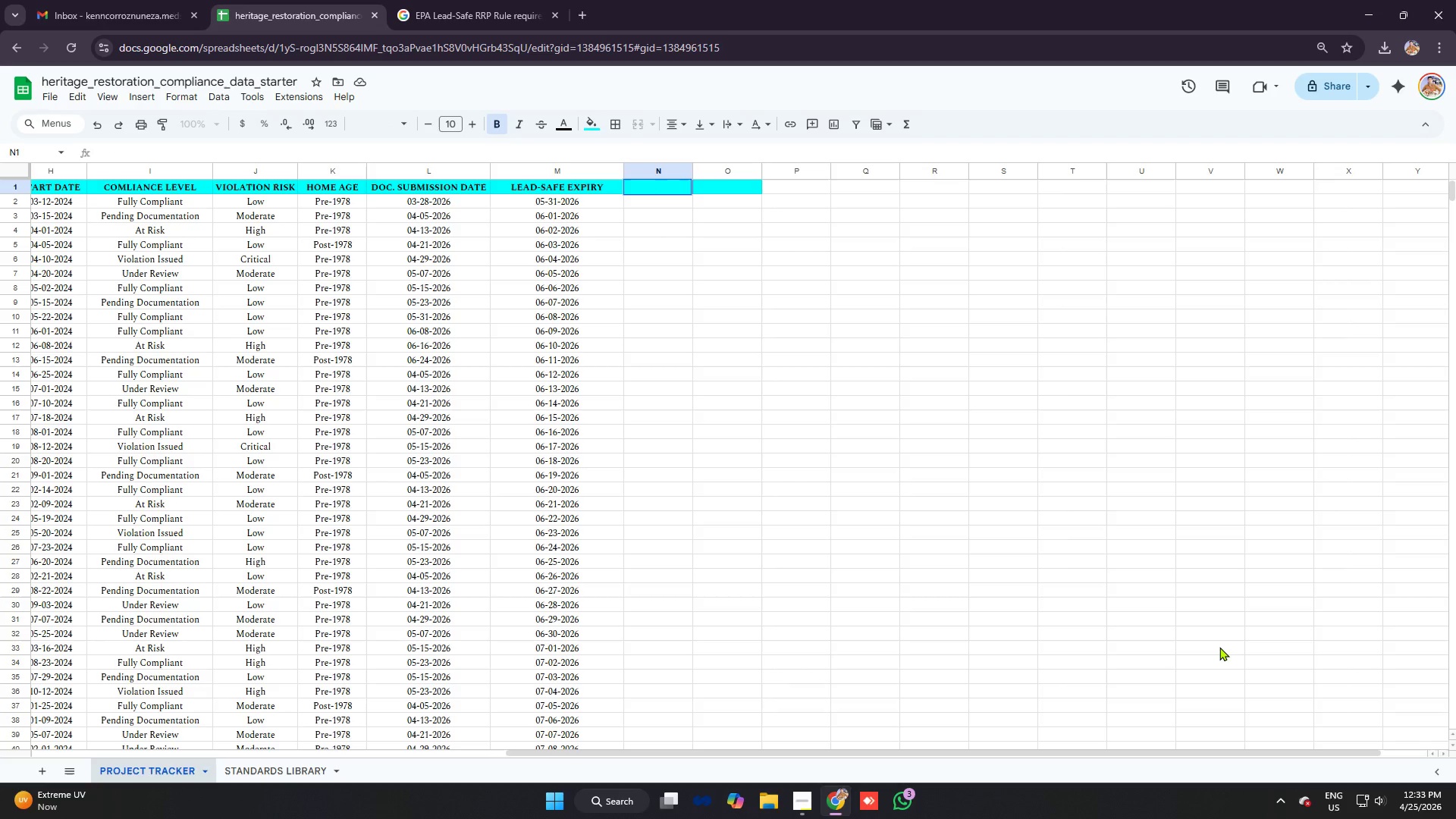 
type(REGULATORY ALERT)
 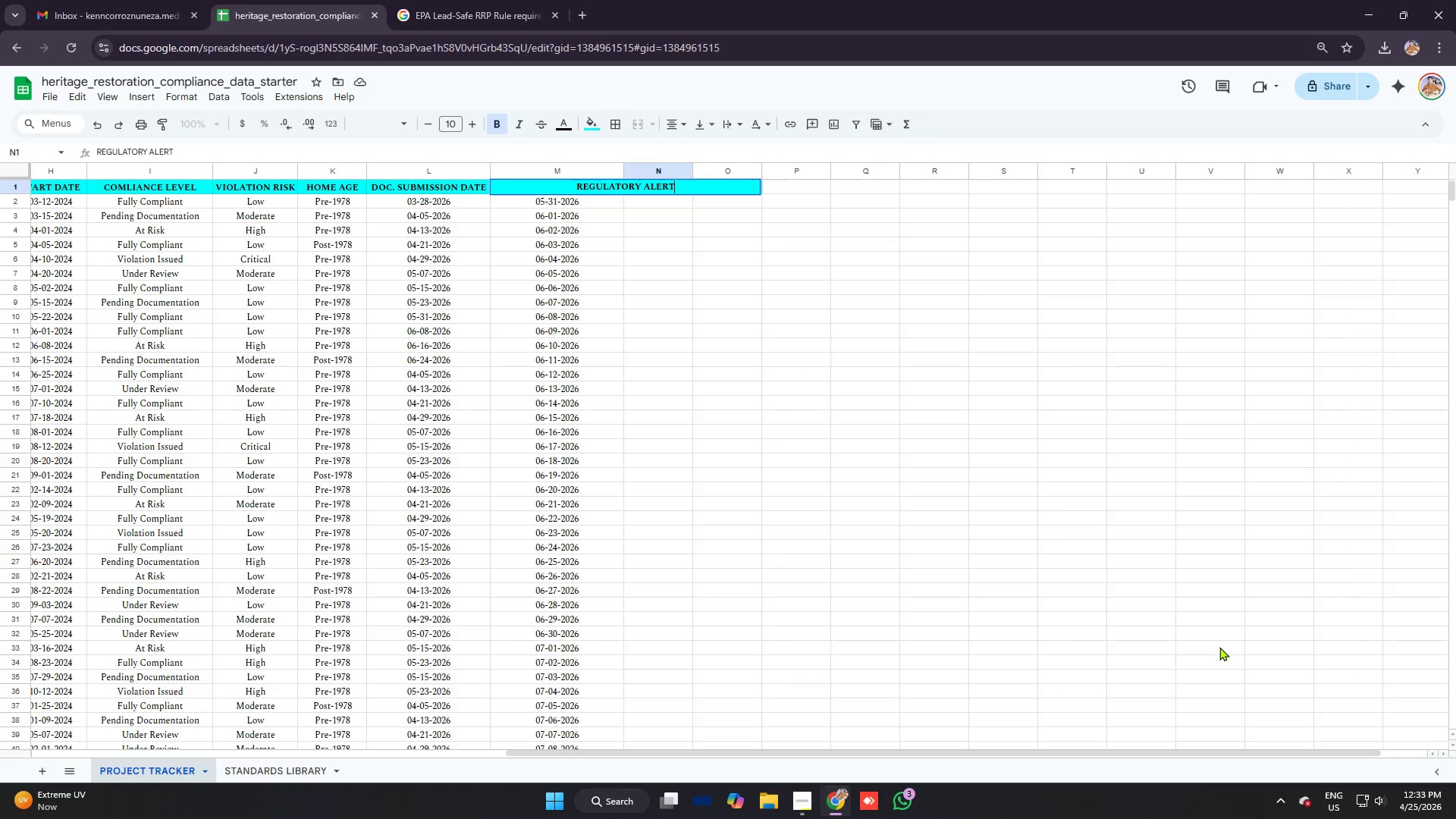 
key(Enter)
 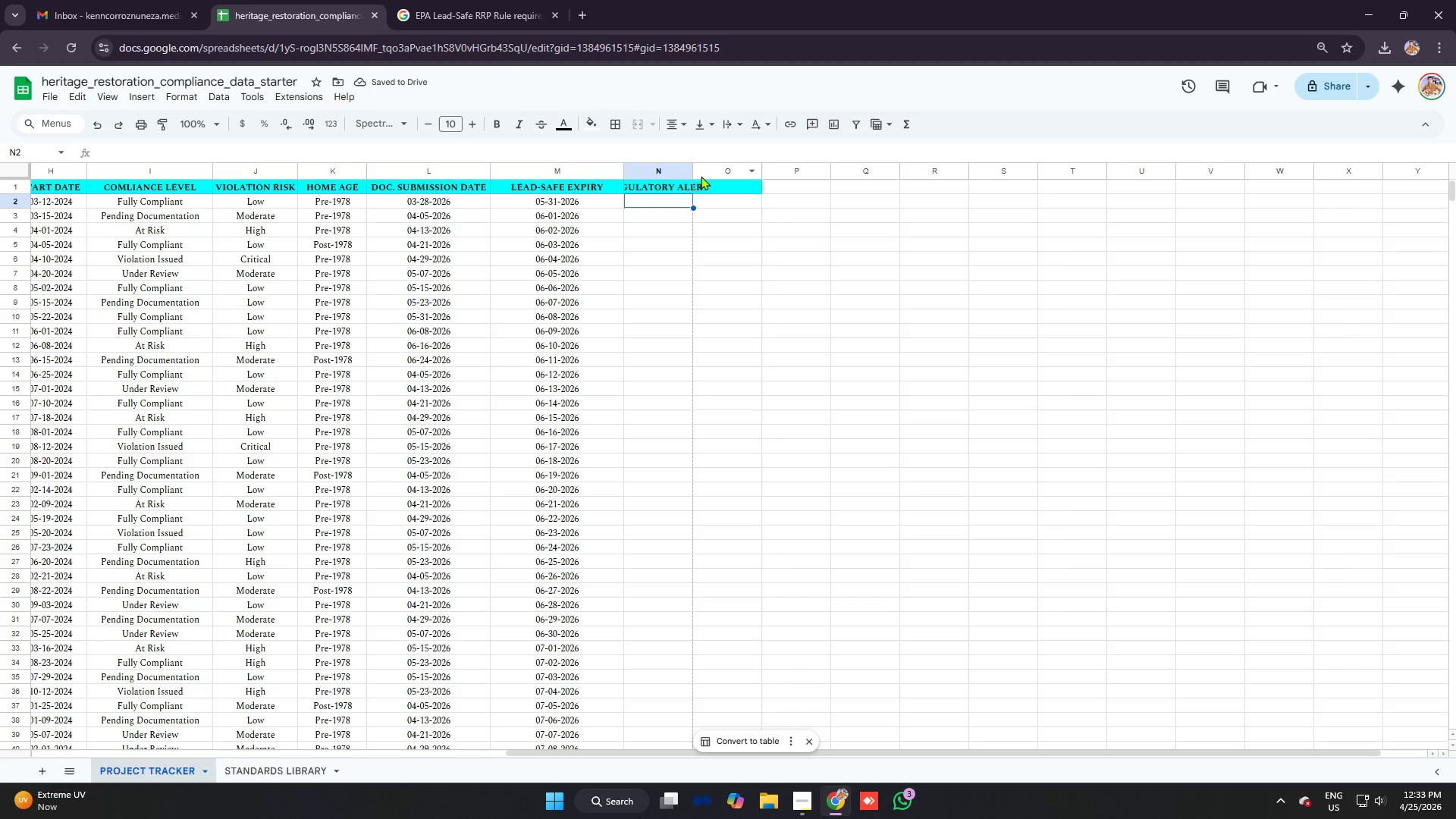 
wait(5.62)
 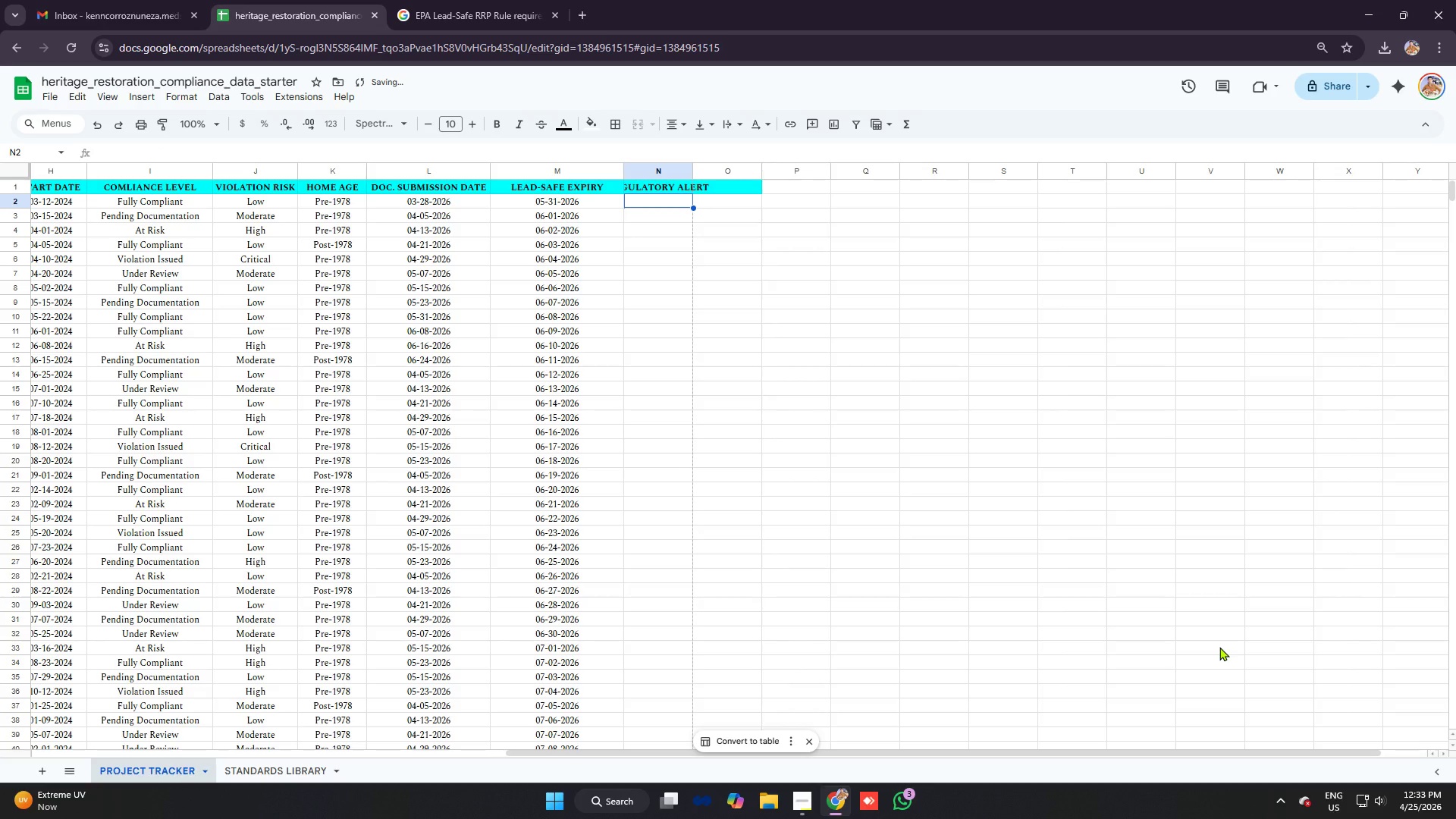 
left_click_drag(start_coordinate=[695, 171], to_coordinate=[736, 171])
 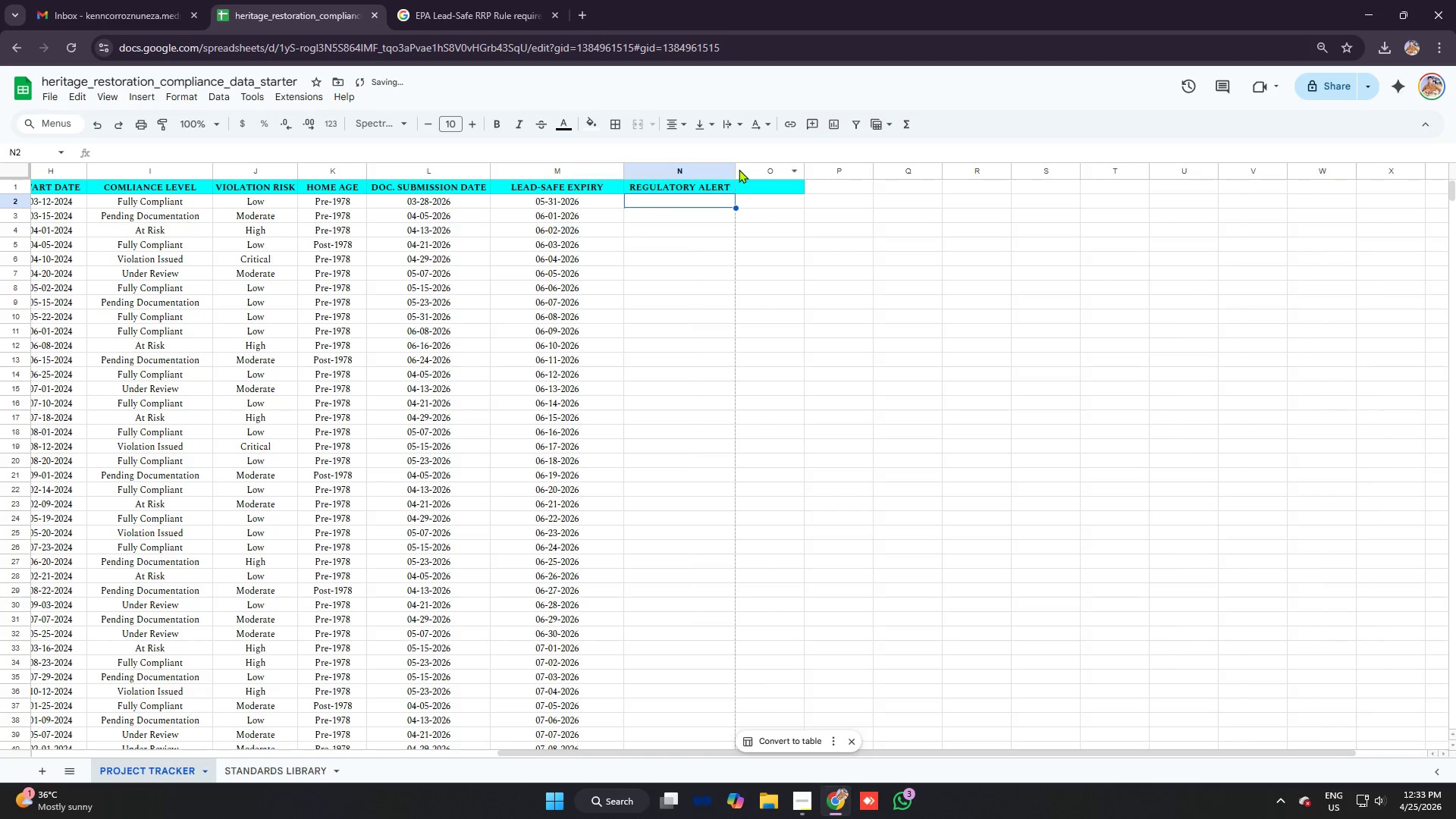 
left_click_drag(start_coordinate=[736, 169], to_coordinate=[753, 169])
 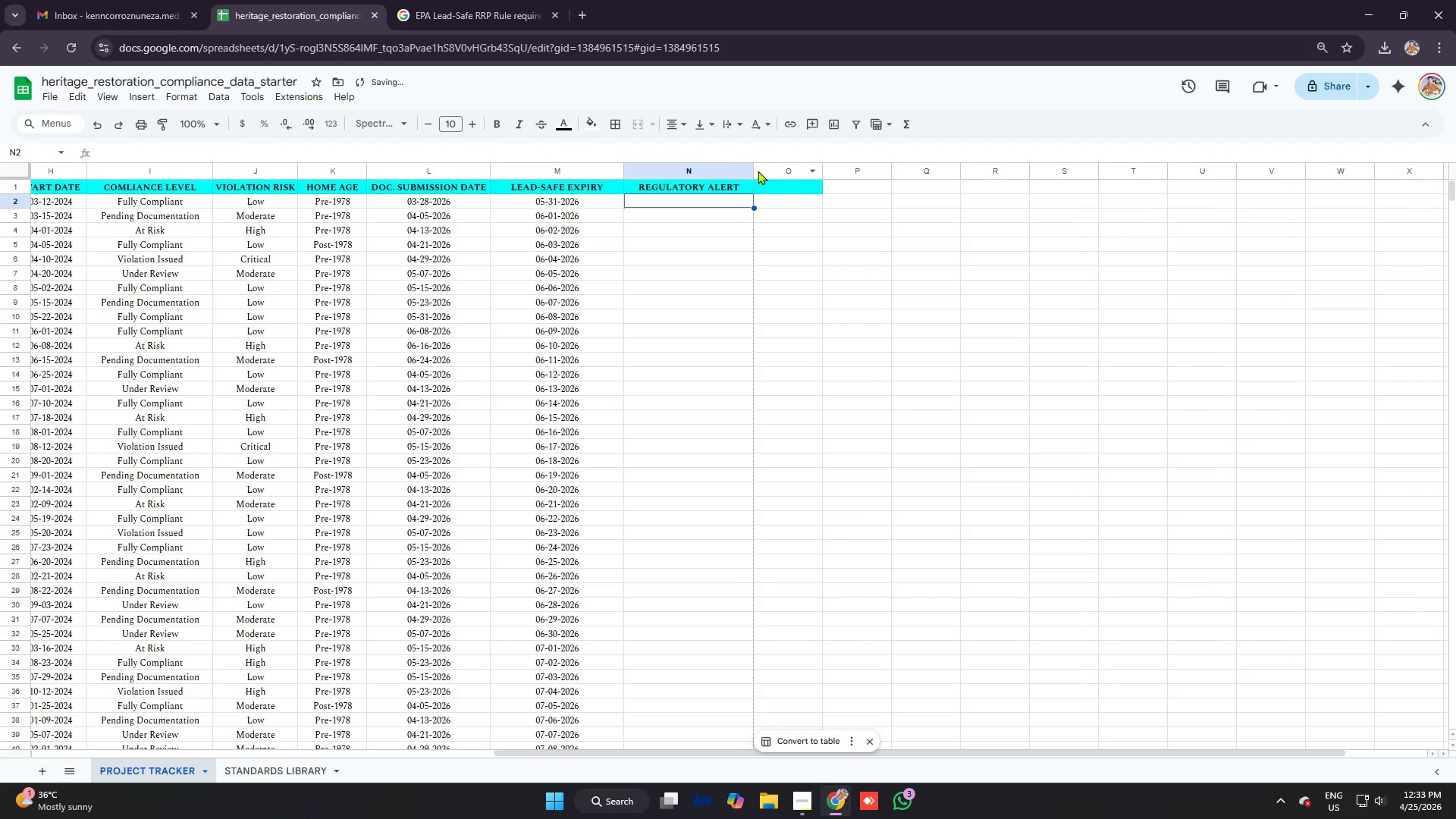 
left_click_drag(start_coordinate=[753, 167], to_coordinate=[764, 167])
 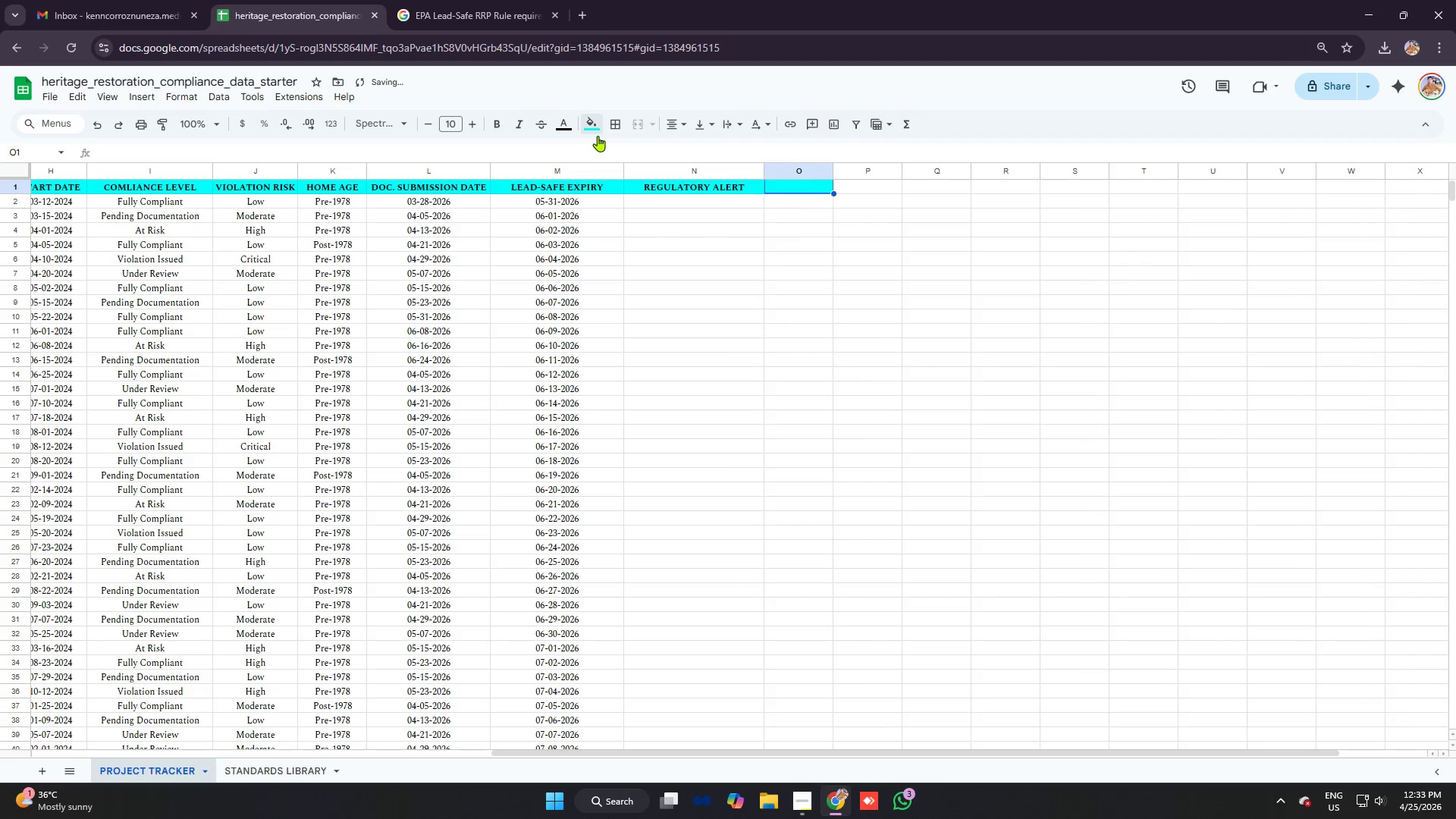 
left_click([592, 130])
 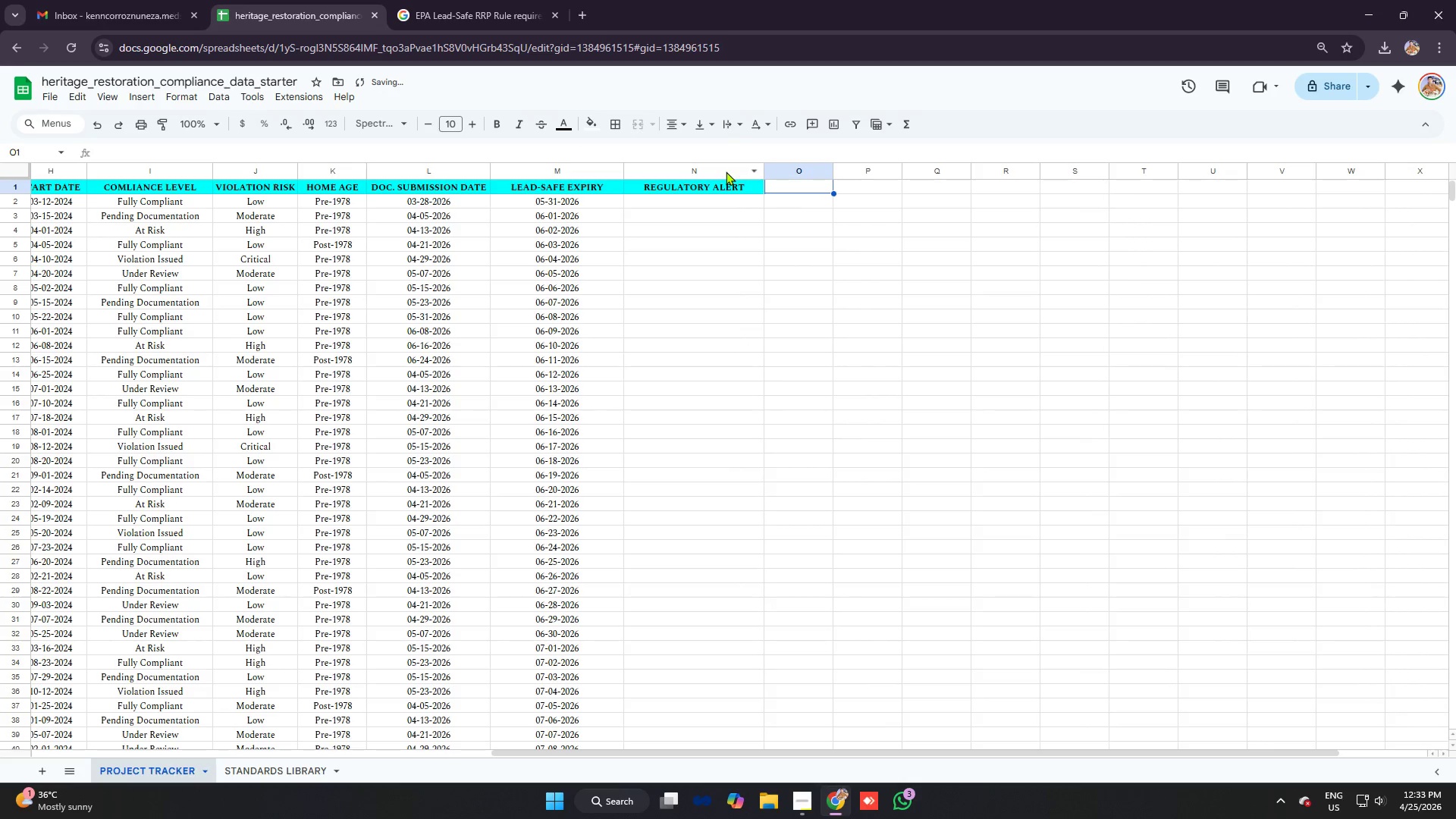 
left_click([733, 187])
 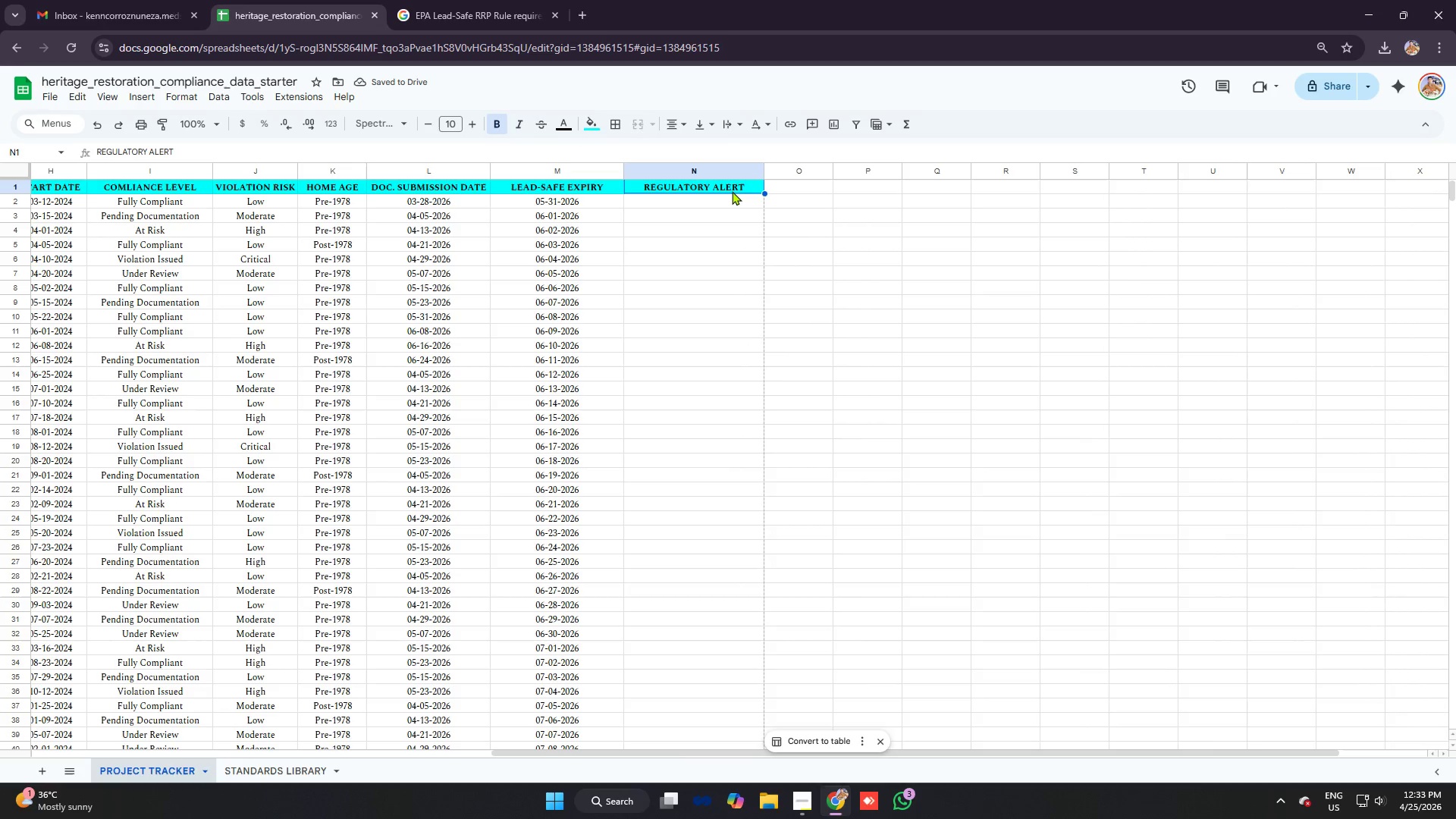 
left_click([701, 204])
 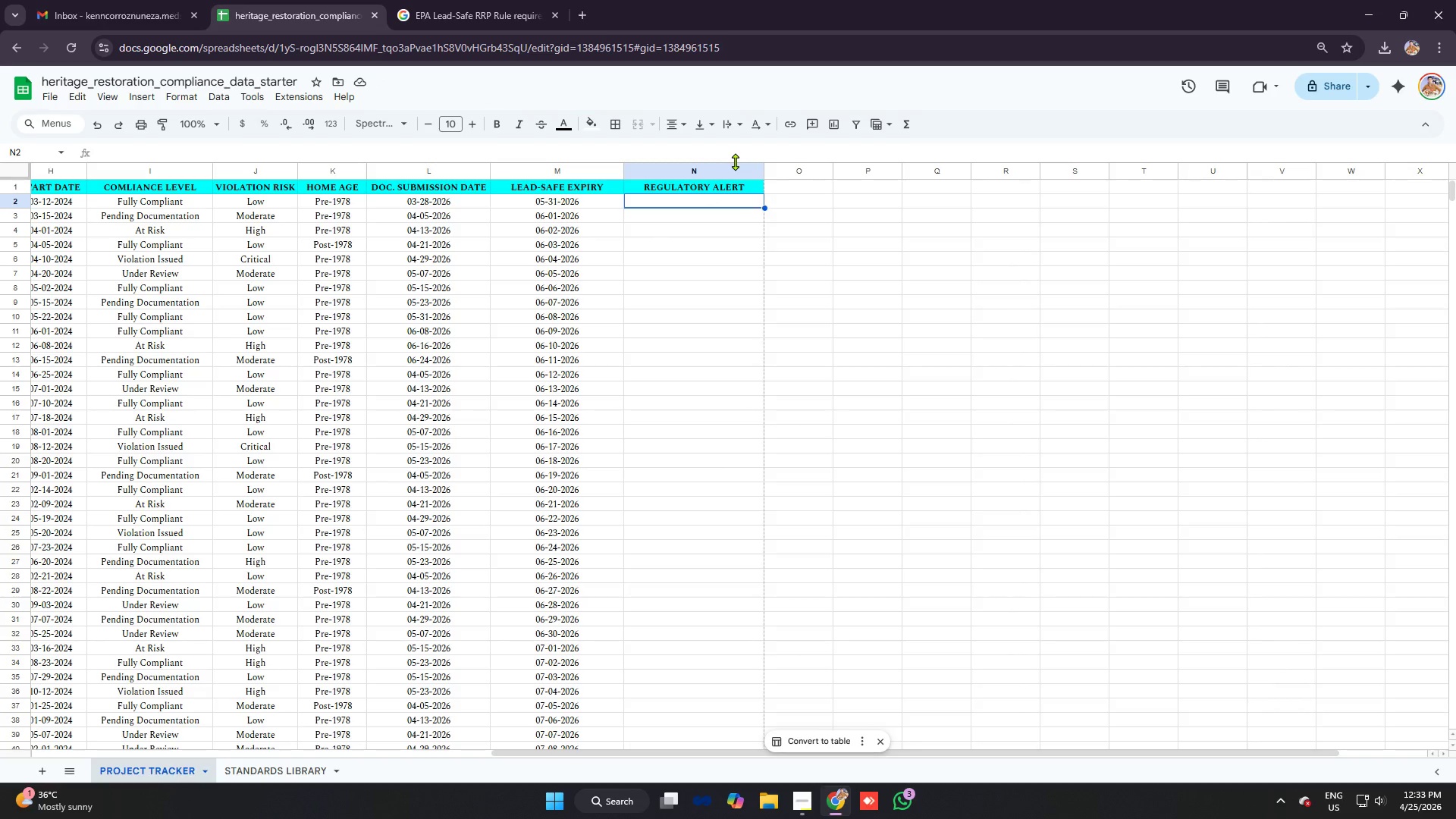 
type(=IFS)
key(Tab)
type(J2)
 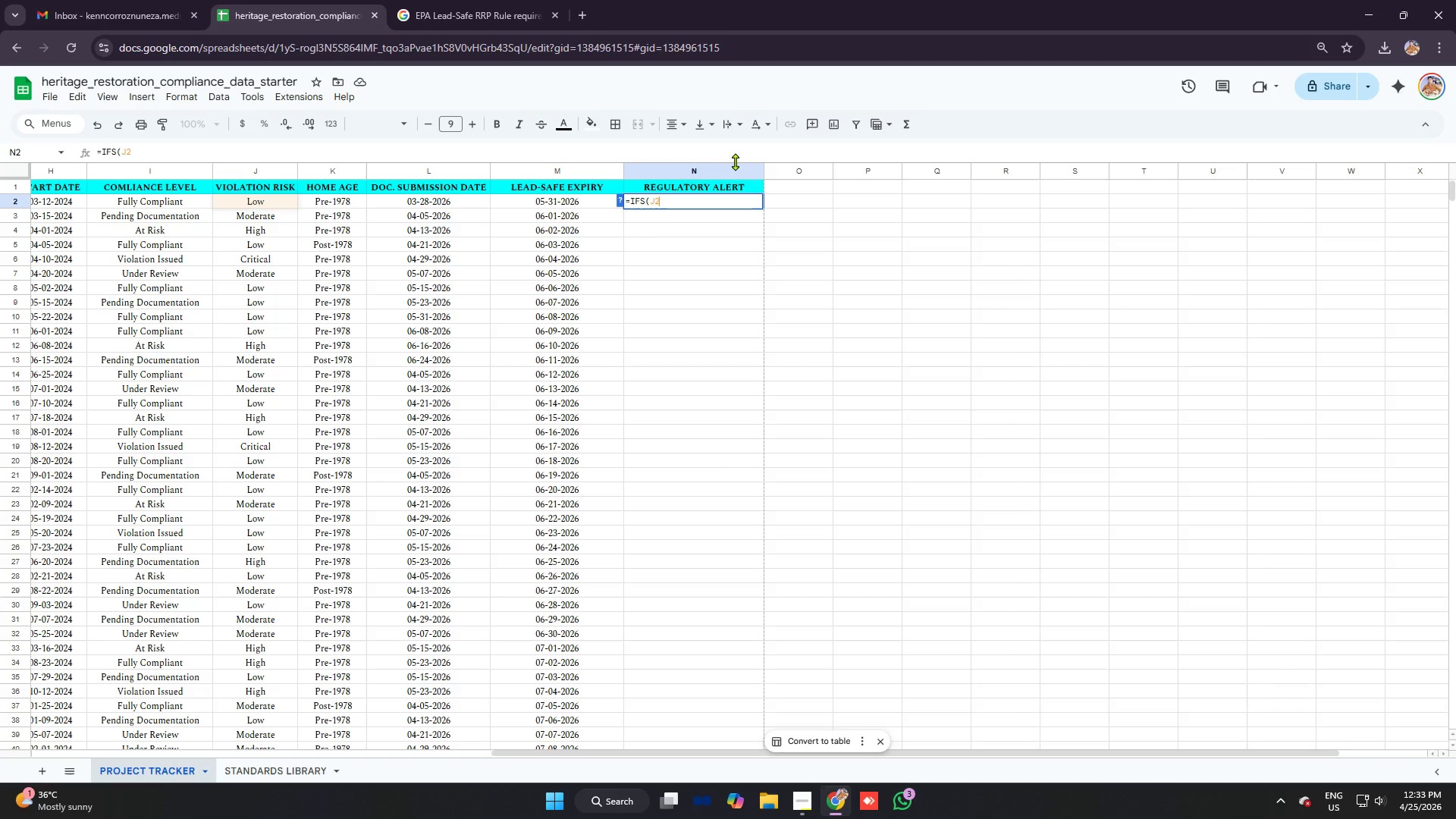 
wait(7.36)
 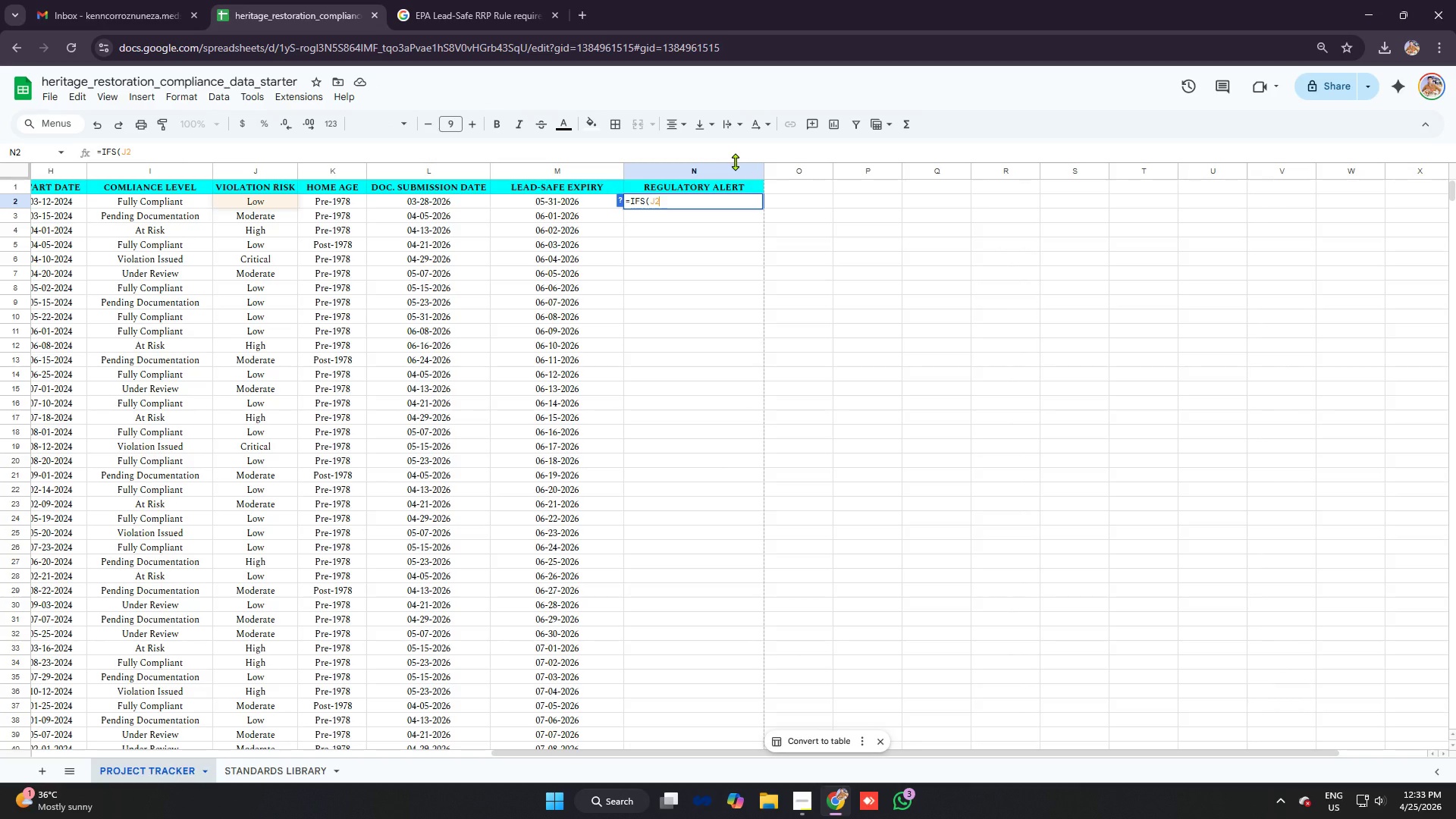 
type('CRITI)
key(Backspace)
key(Backspace)
key(Backspace)
key(Backspace)
key(Backspace)
key(Backspace)
type(="CRITICAL","S)
key(Backspace)
type(STOP WORK",AND)
key(Tab)
 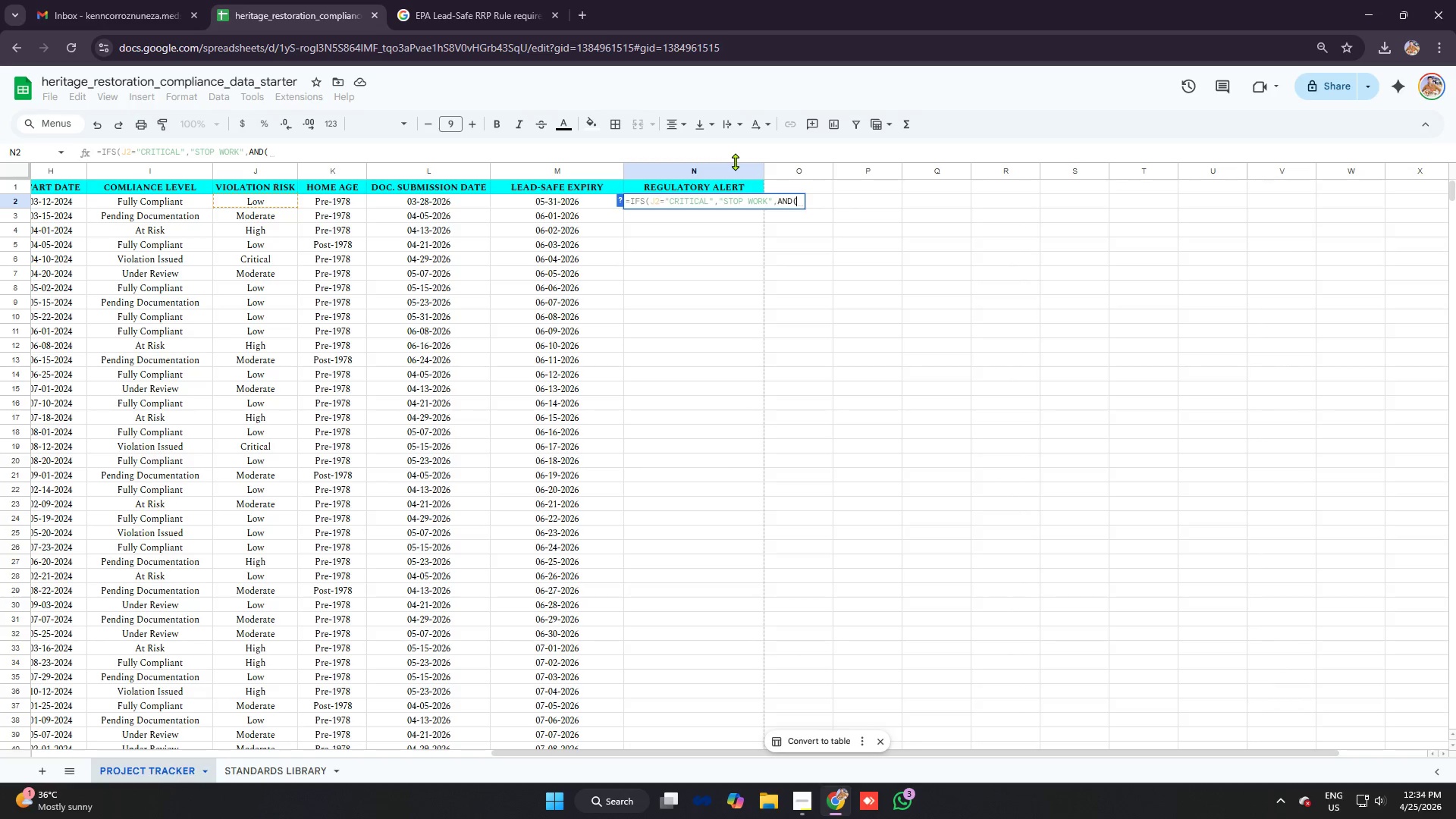 
type(K2)
 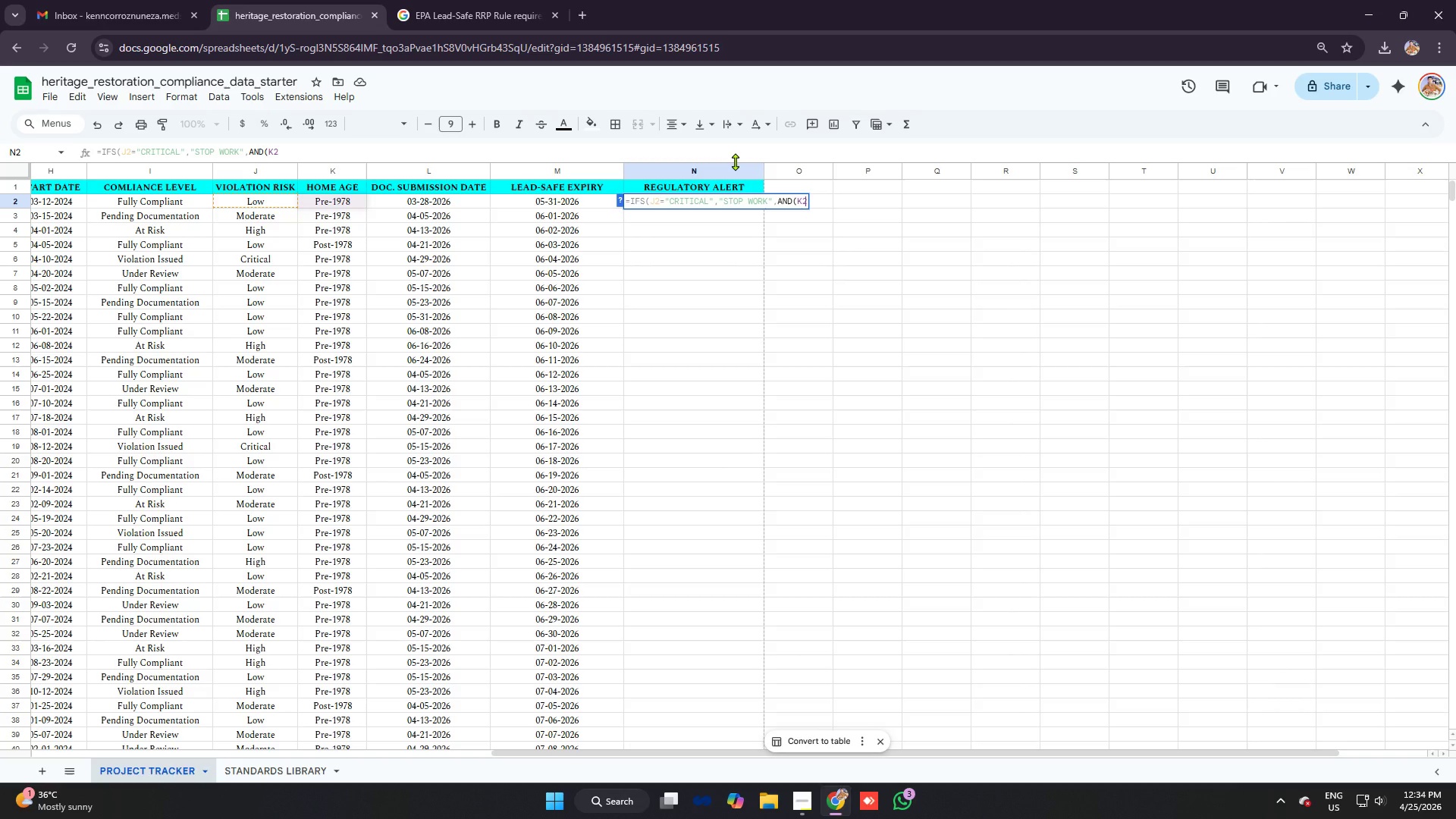 
key(Equal)
 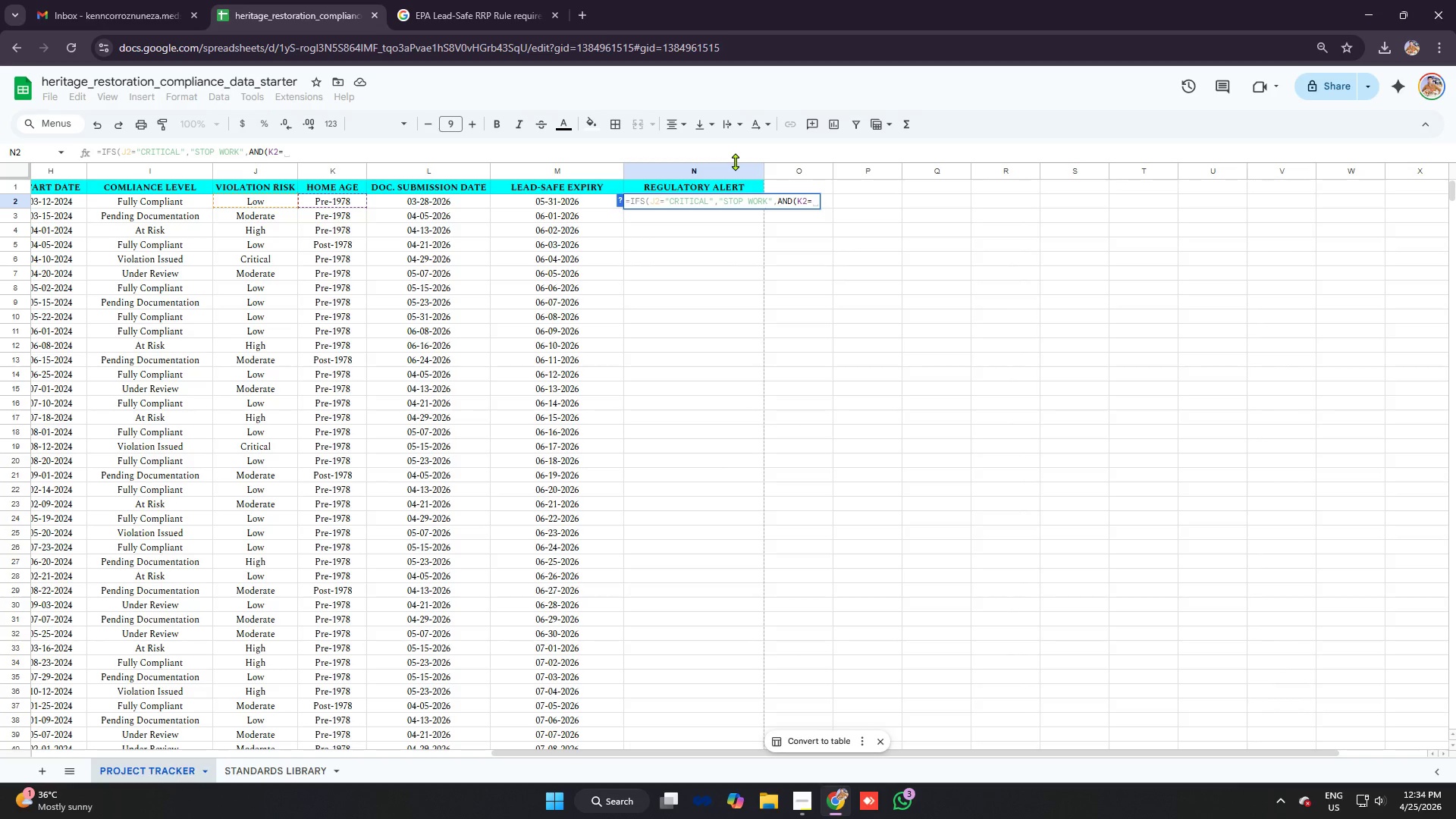 
type(PRe)
key(Backspace)
key(Backspace)
key(Backspace)
type("Pre-1978",L2+)
key(Backspace)
type(-)
key(Backspace)
type(=""),"mISSI)
key(Backspace)
key(Backspace)
key(Backspace)
key(Backspace)
key(Backspace)
type(MISSING RRP DOCS)
 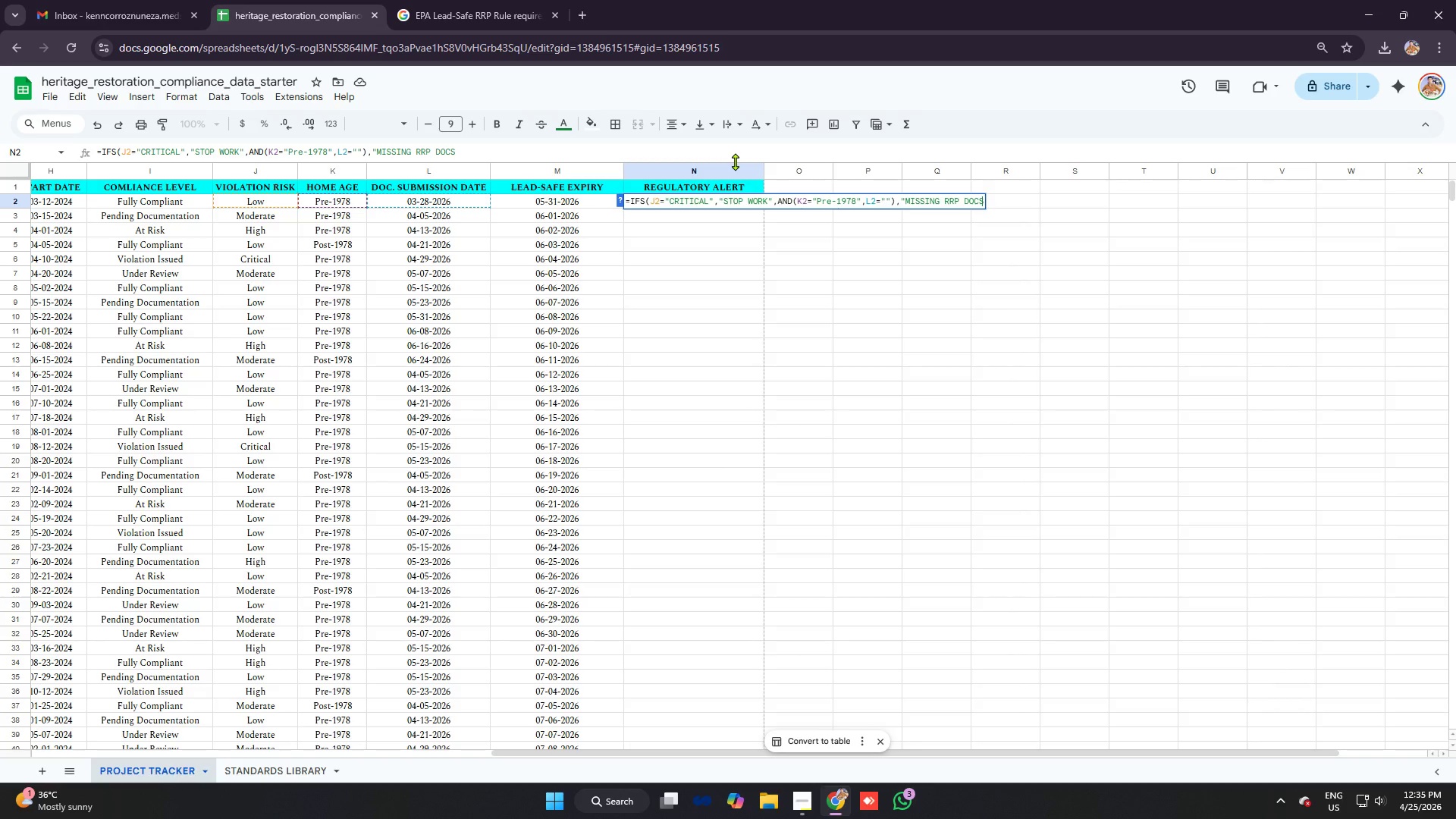 
type("TRUE)
key(Backspace)
key(Backspace)
key(Backspace)
key(Backspace)
type(,TURE)
key(Backspace)
key(Backspace)
key(Backspace)
type(RUE)
 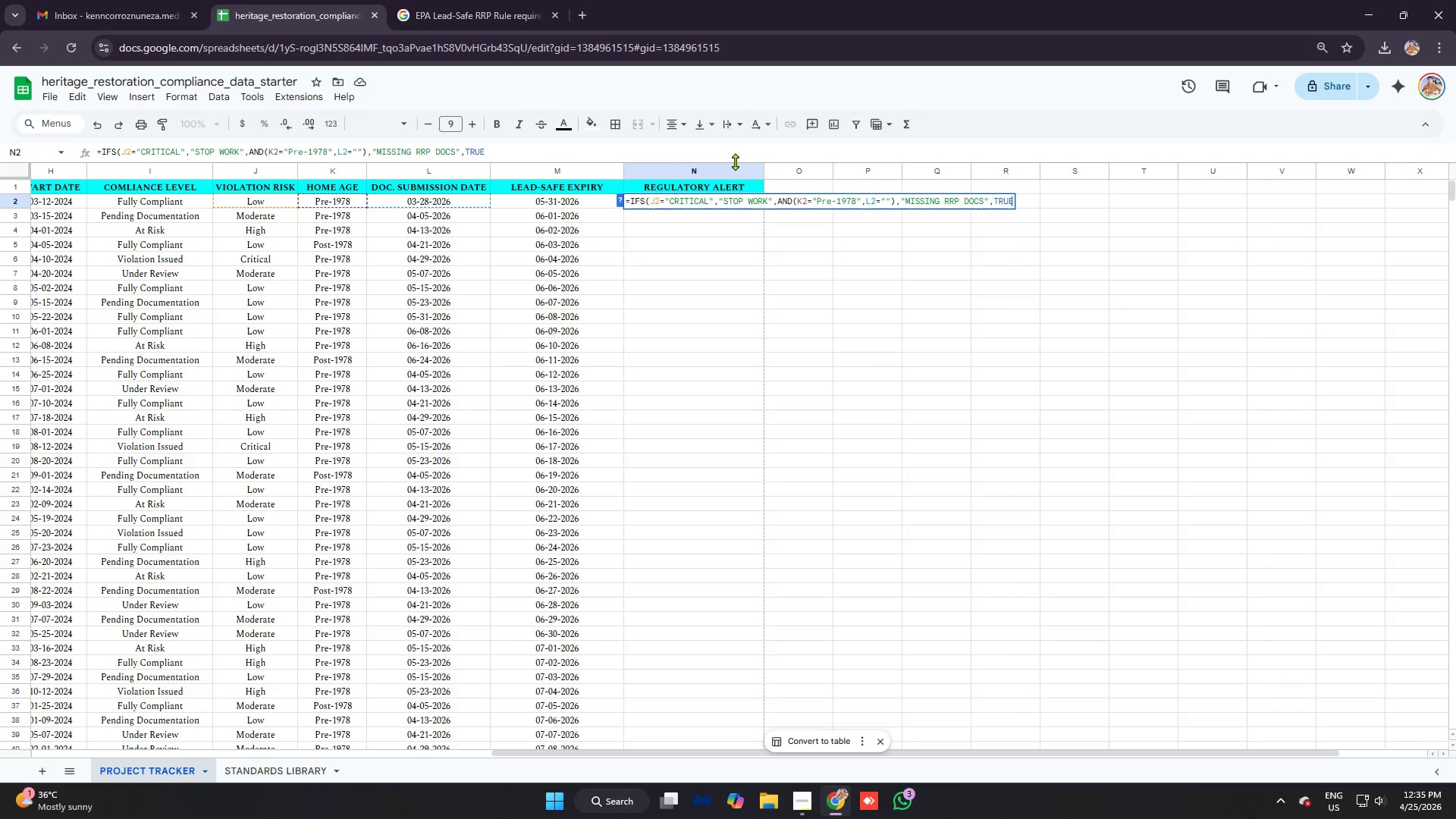 
type(,"COMPLA)
key(Backspace)
type(IANT")
 